 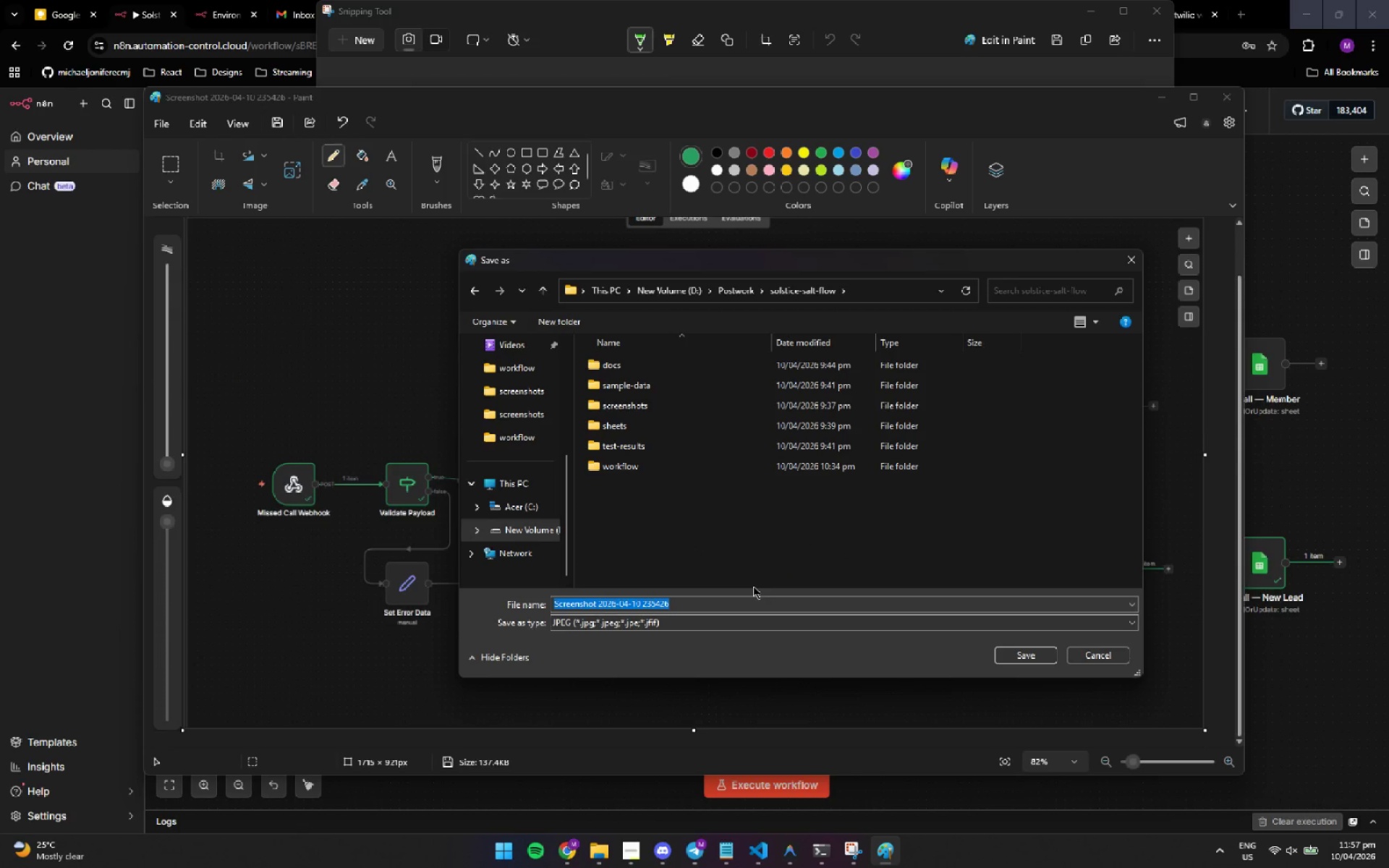 
left_click([821, 855])
 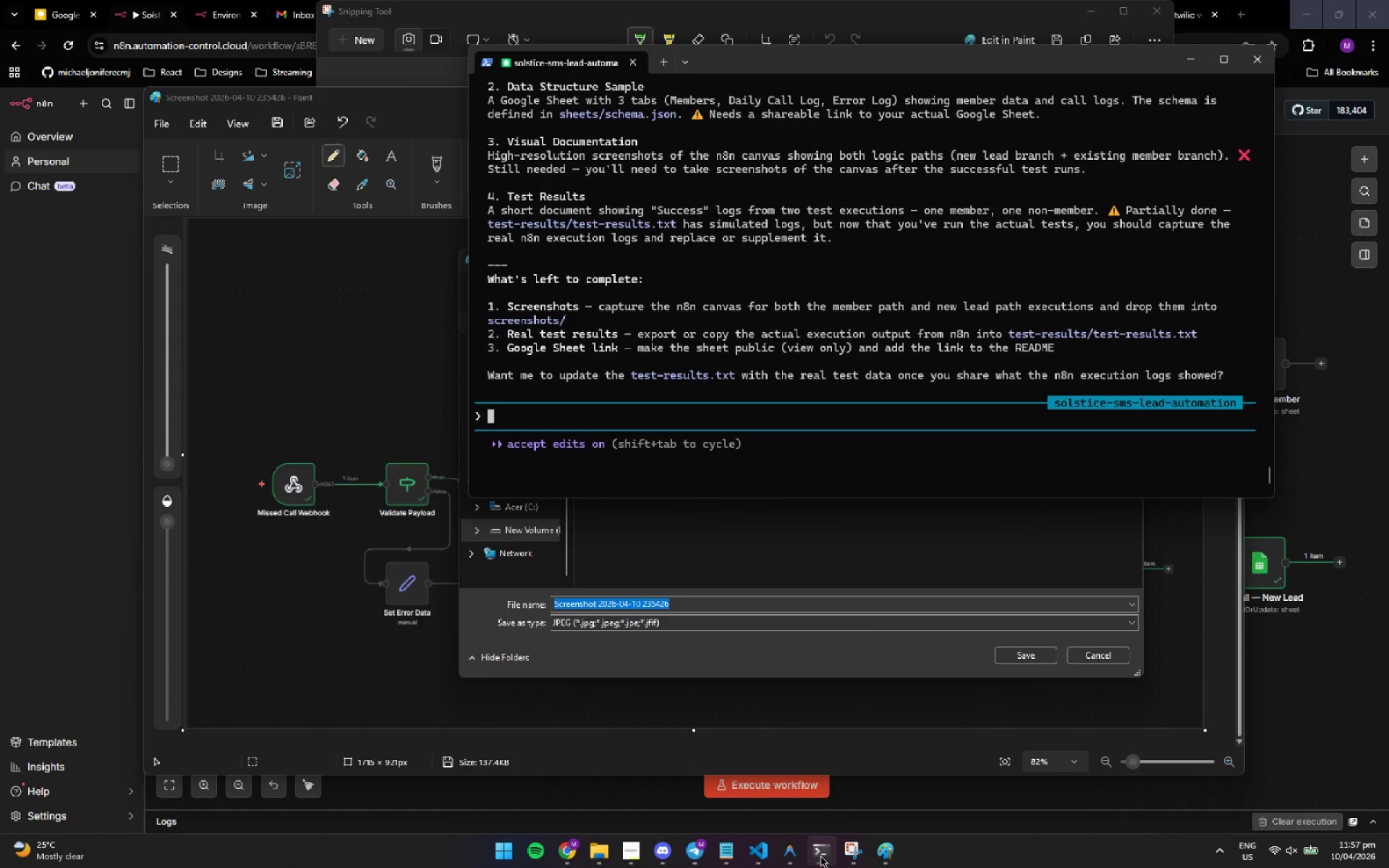 
wait(8.34)
 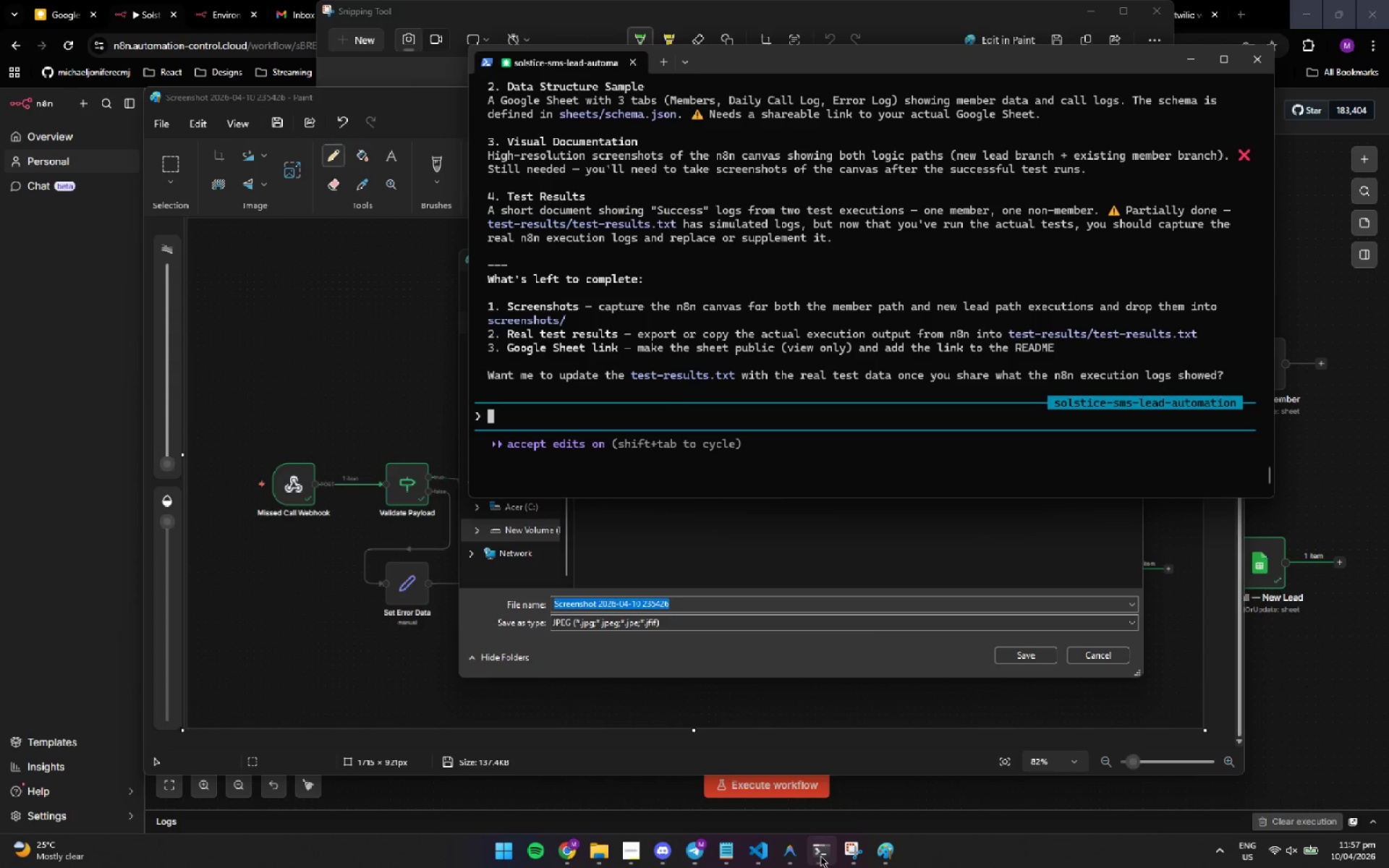 
left_click([820, 856])
 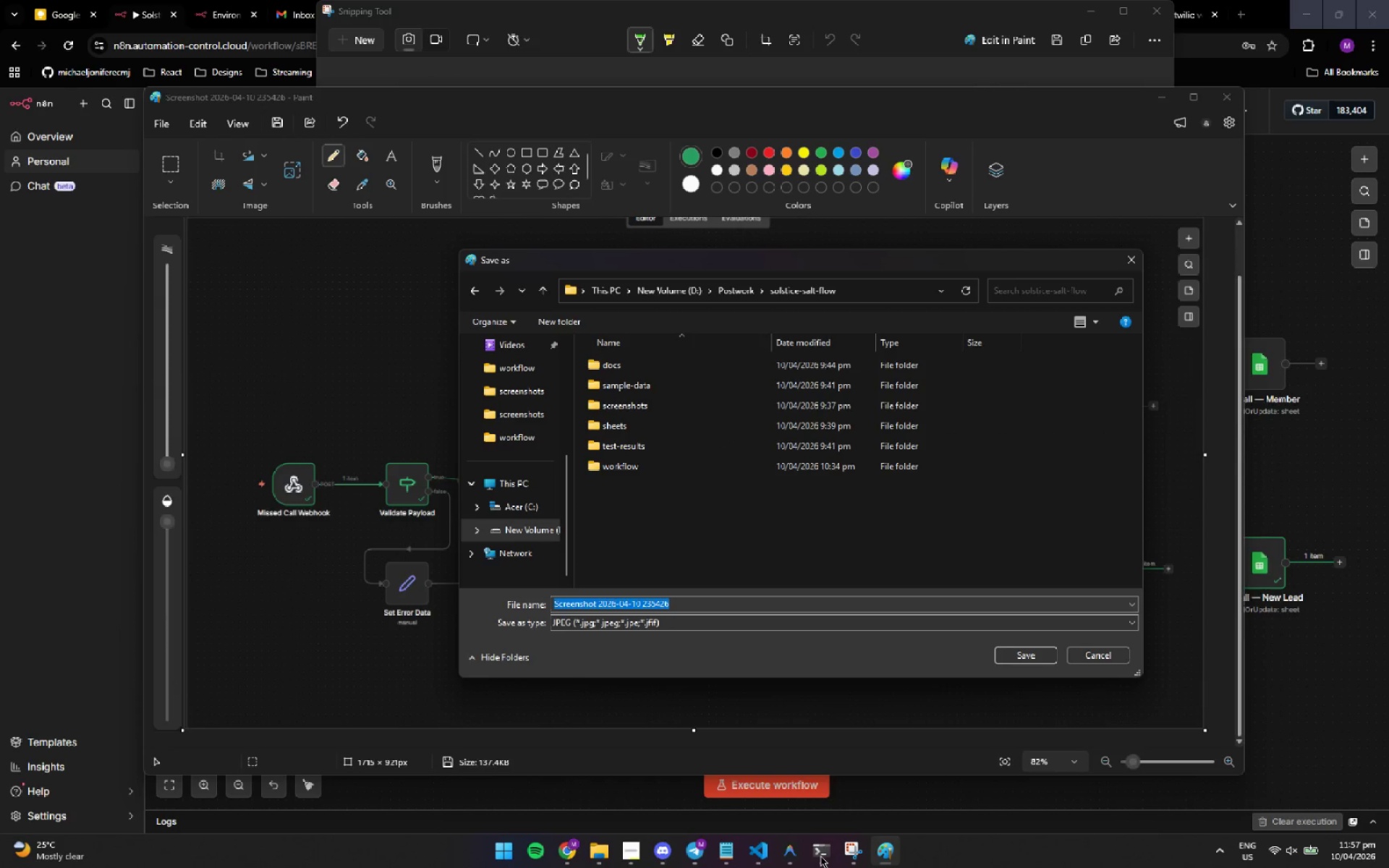 
key(Shift+N)
 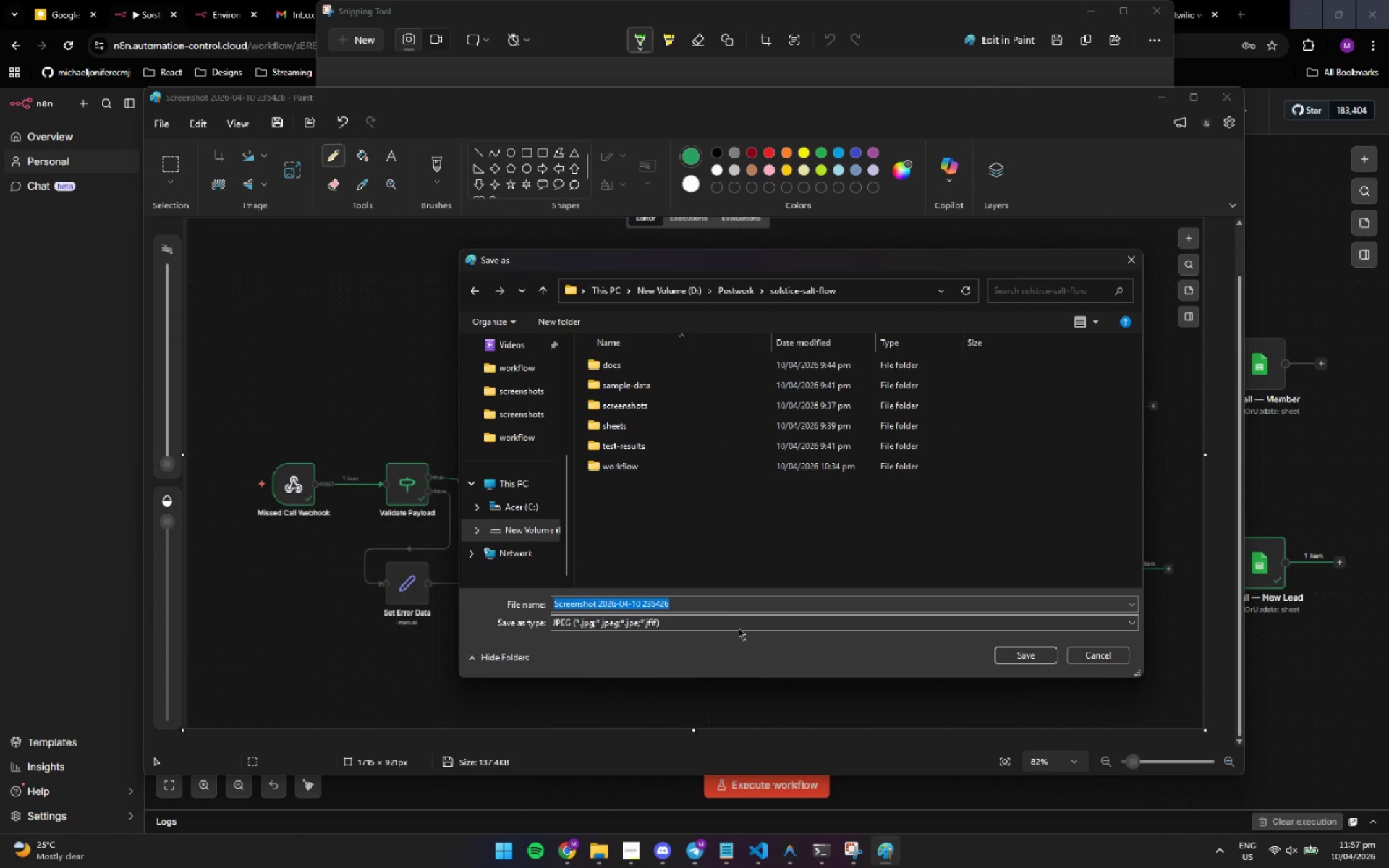 
left_click_drag(start_coordinate=[729, 606], to_coordinate=[727, 601])
 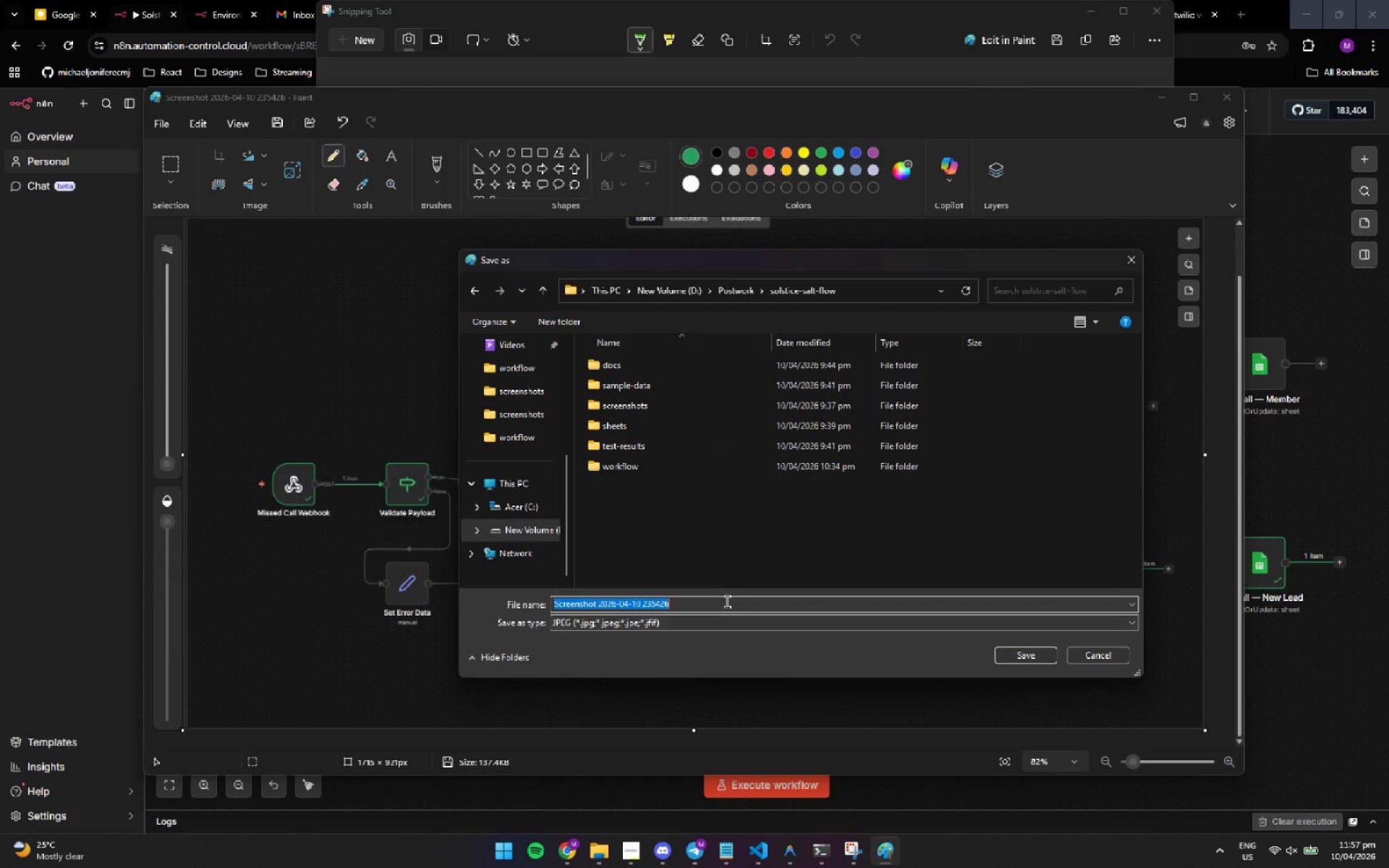 
key(Control+ControlLeft)
 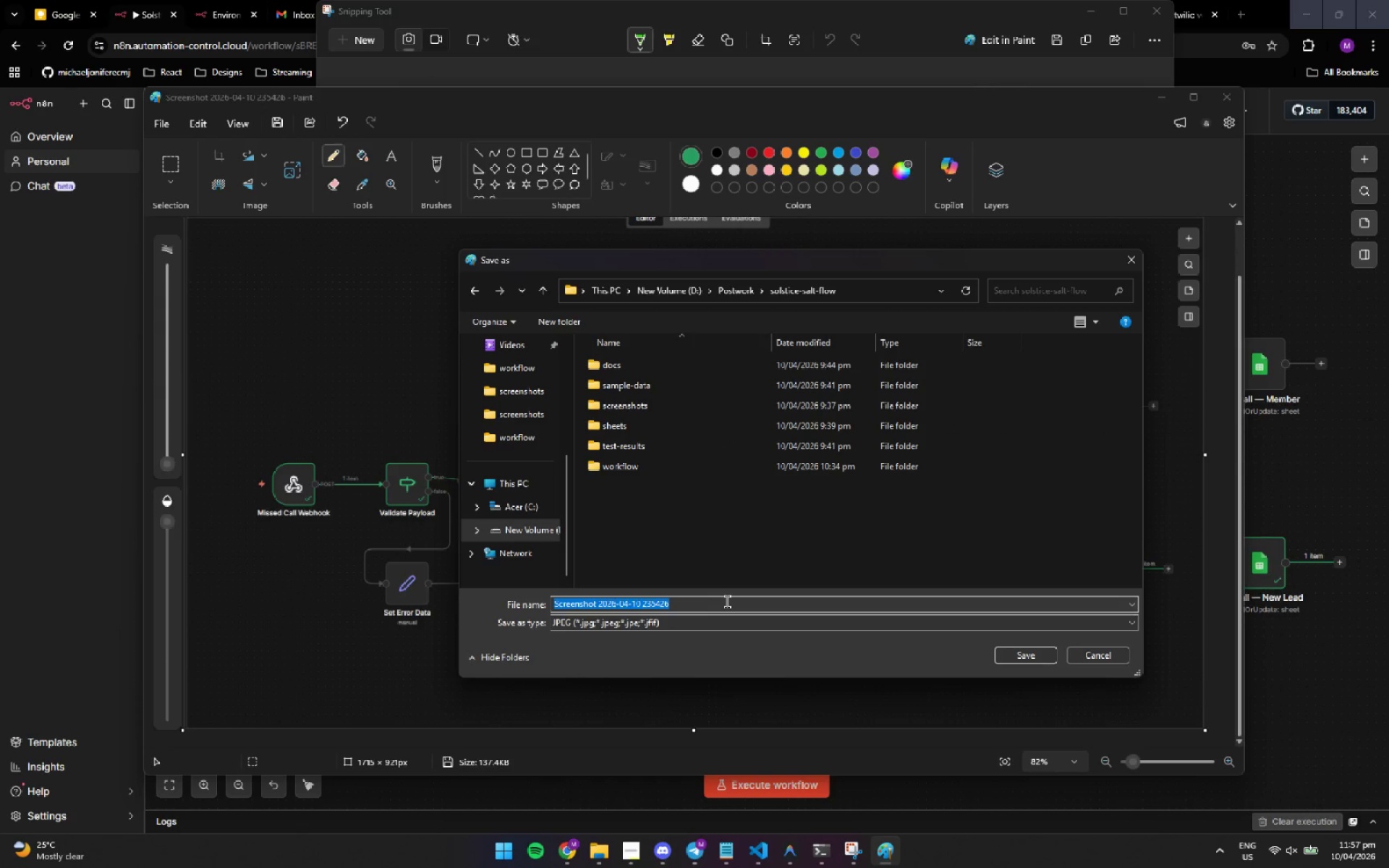 
type(New Lead Path Execution)
 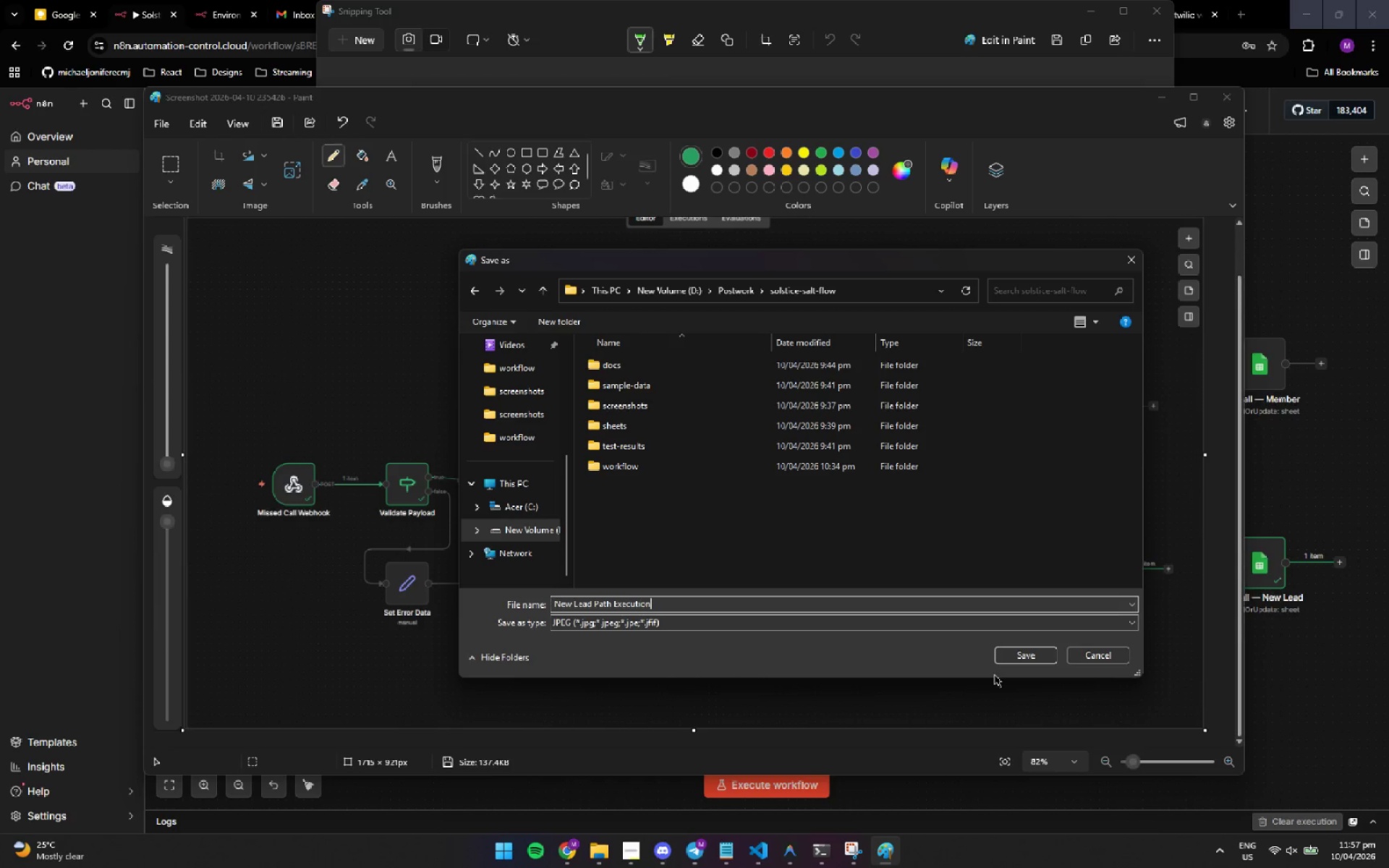 
left_click([1041, 655])
 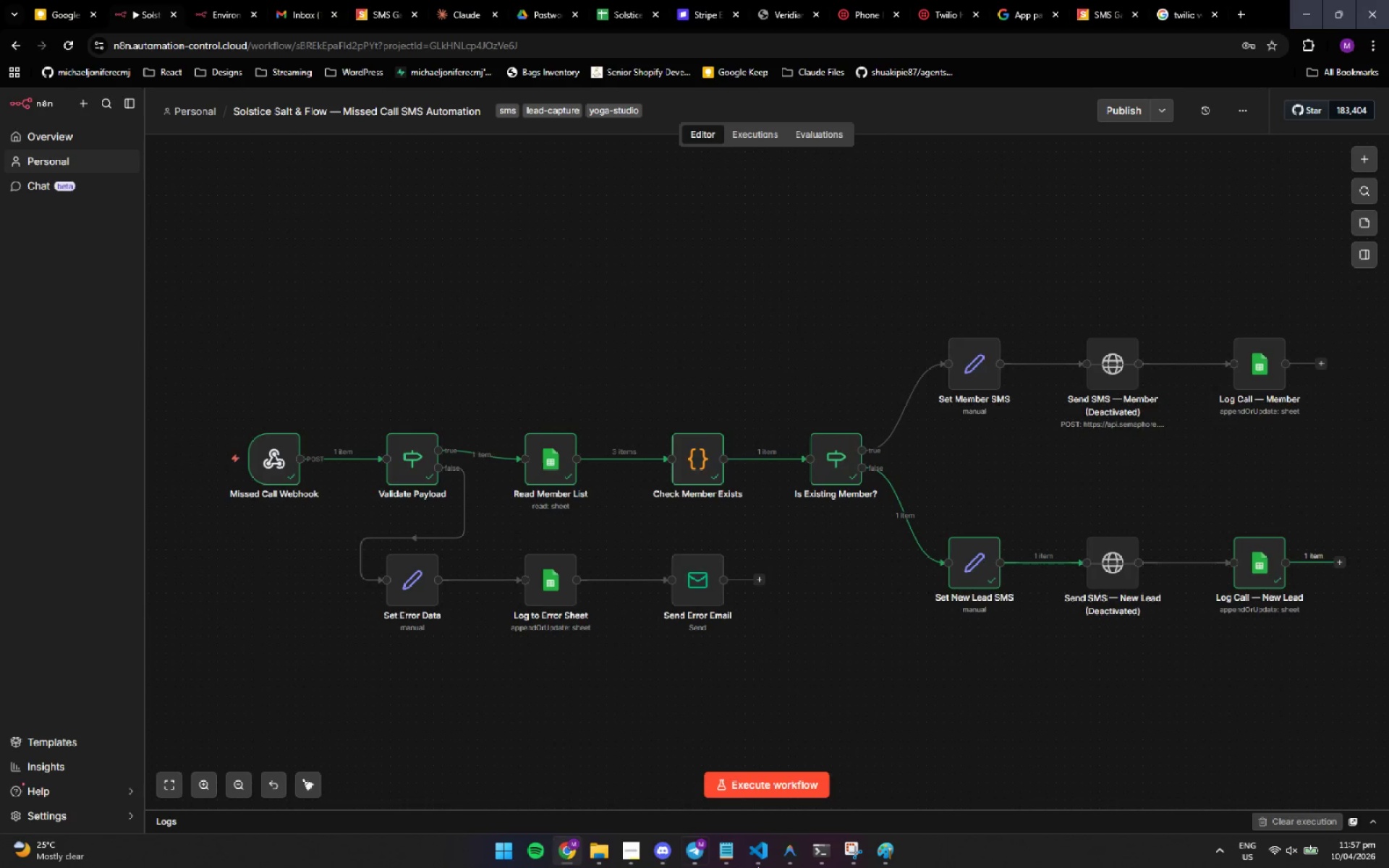 
wait(9.76)
 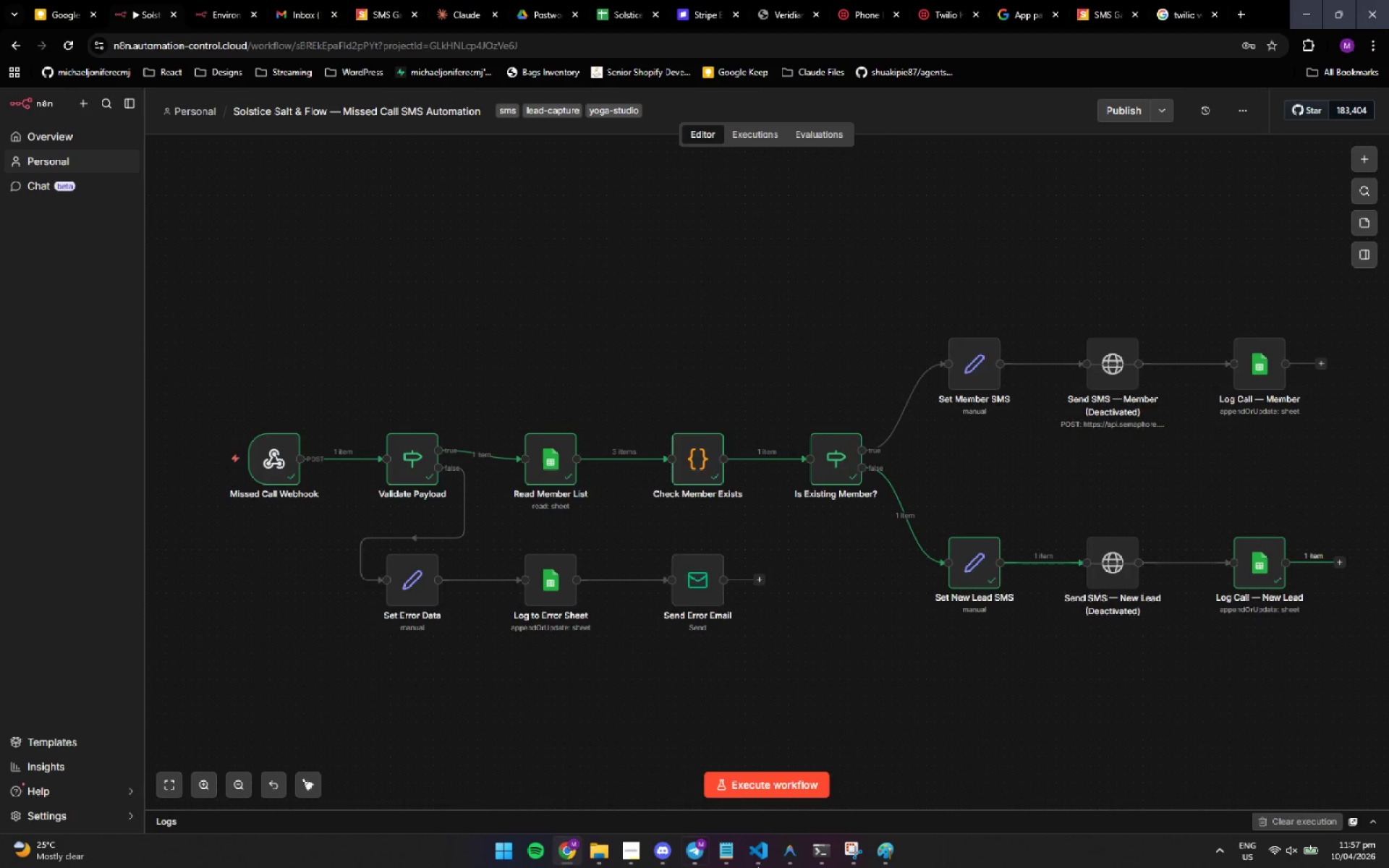 
mouse_move([804, 858])
 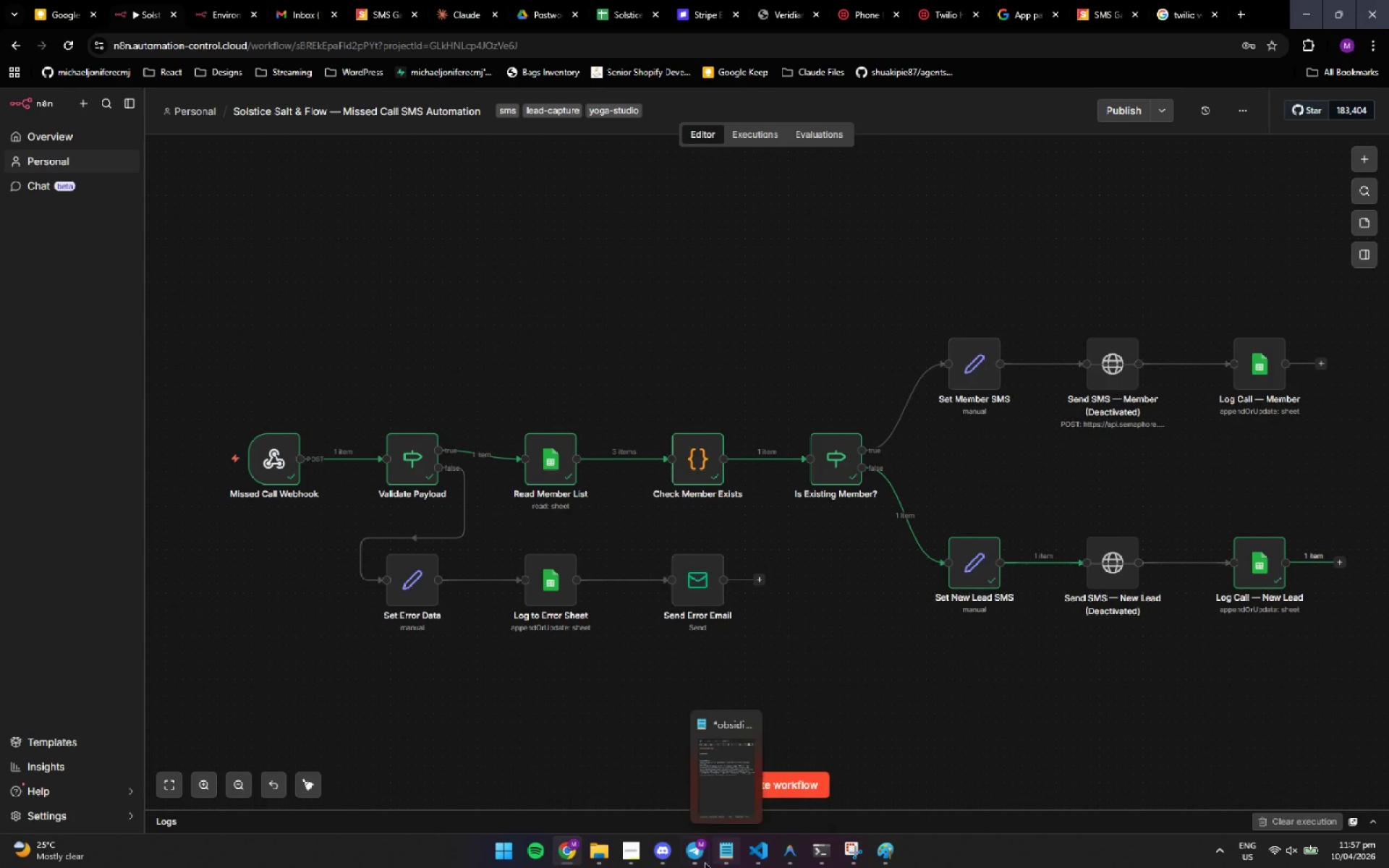 
mouse_move([760, 851])
 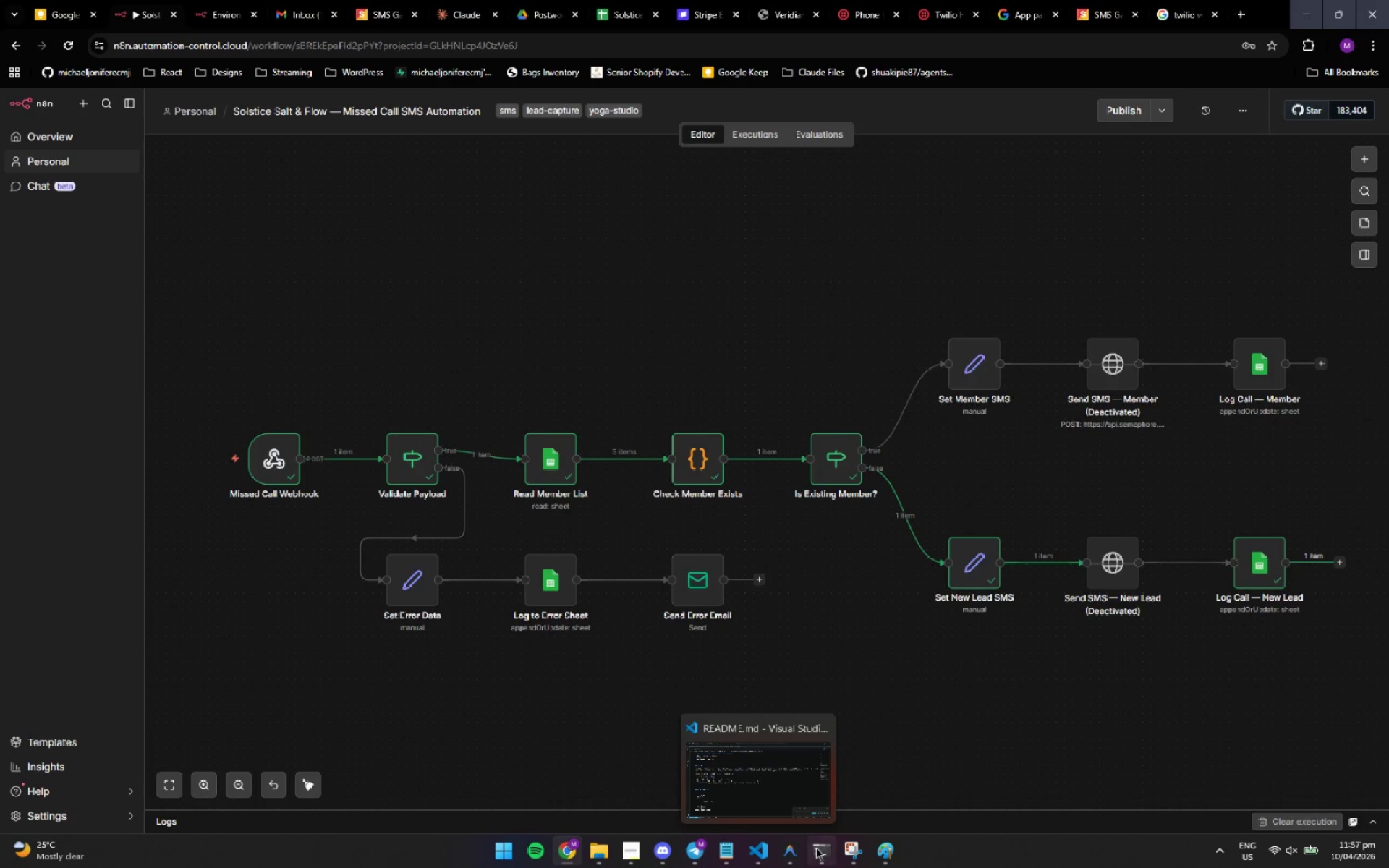 
left_click([818, 847])
 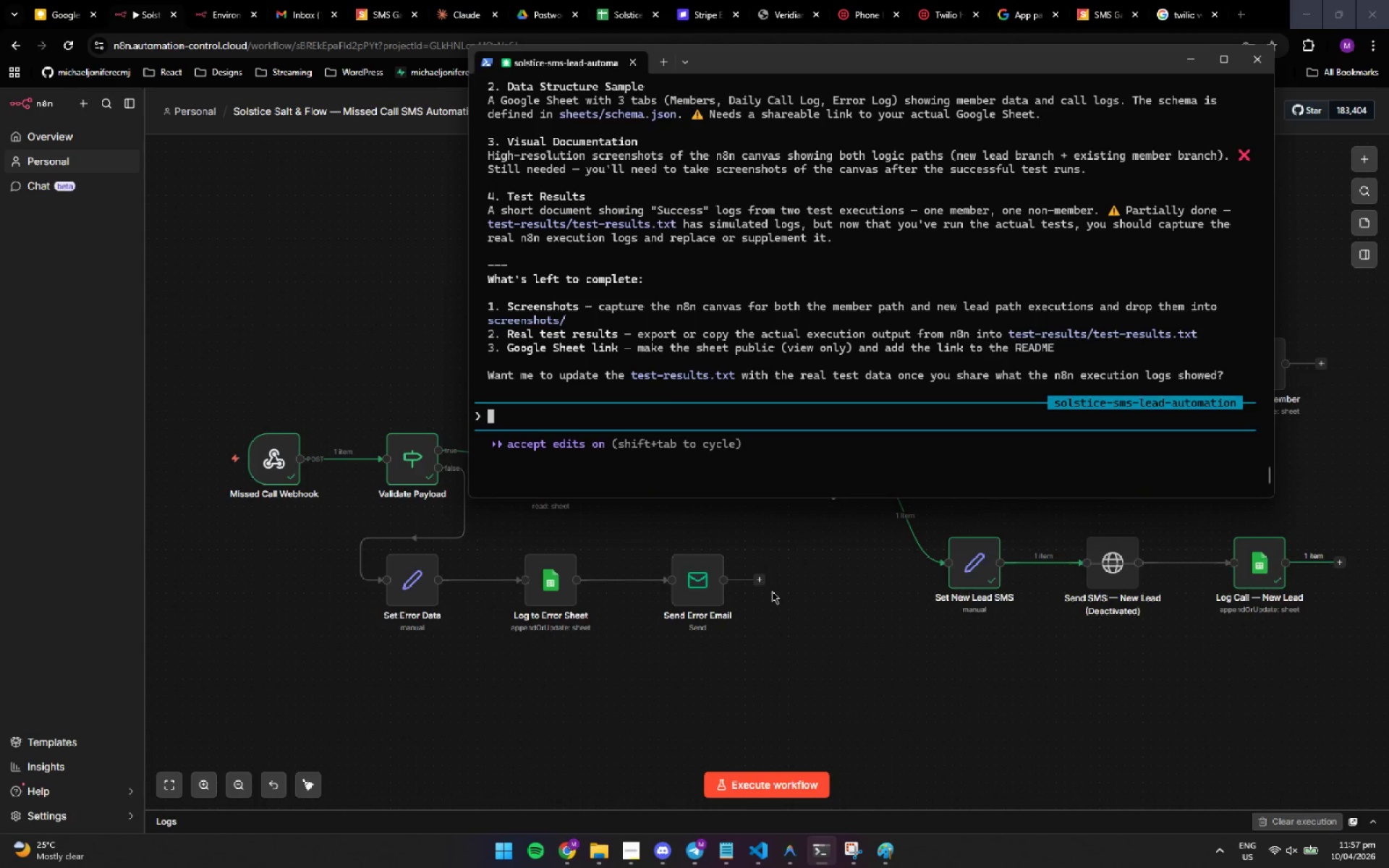 
type(run t)
key(Backspace)
type(the )
 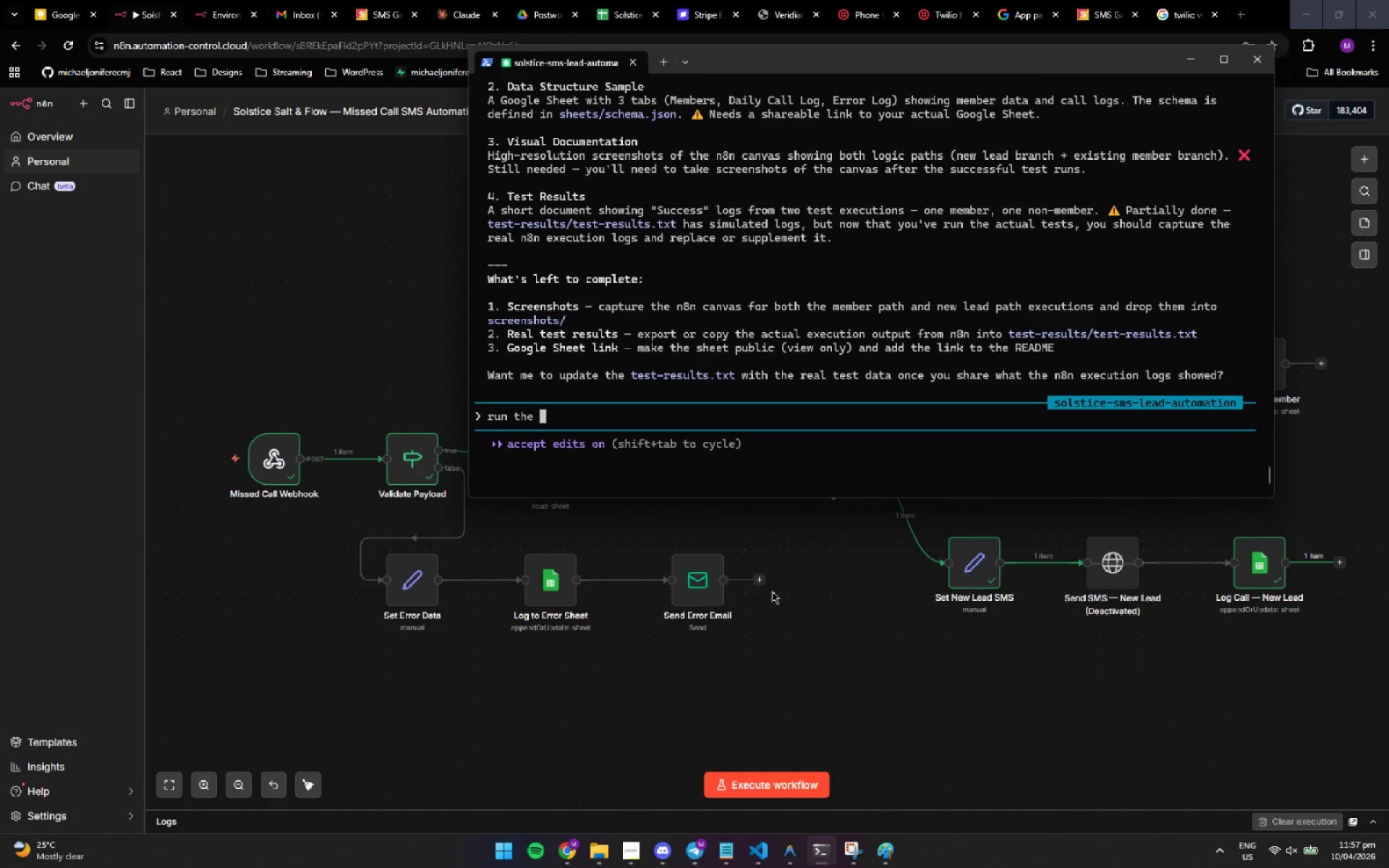 
type(1st test again make sure to use this )
 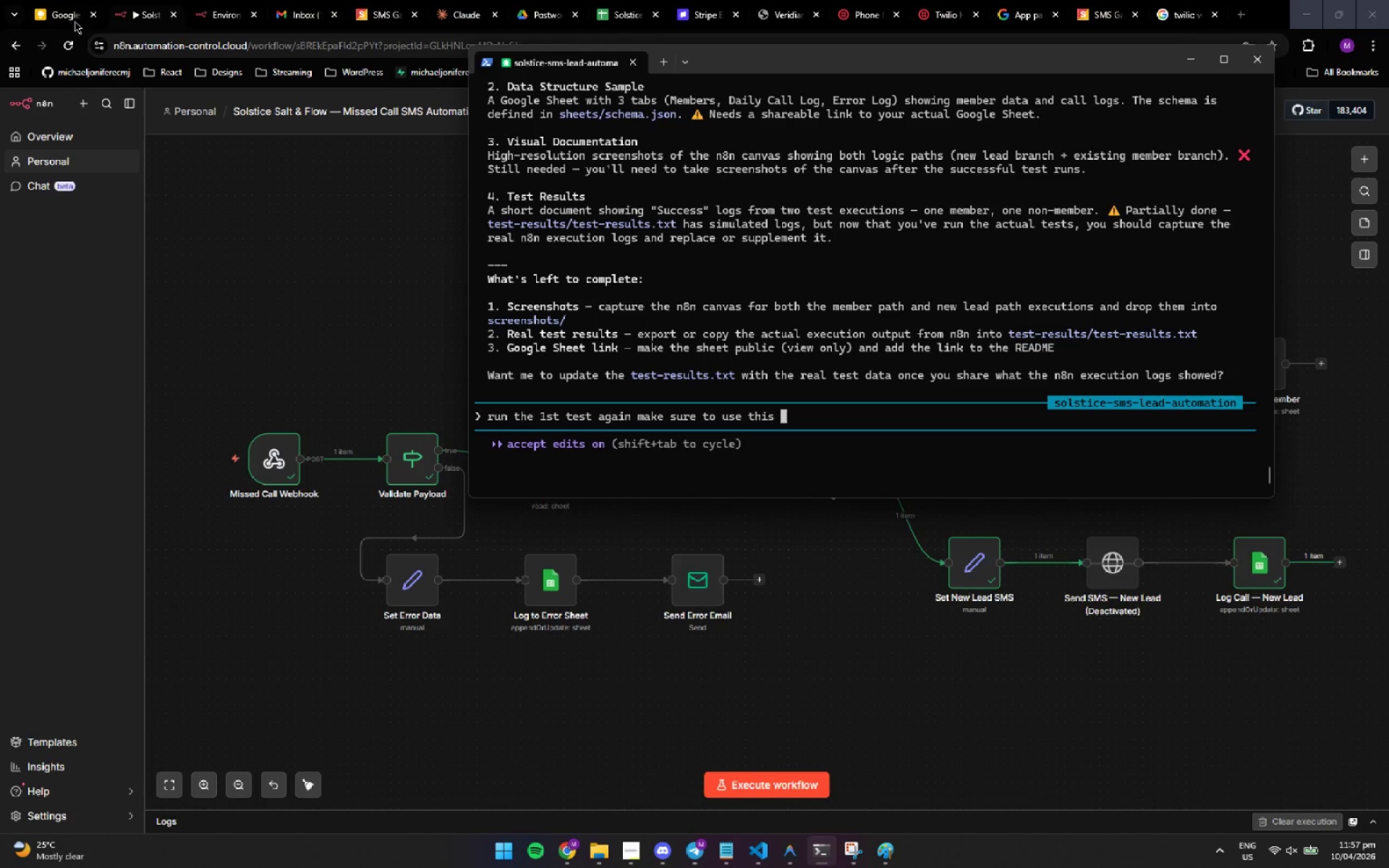 
left_click([139, 15])
 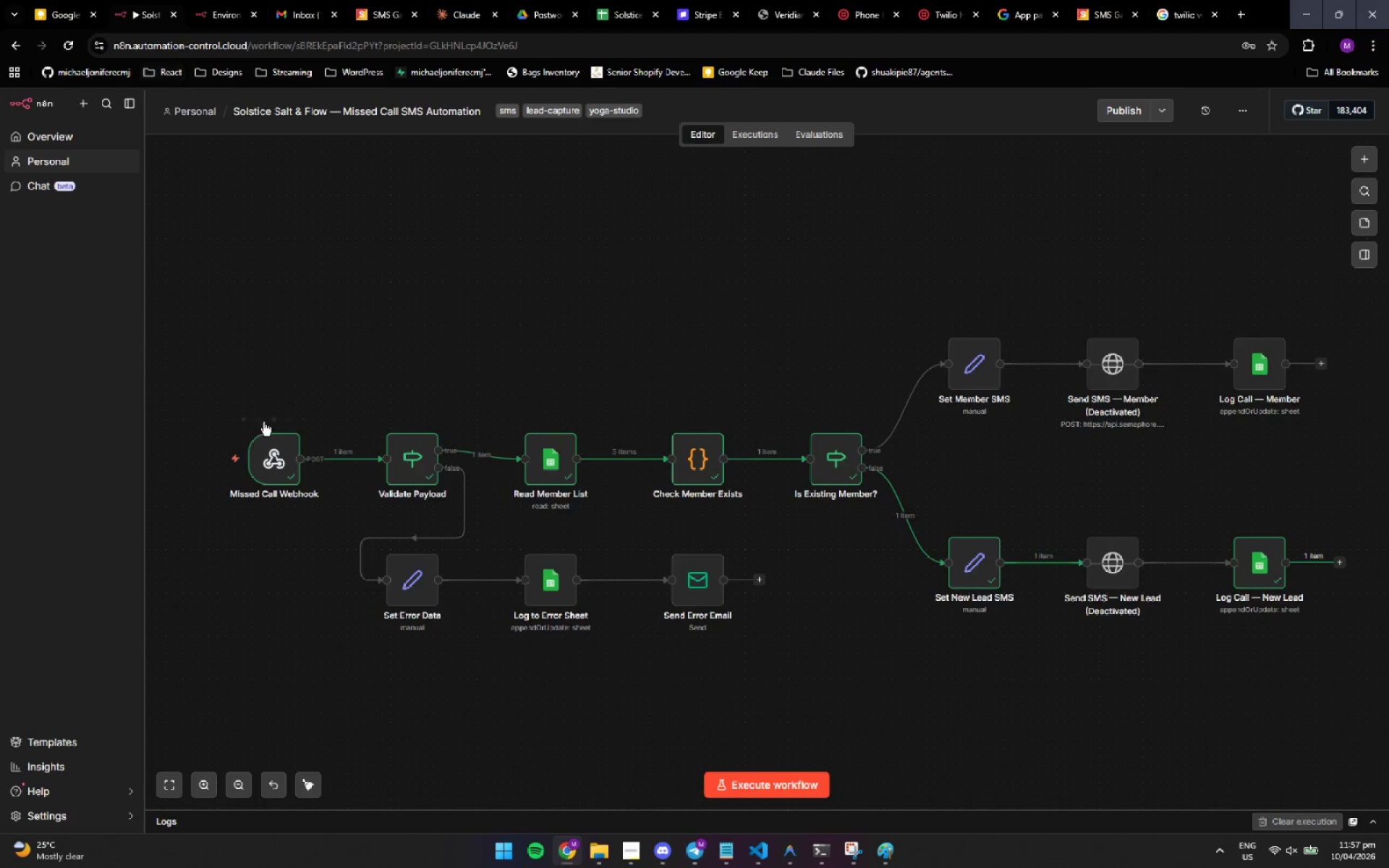 
double_click([265, 468])
 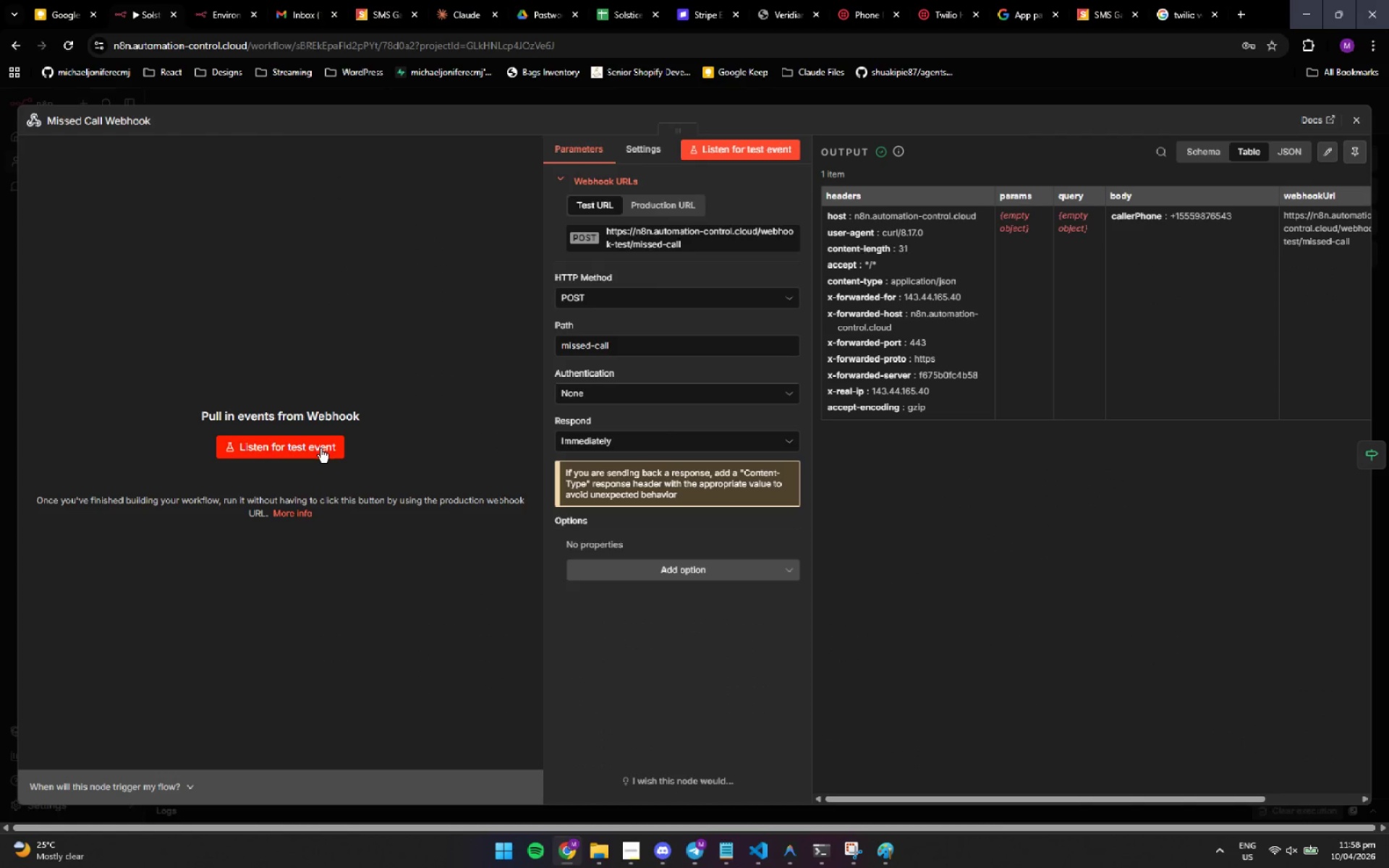 
left_click([320, 448])
 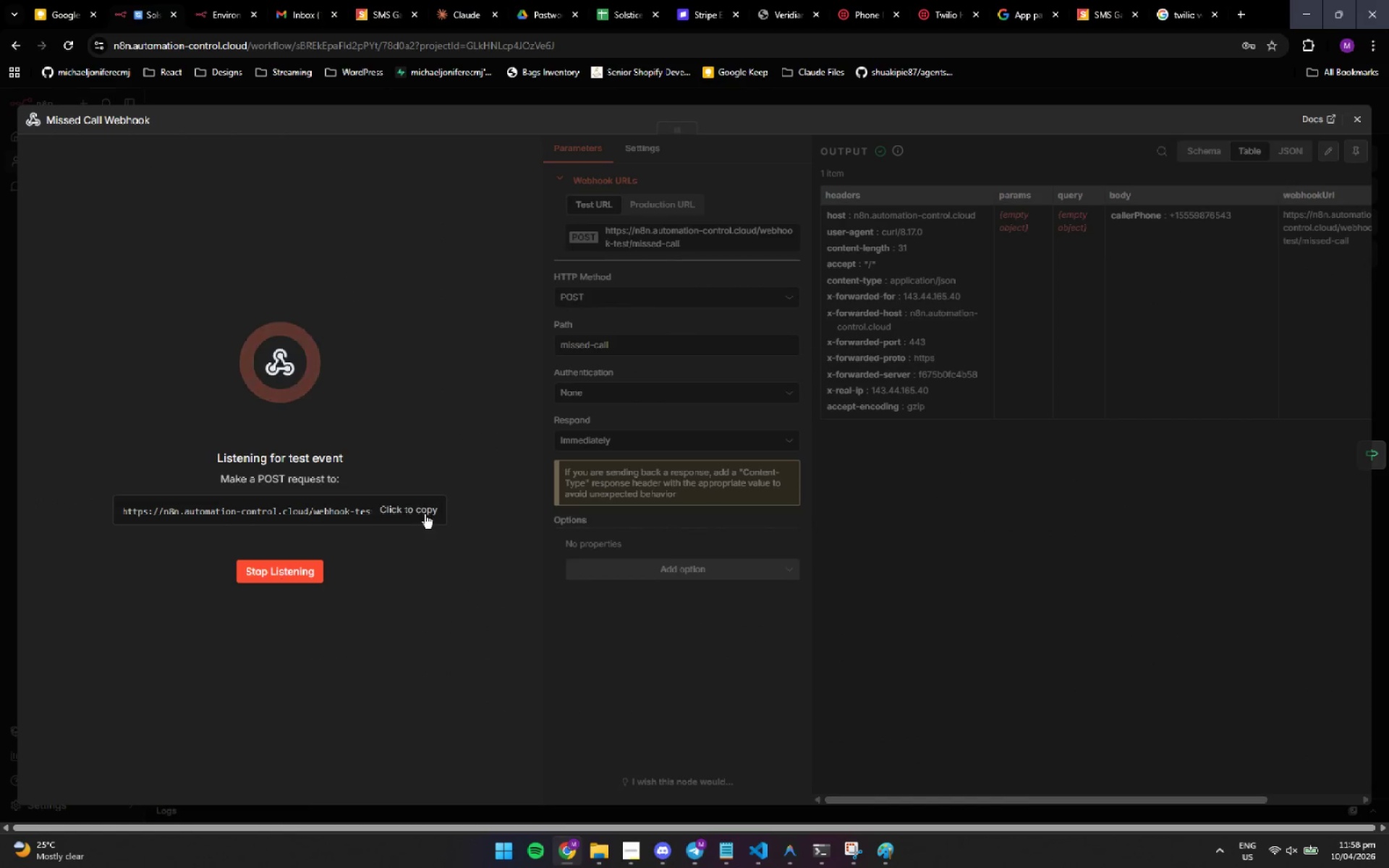 
left_click([419, 513])
 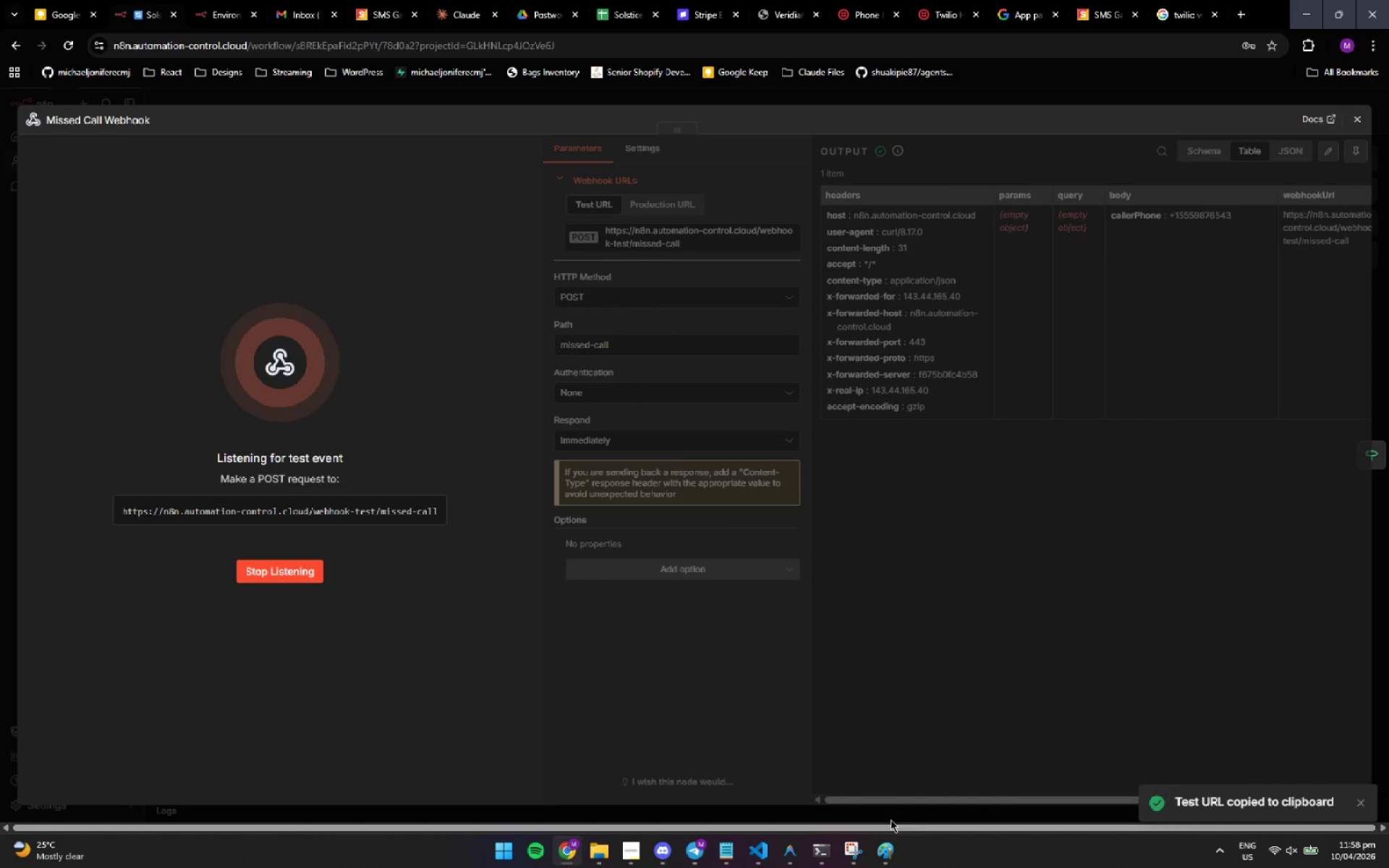 
left_click([825, 851])
 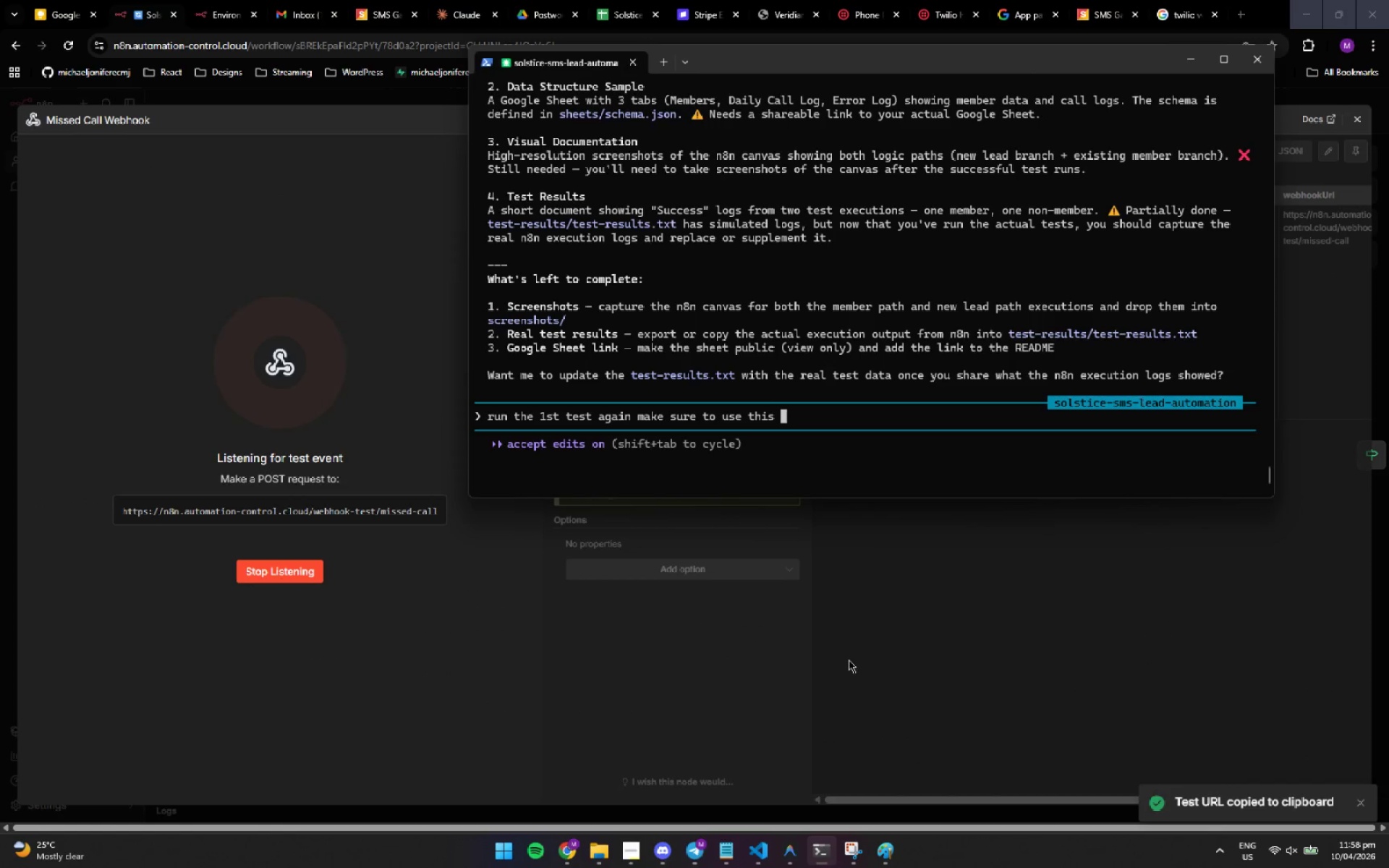 
key(Control+ControlLeft)
 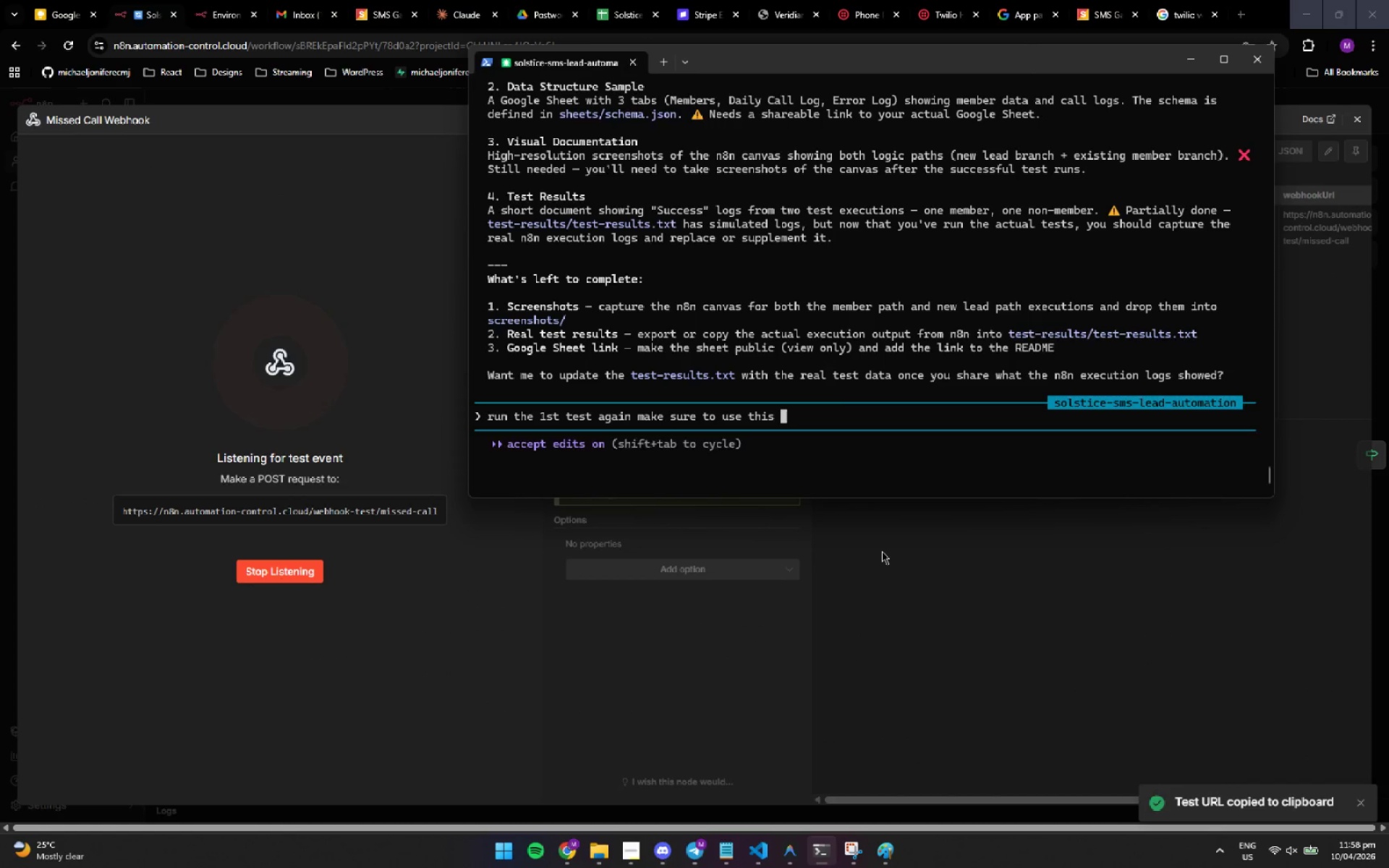 
key(Control+V)
 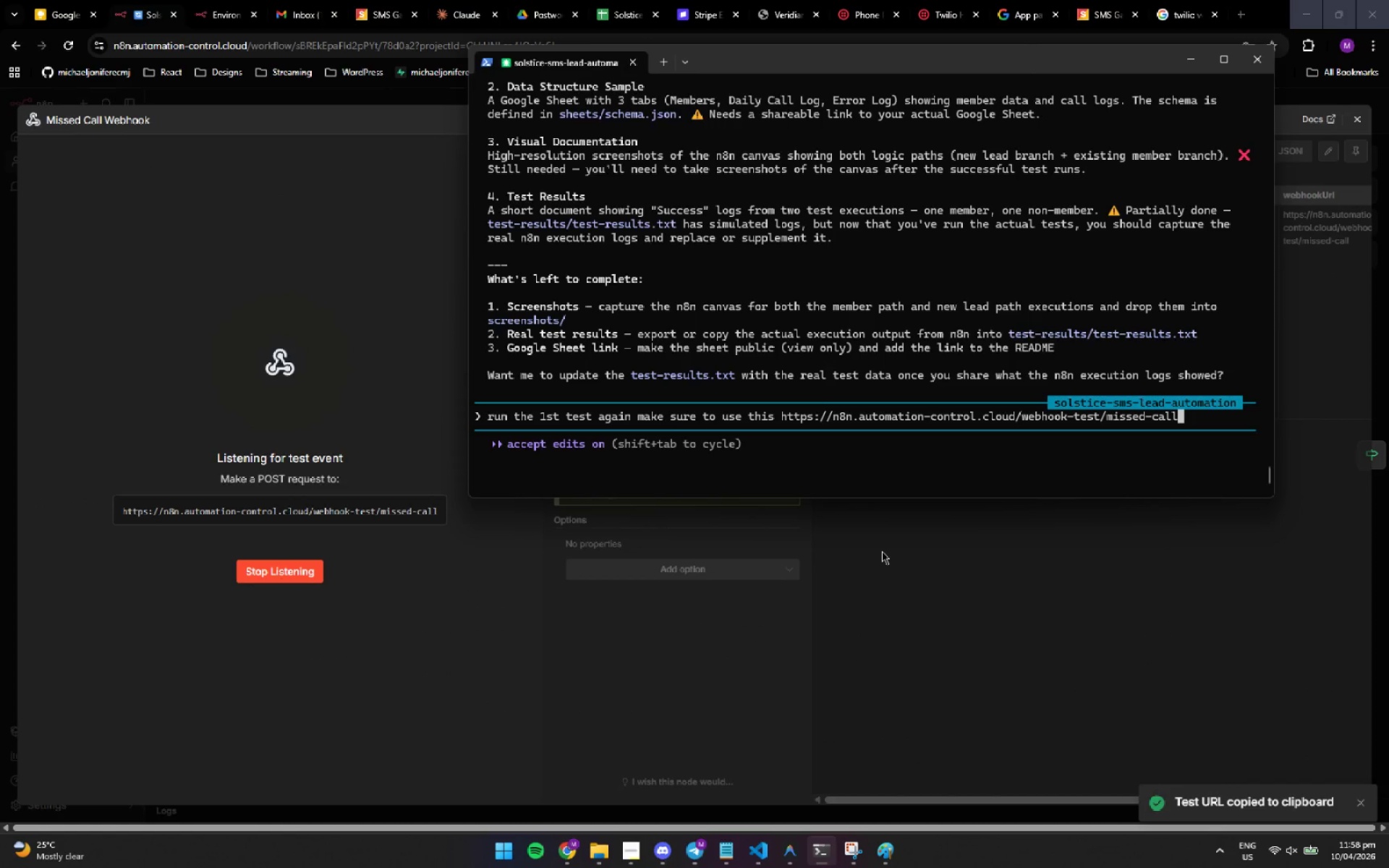 
key(NumpadEnter)
 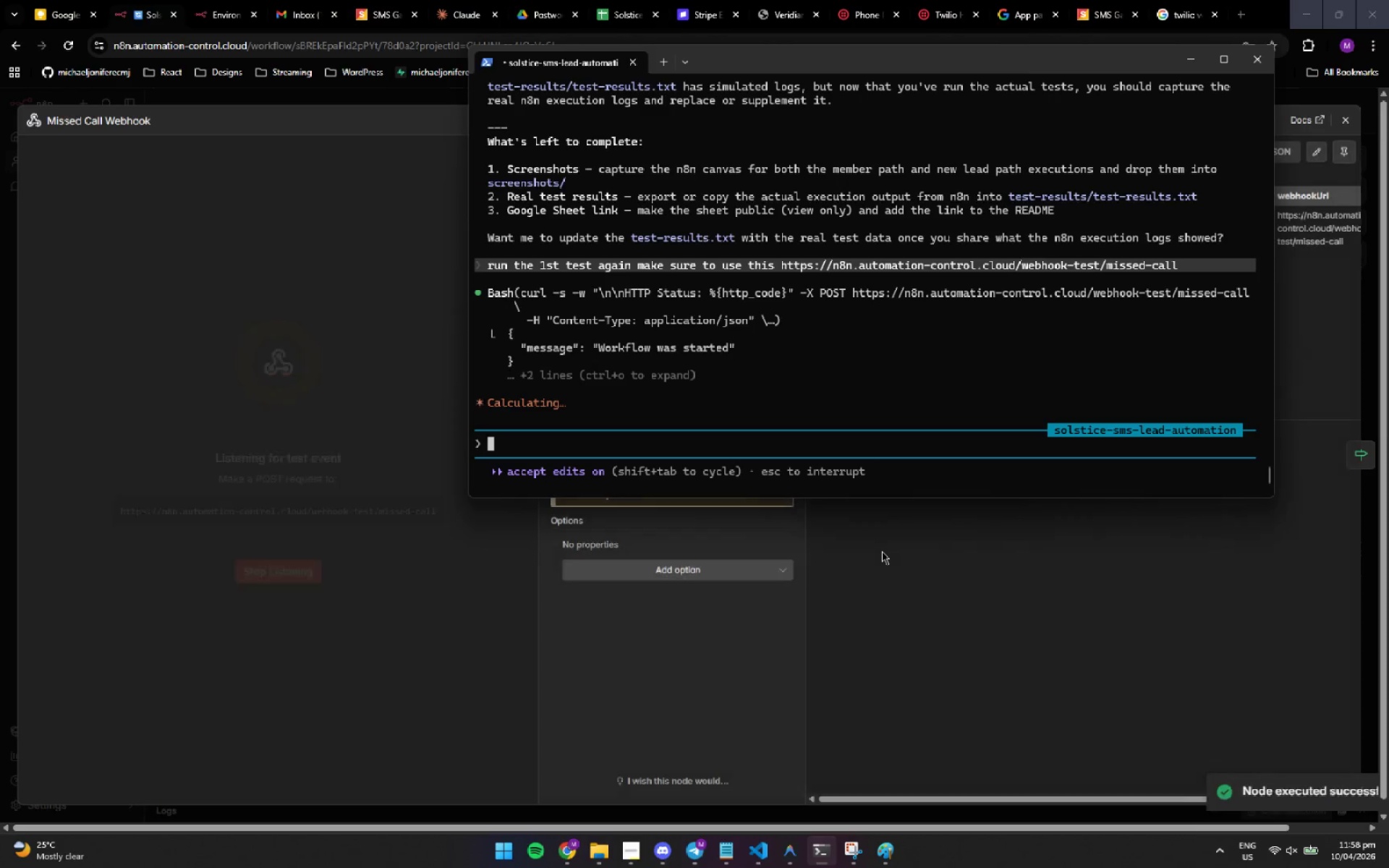 
left_click([1091, 606])
 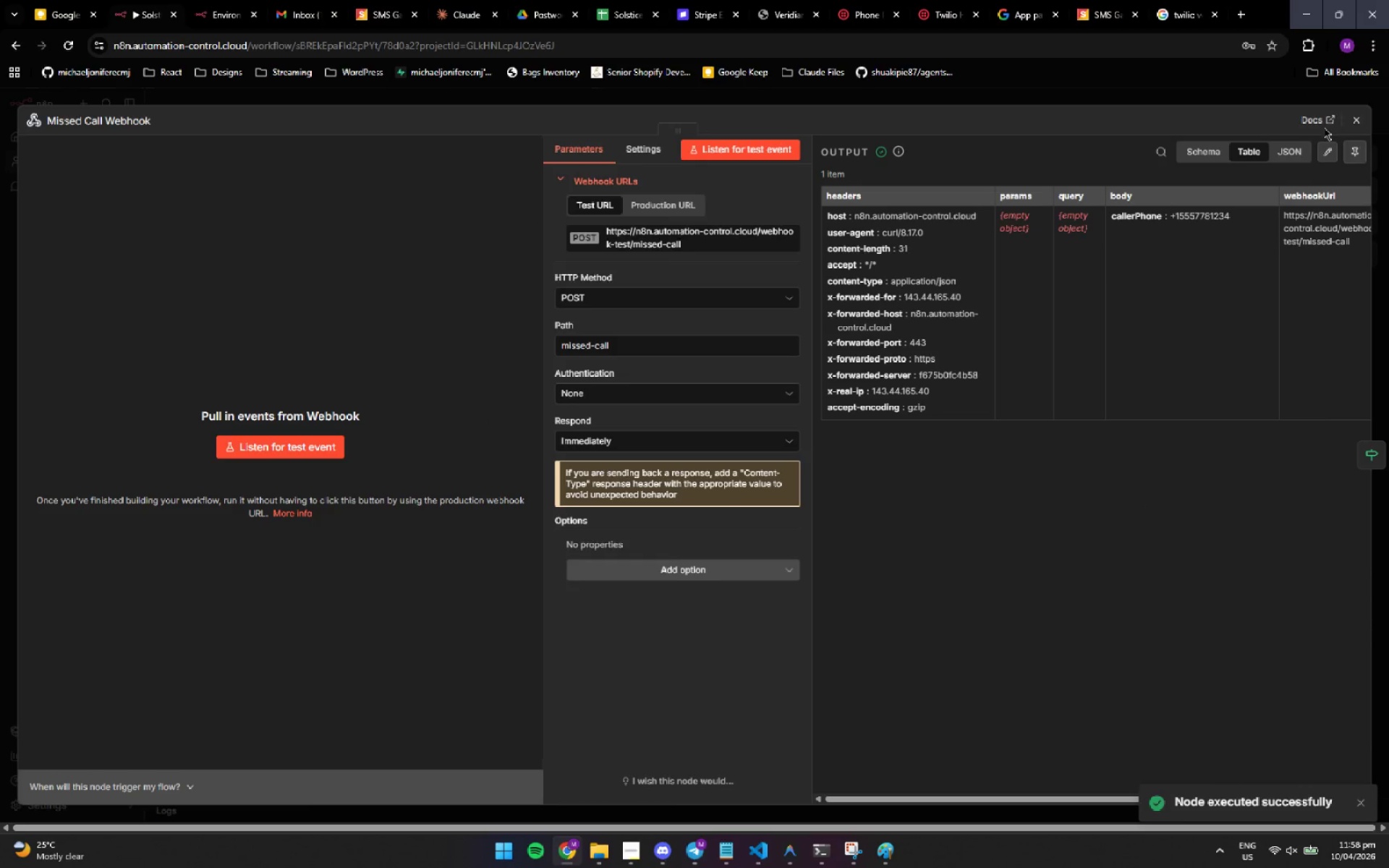 
left_click([1355, 119])
 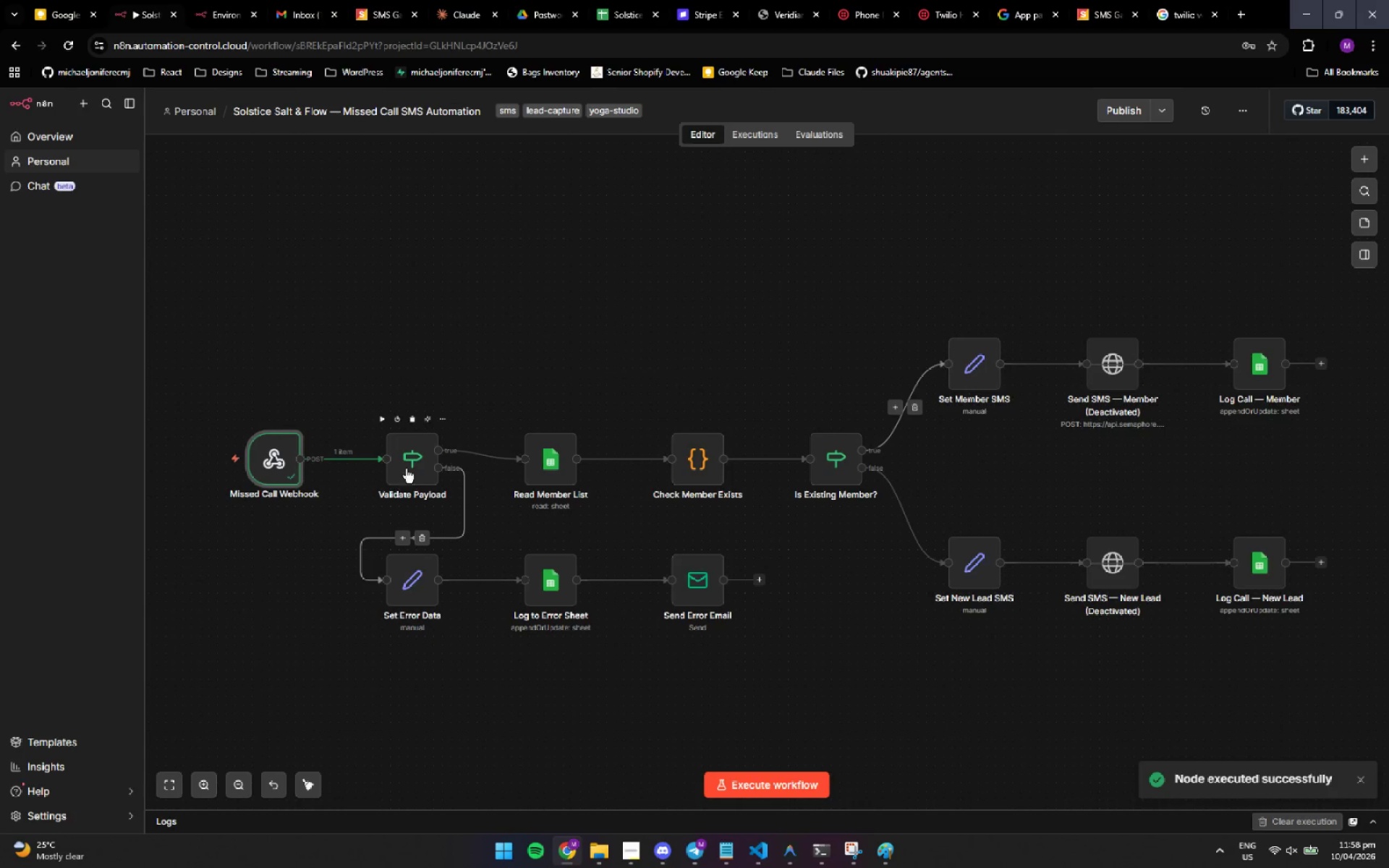 
double_click([420, 457])
 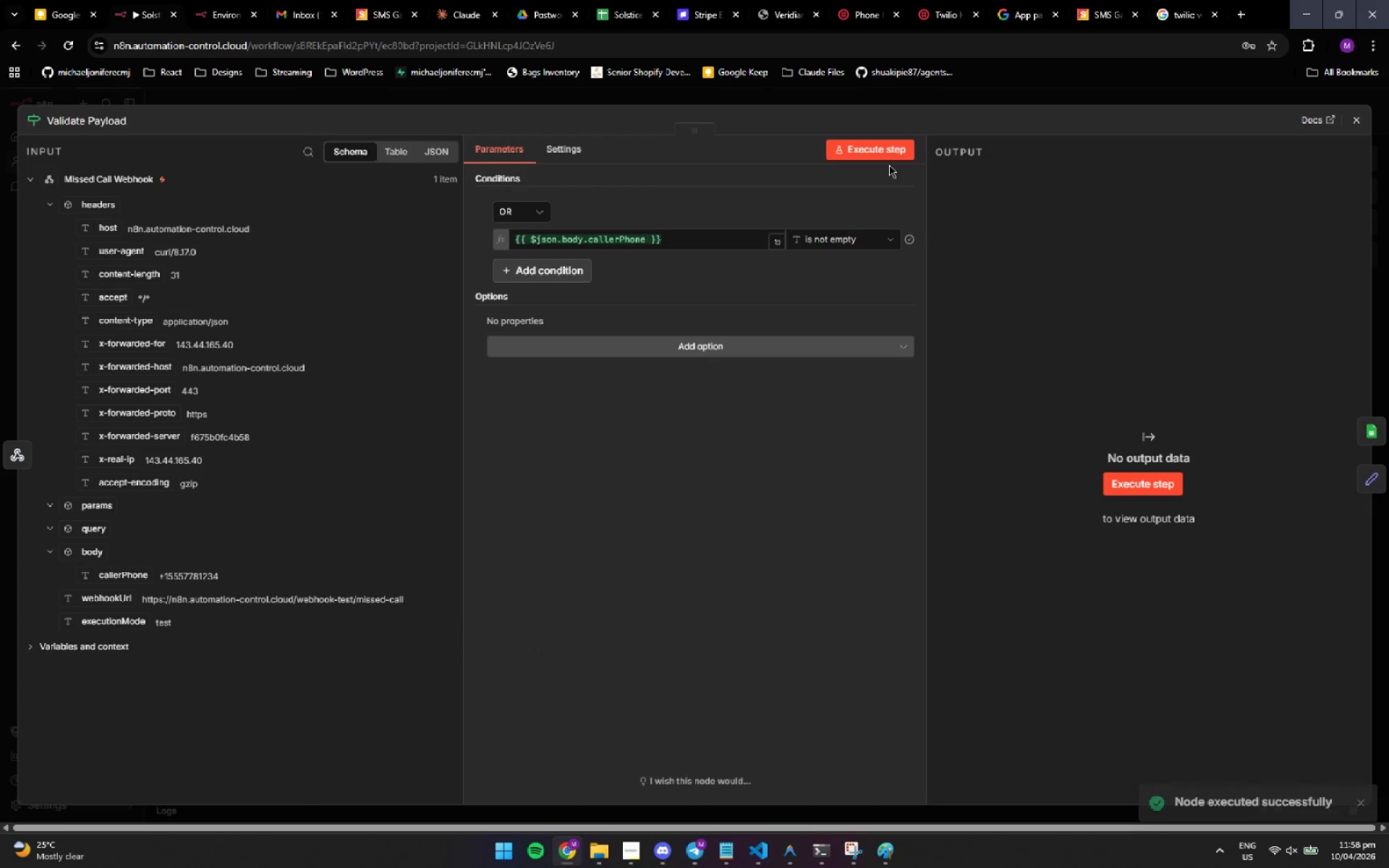 
left_click([891, 150])
 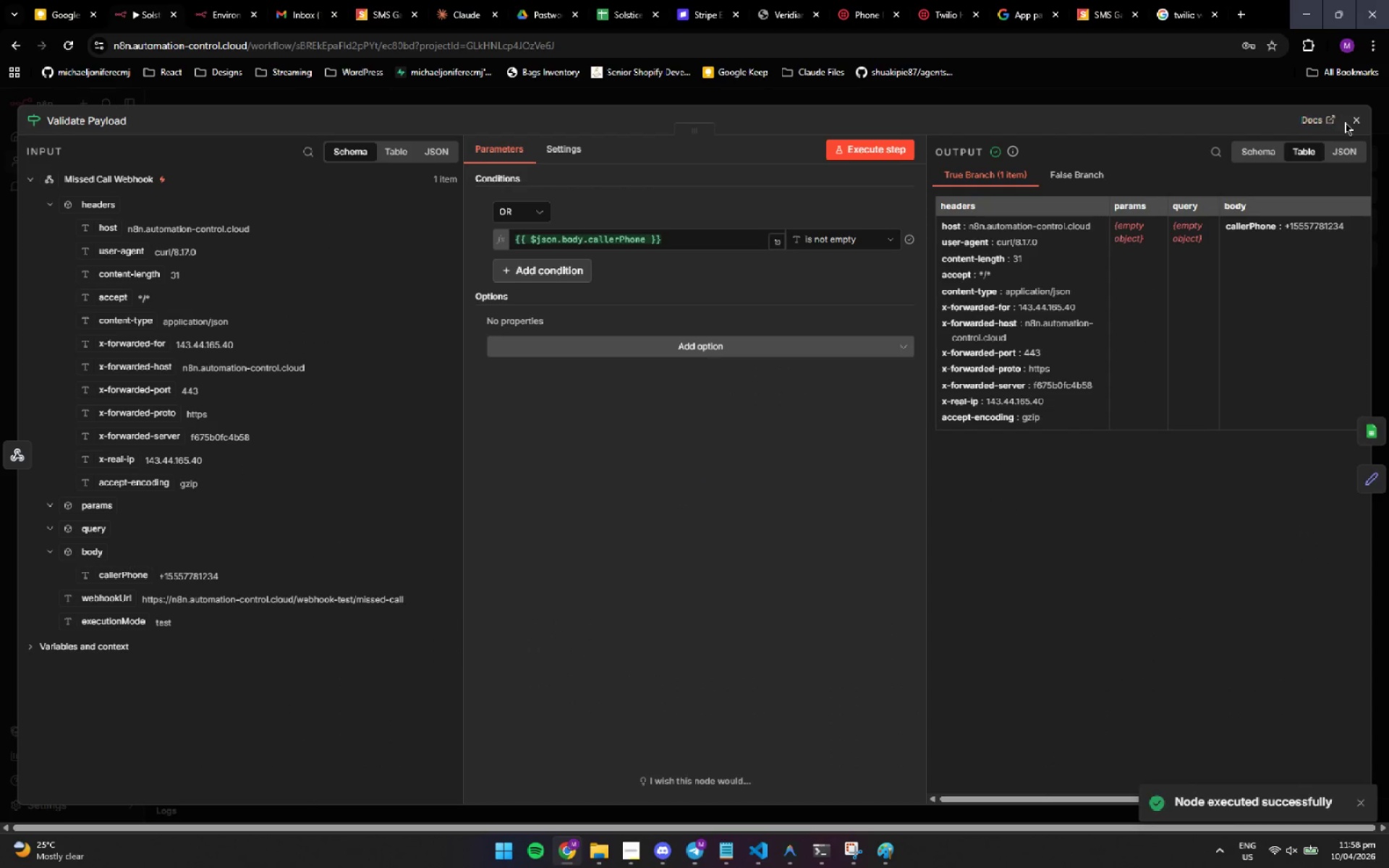 
left_click([1352, 124])
 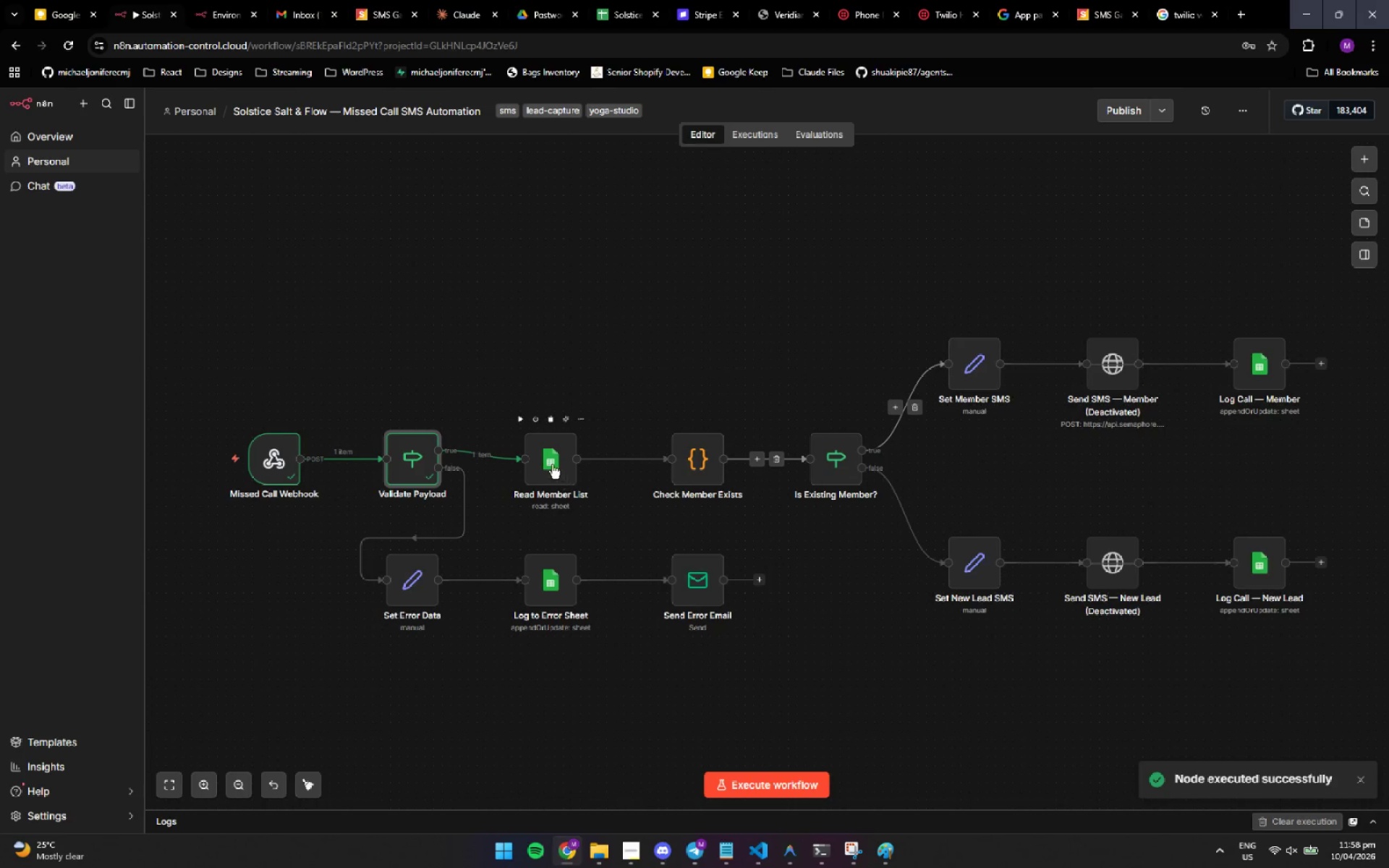 
double_click([552, 464])
 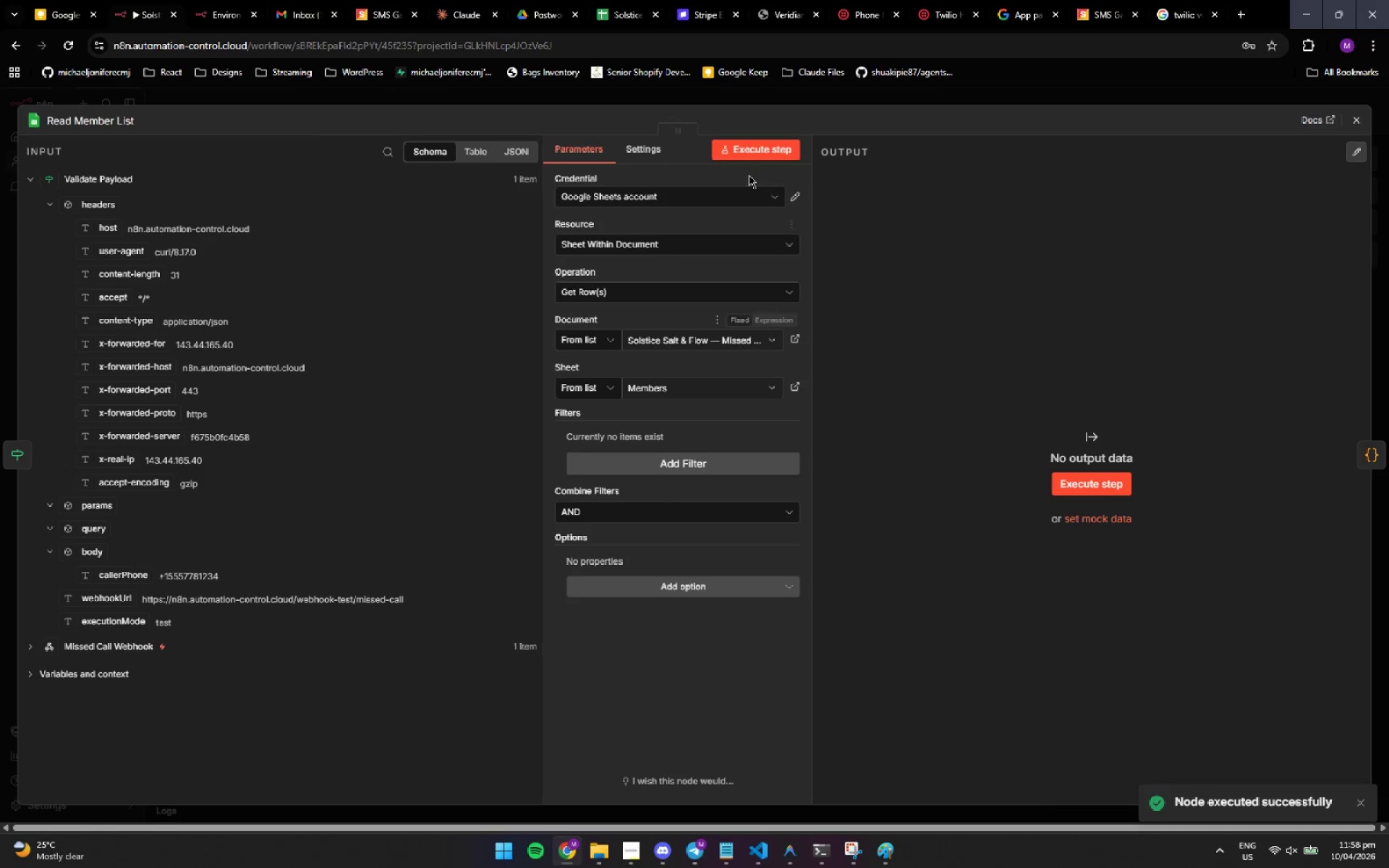 
left_click([759, 149])
 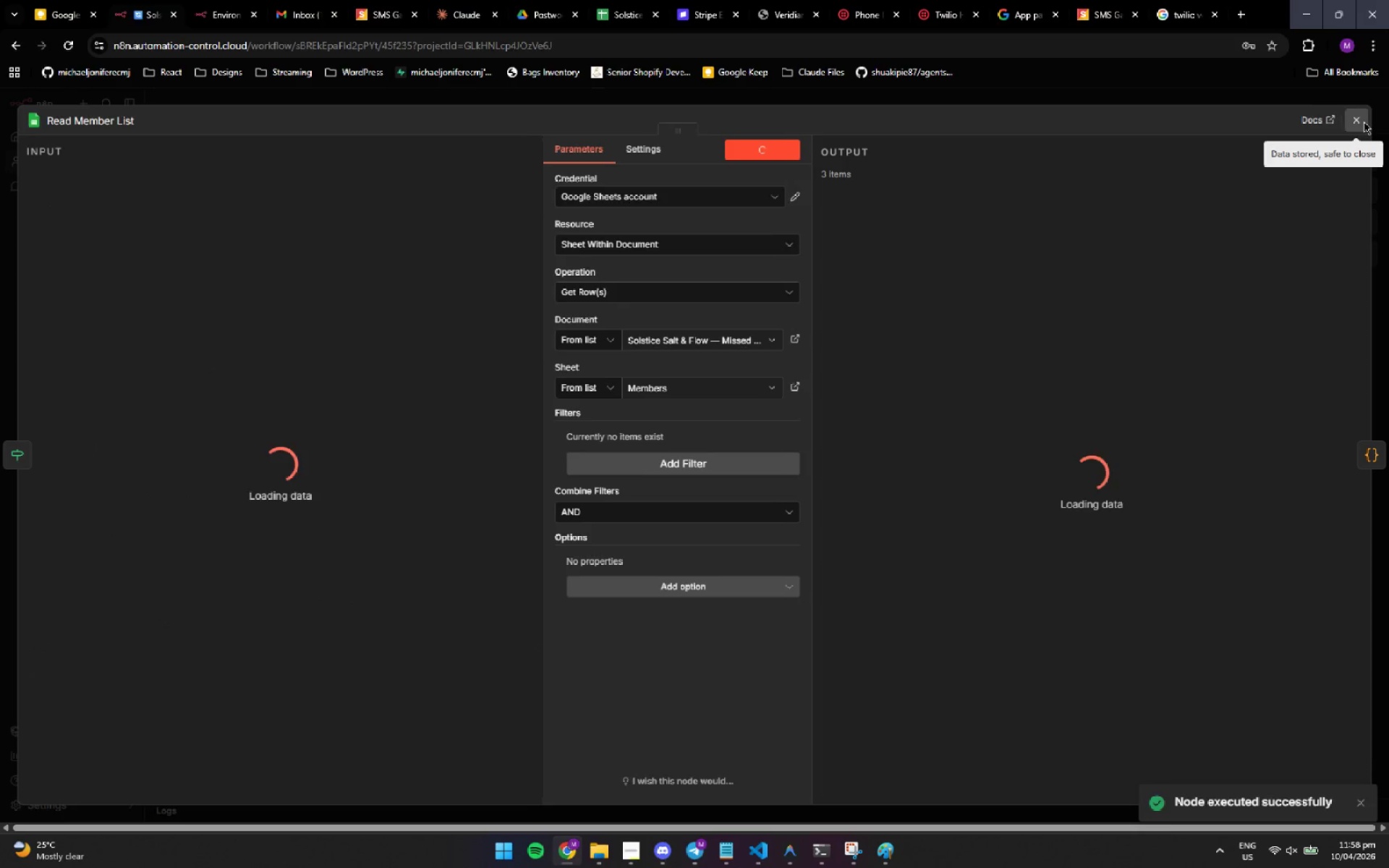 
left_click([1364, 122])
 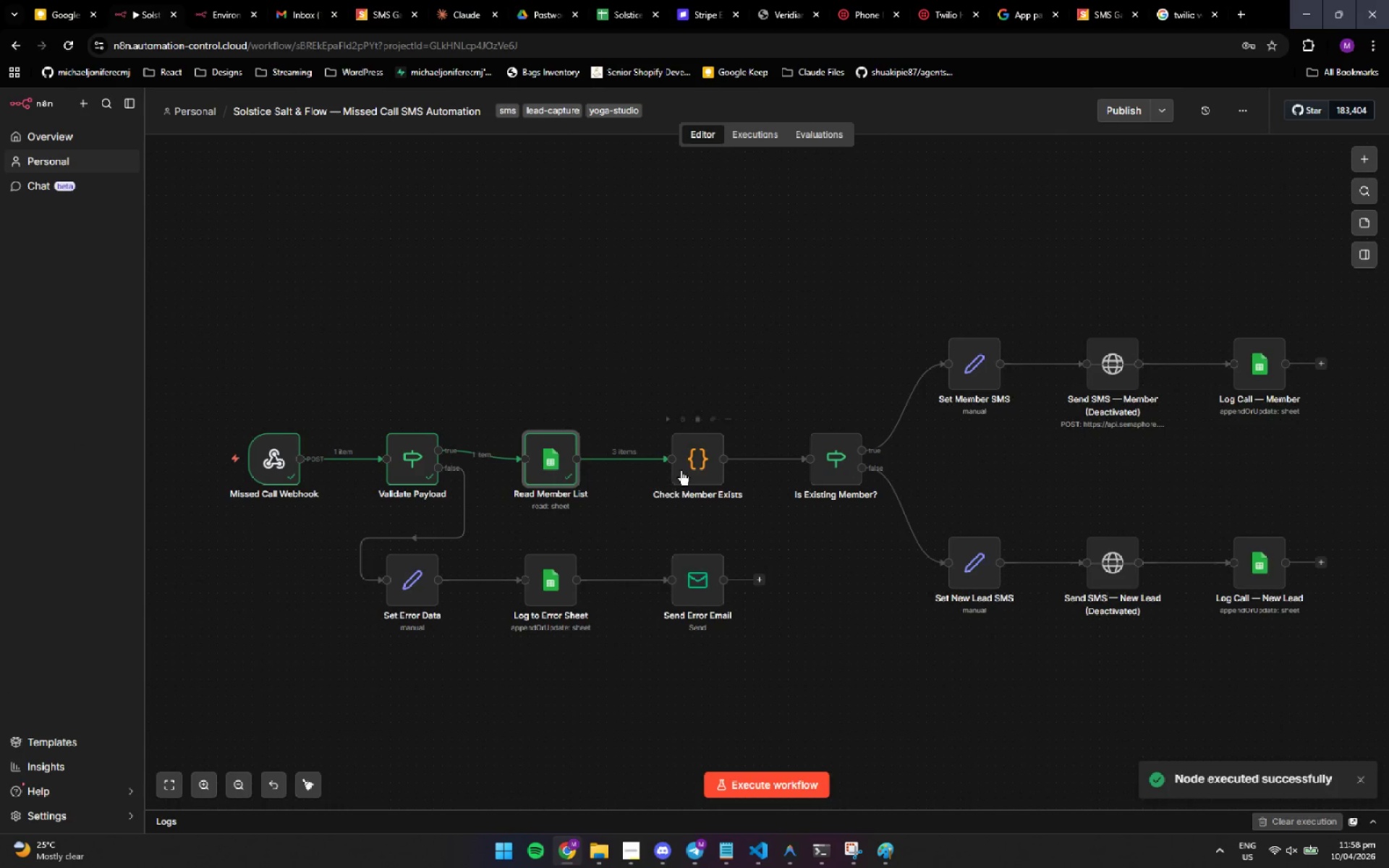 
double_click([681, 470])
 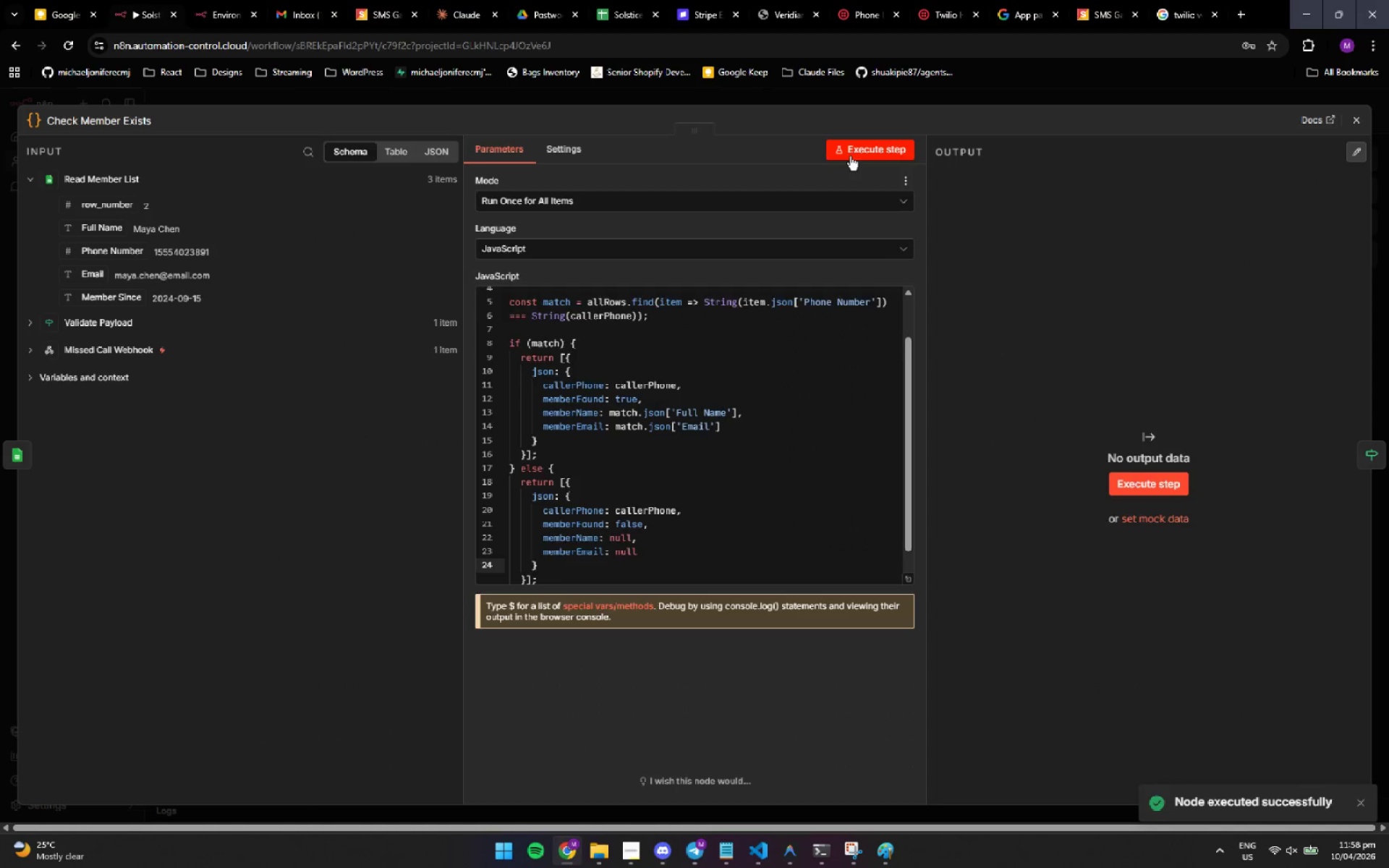 
left_click([860, 146])
 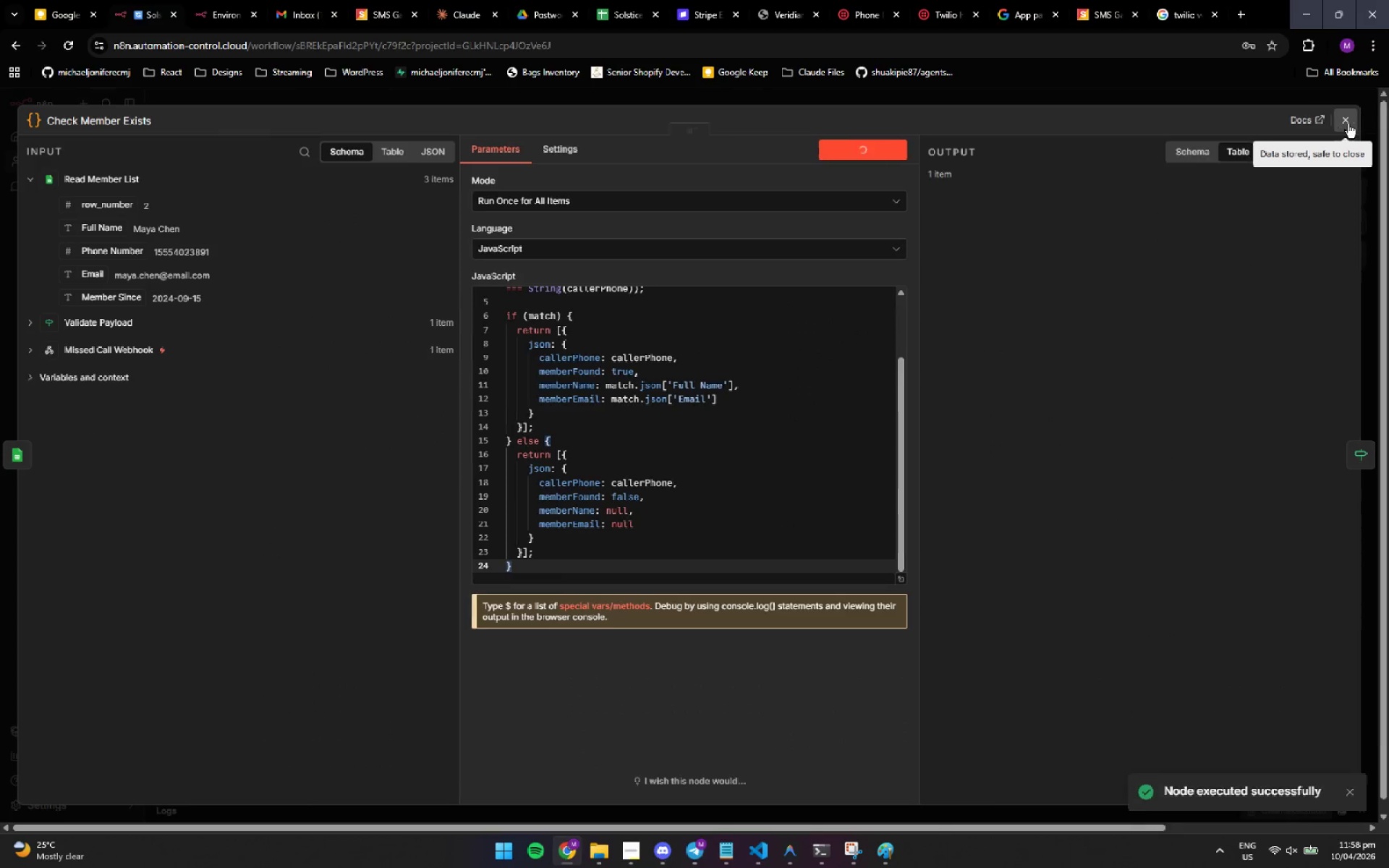 
left_click([1348, 124])
 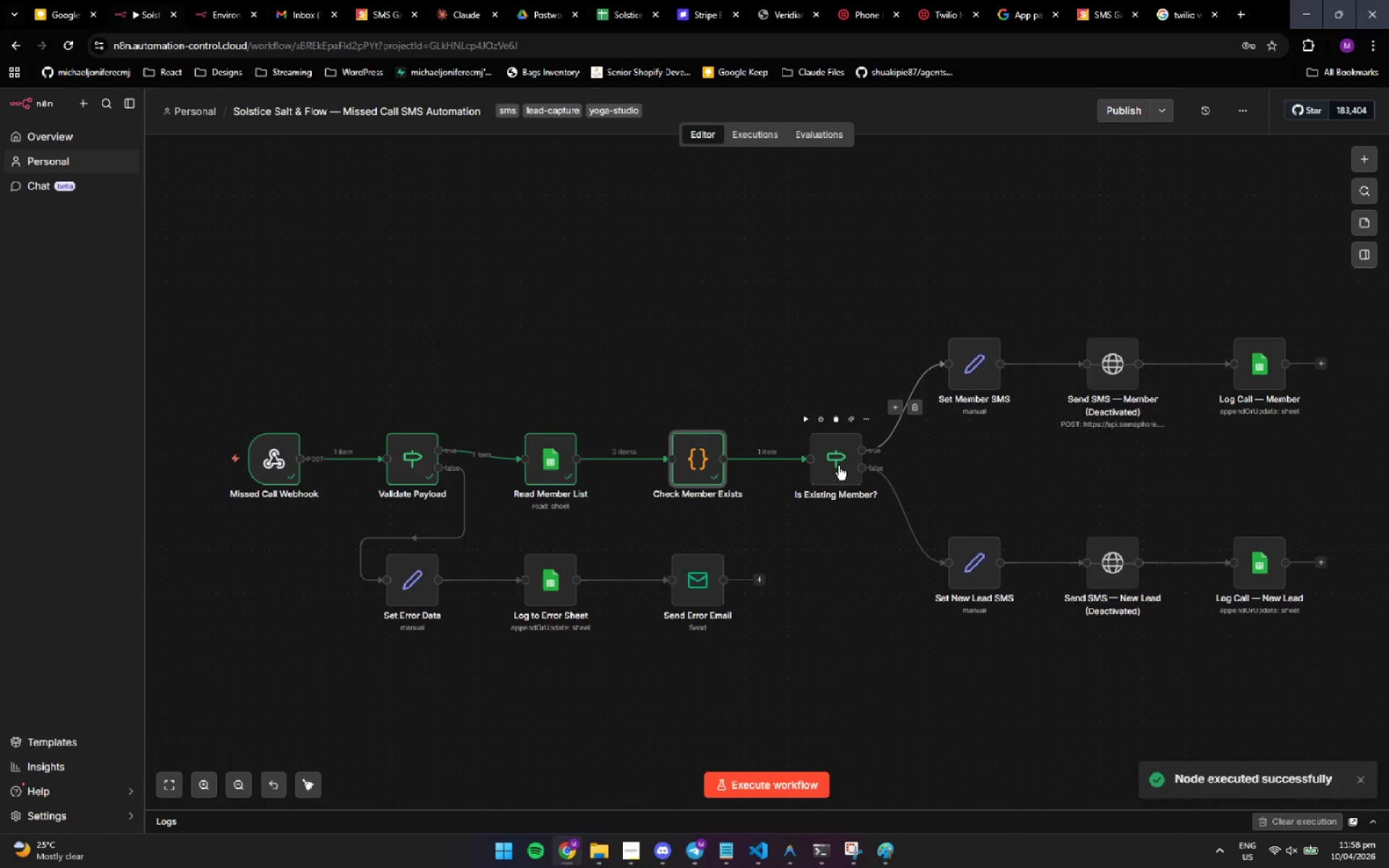 
double_click([836, 468])
 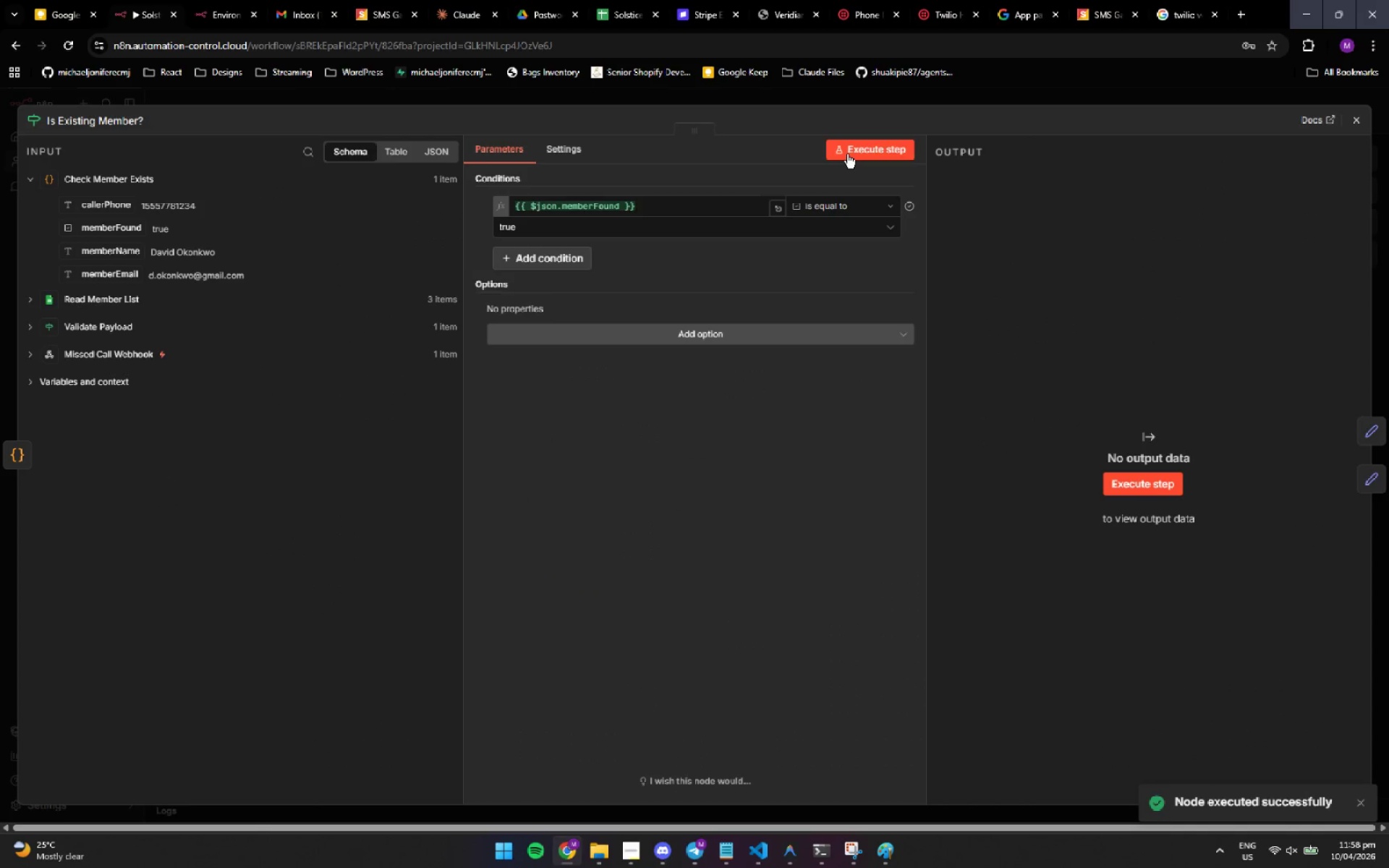 
left_click([851, 148])
 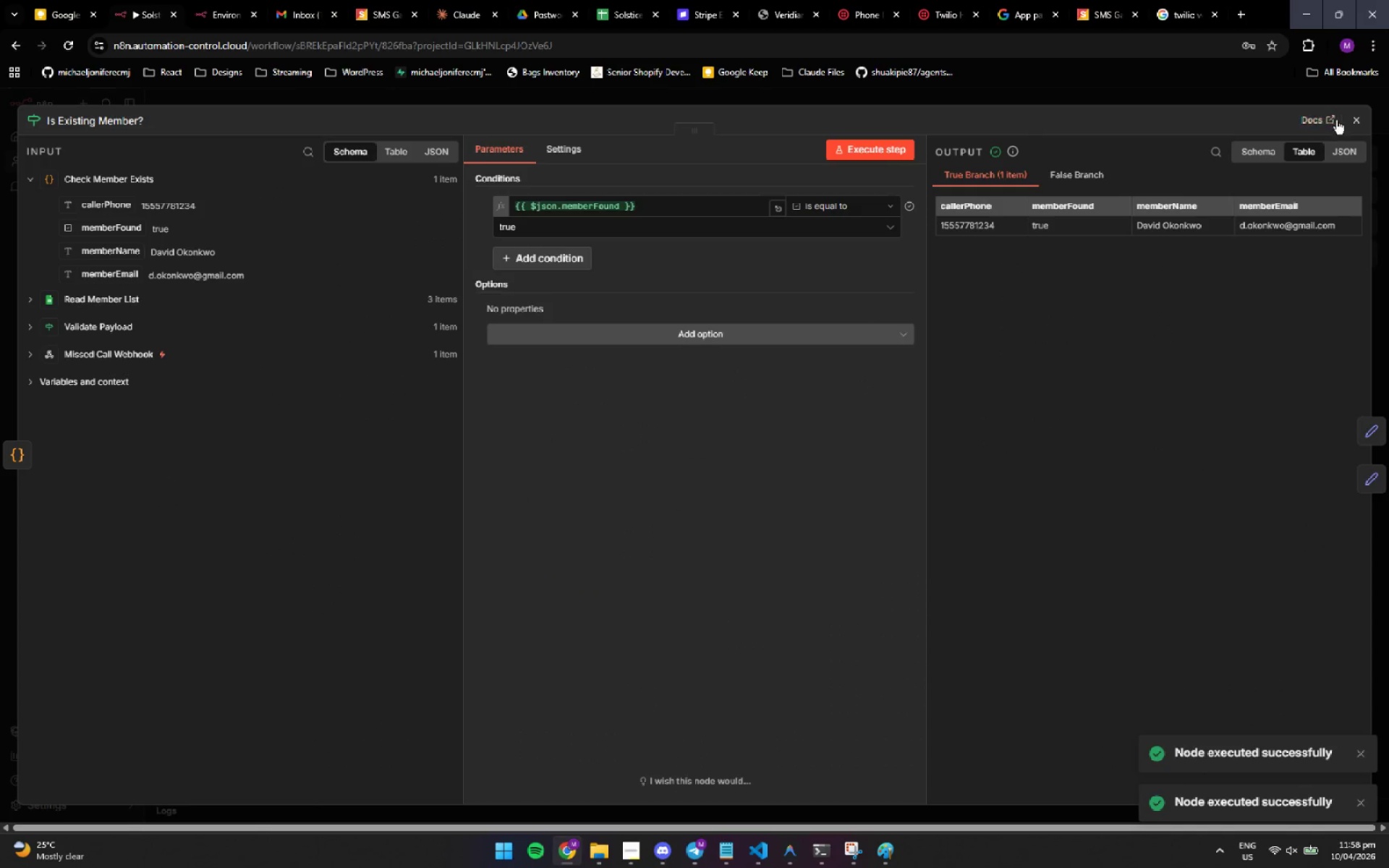 
left_click([1348, 123])
 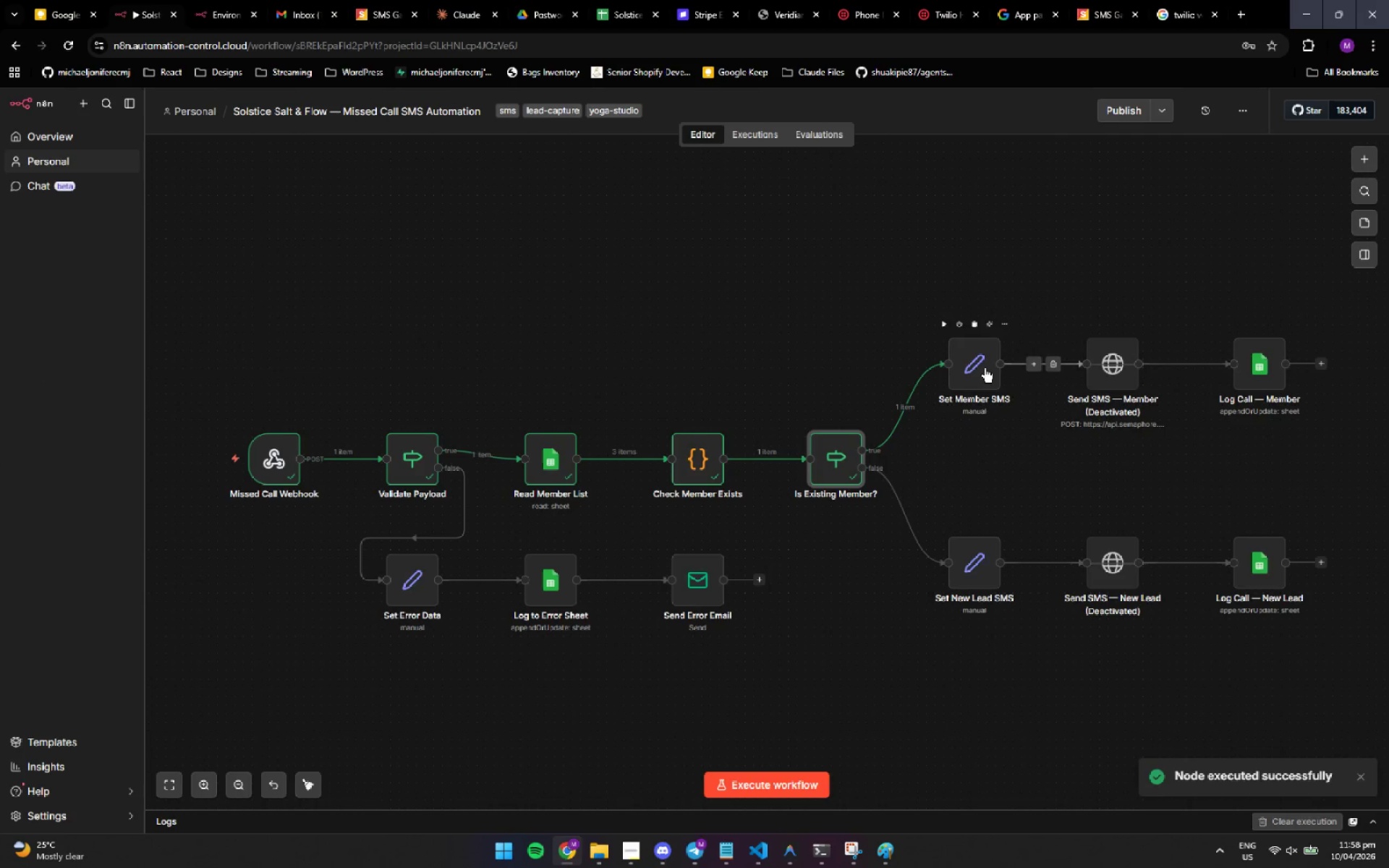 
double_click([990, 364])
 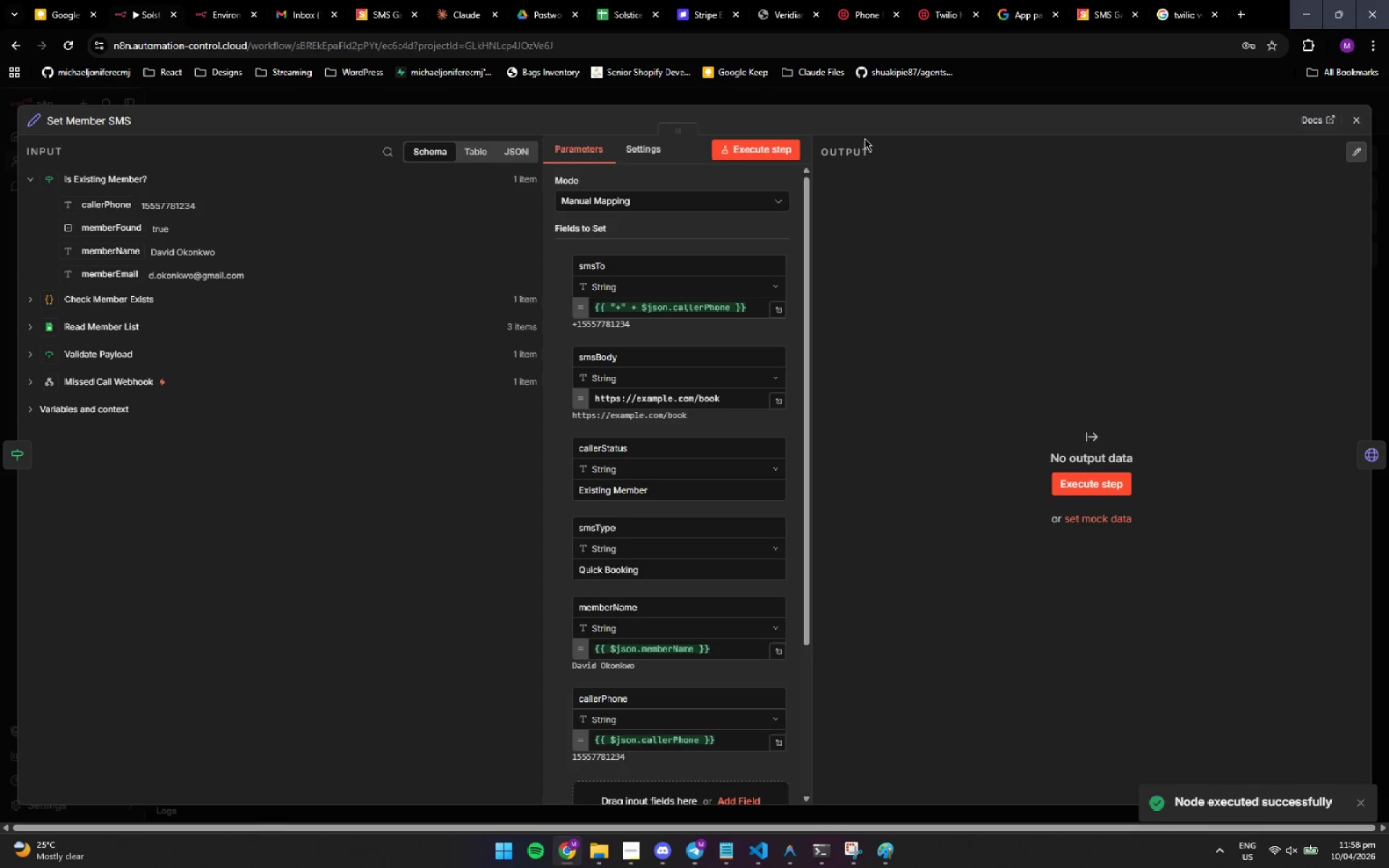 
left_click([771, 155])
 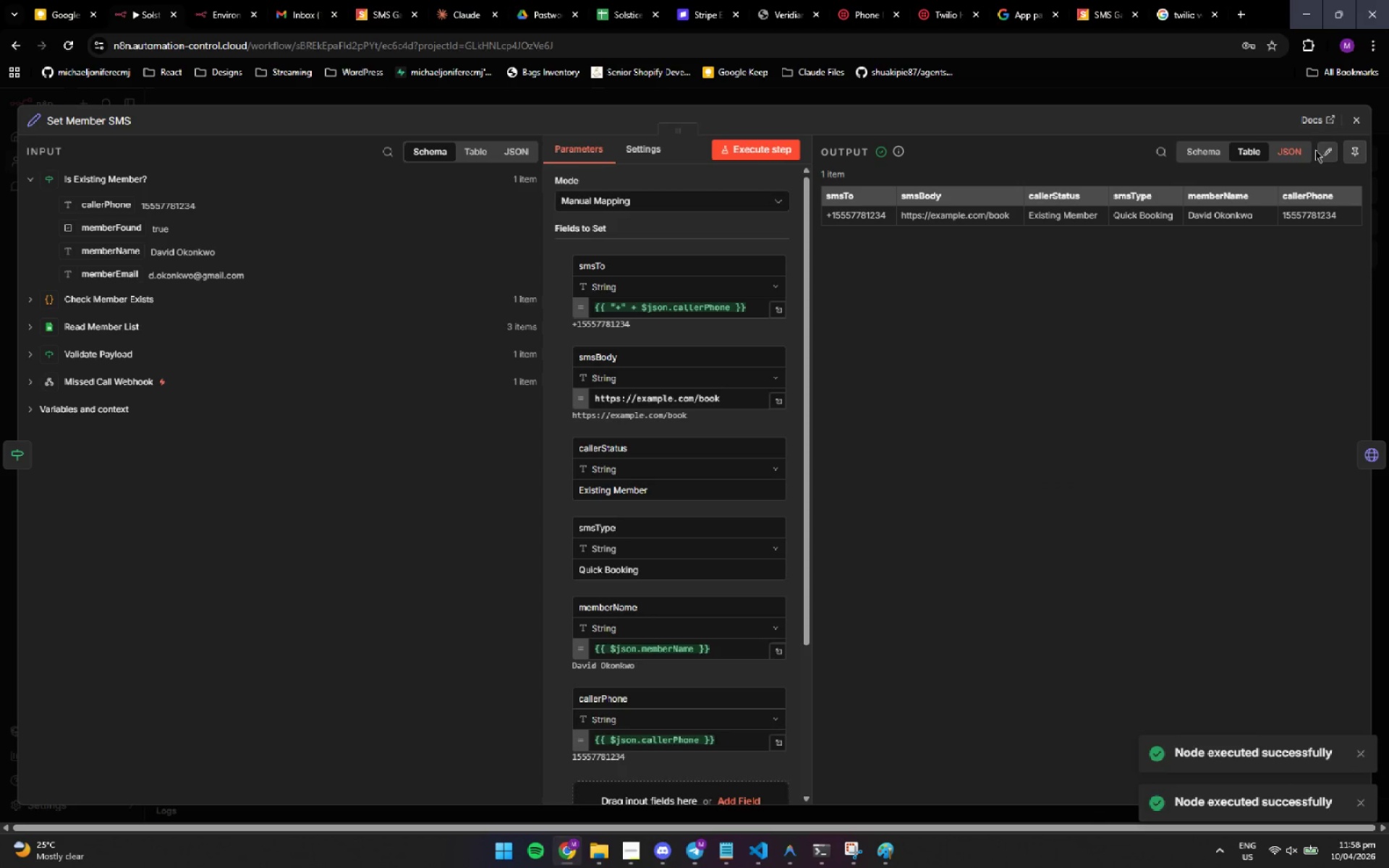 
left_click([1362, 120])
 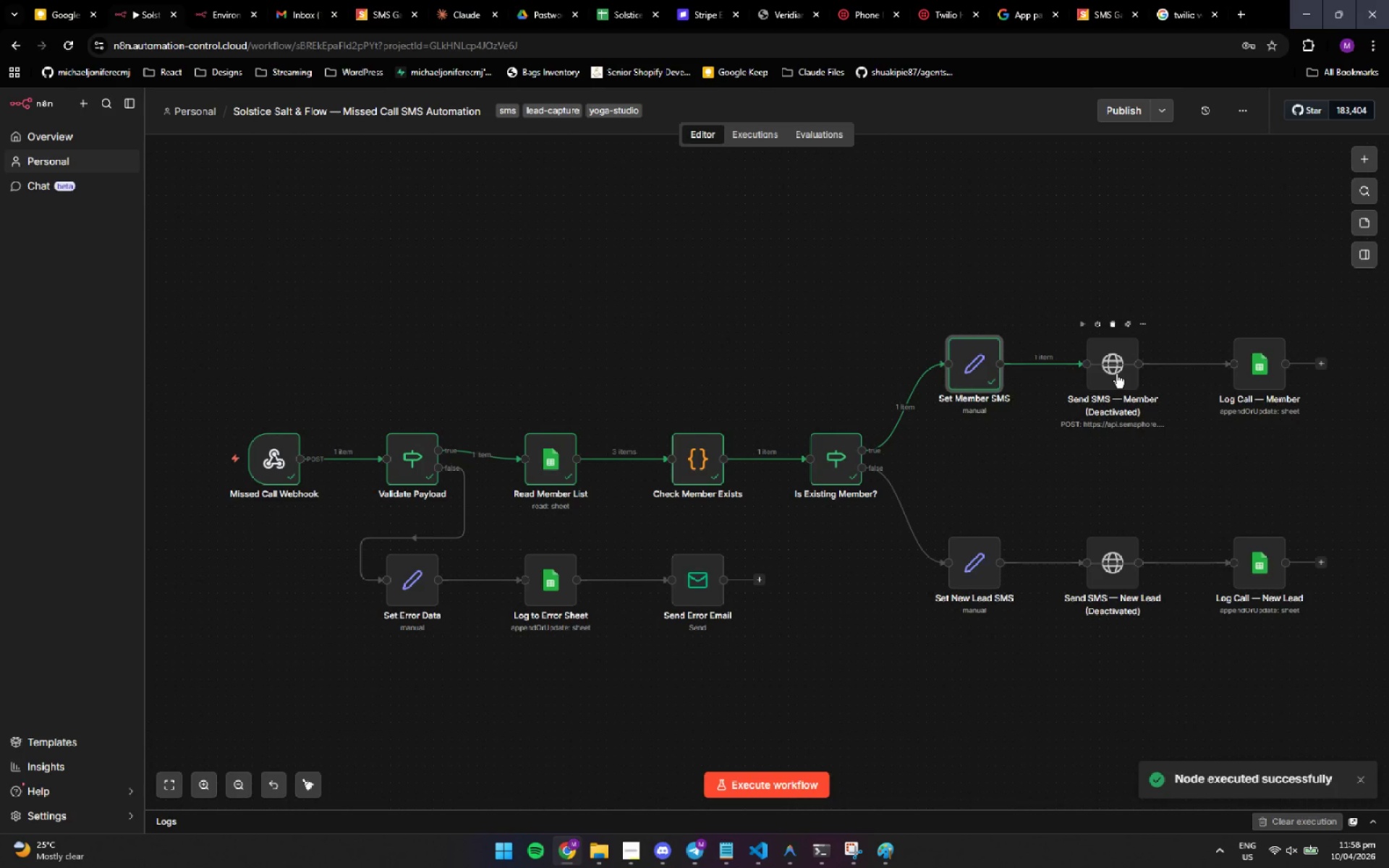 
double_click([1116, 374])
 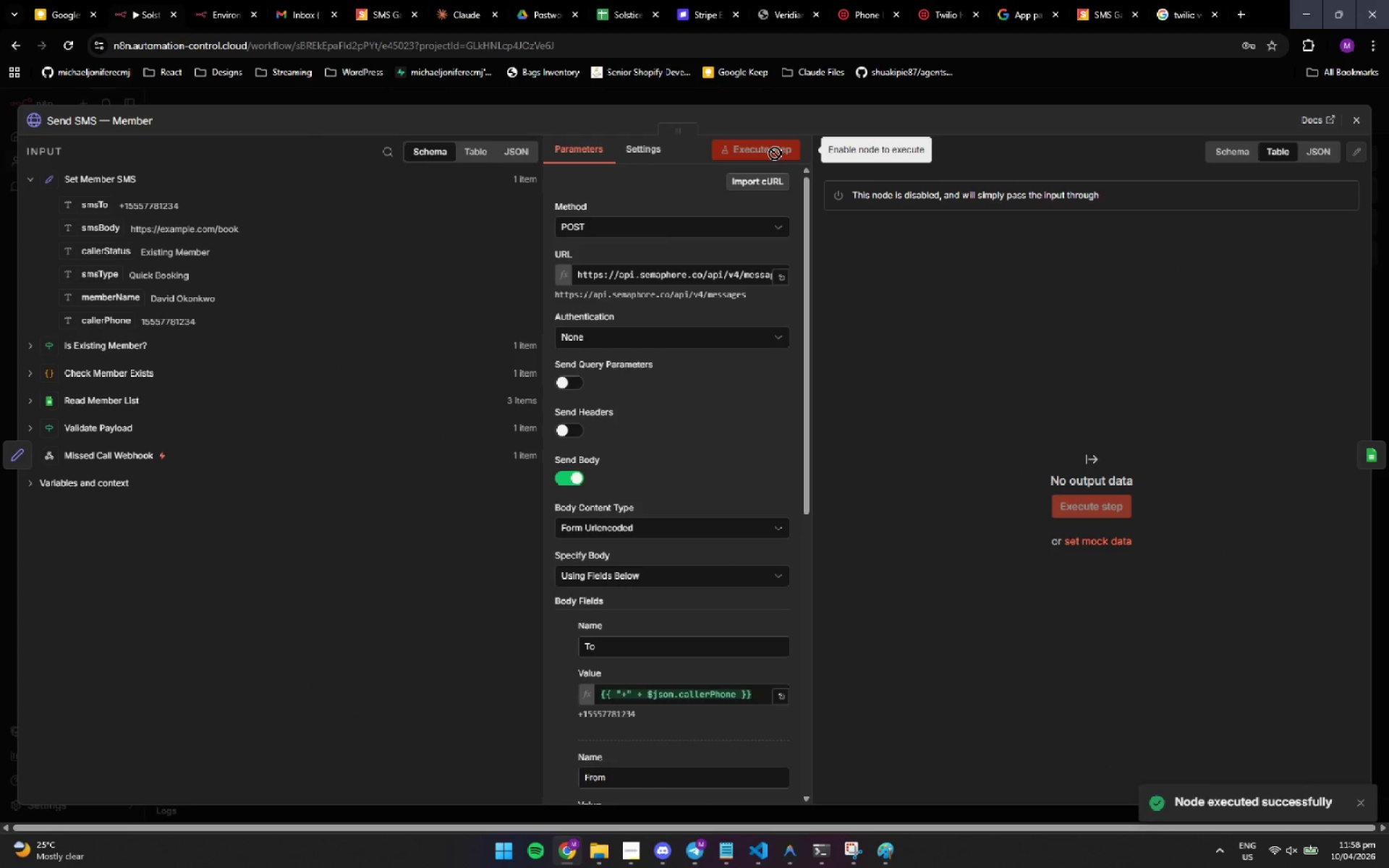 
left_click([774, 153])
 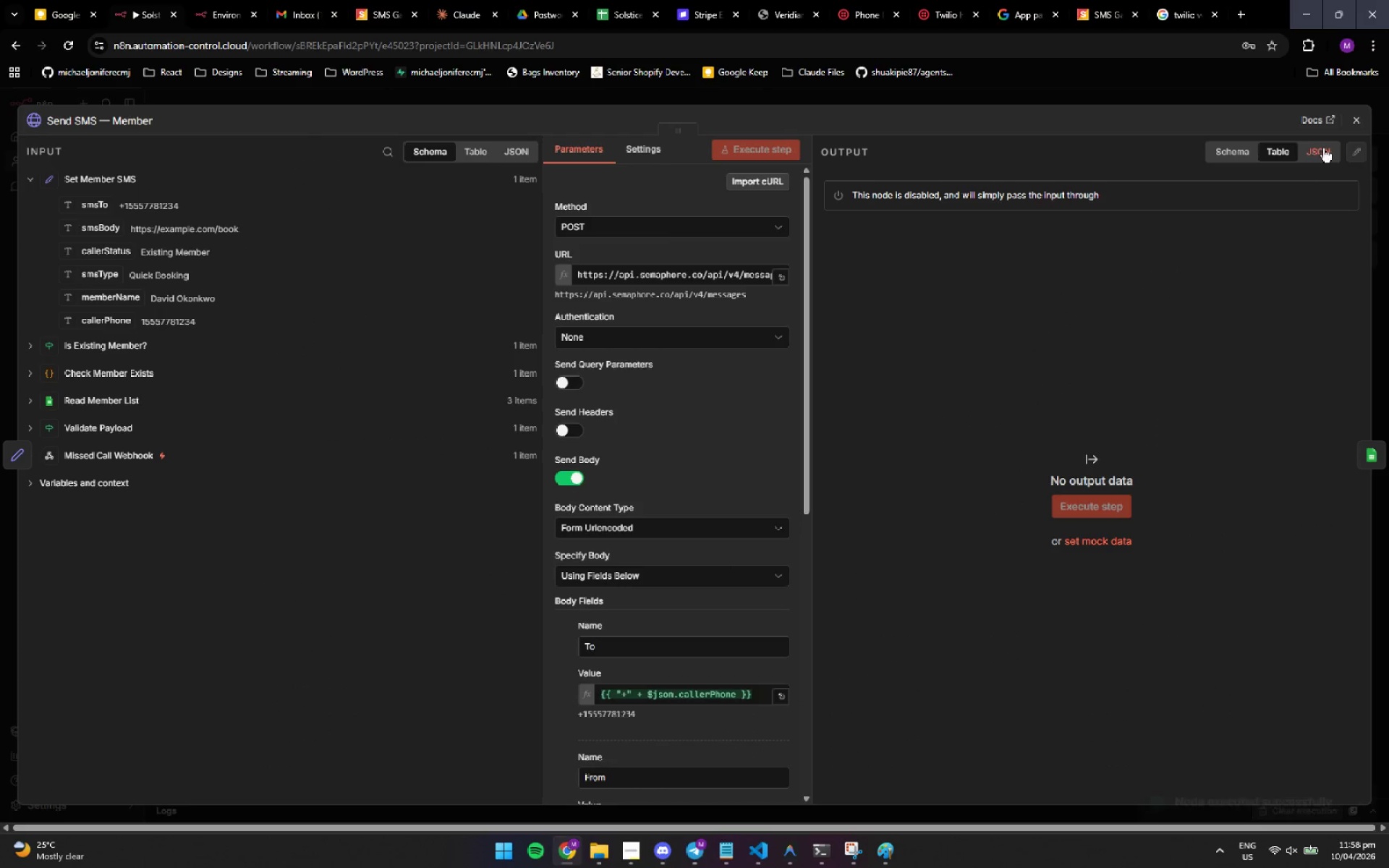 
left_click([1359, 119])
 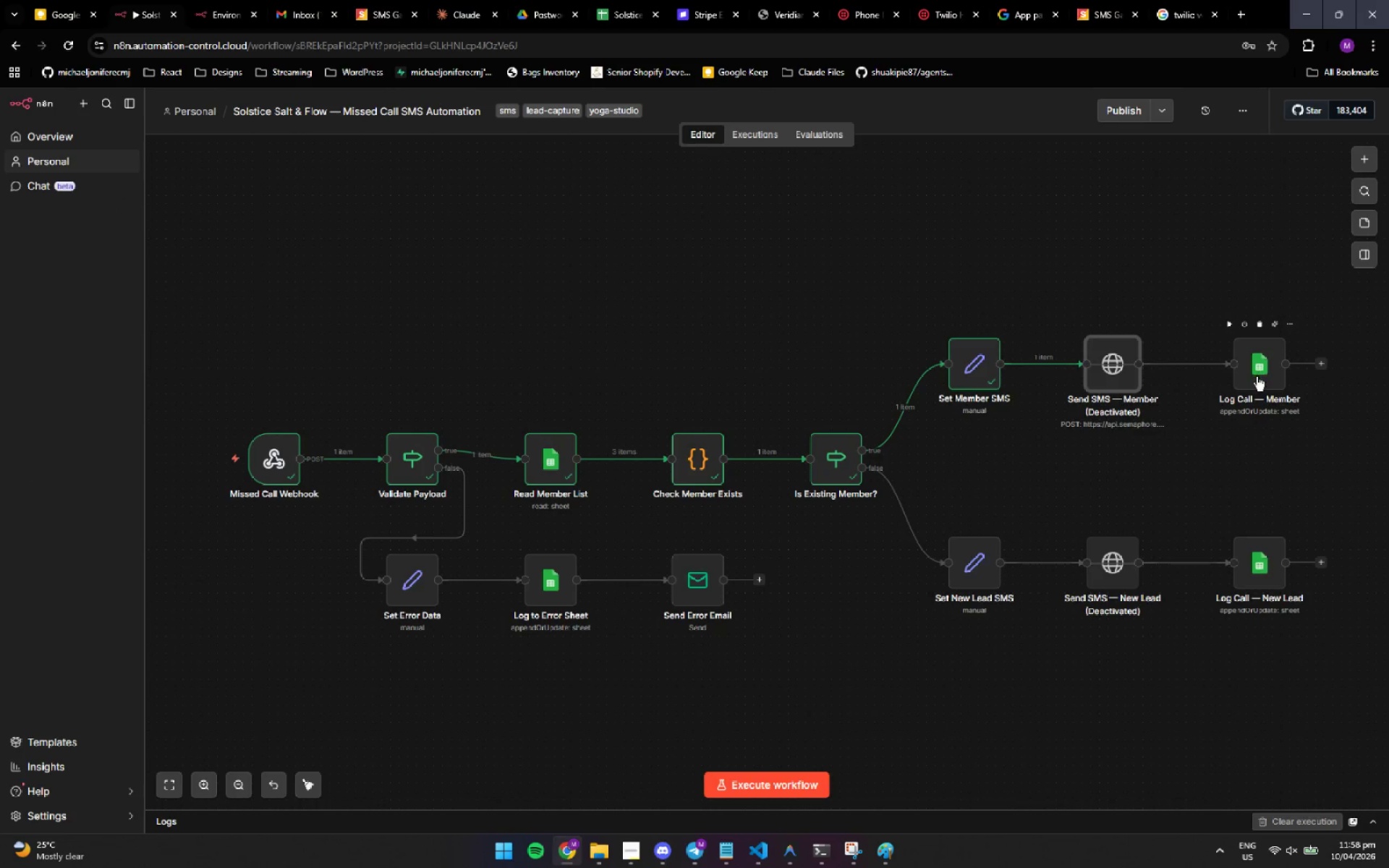 
double_click([1257, 376])
 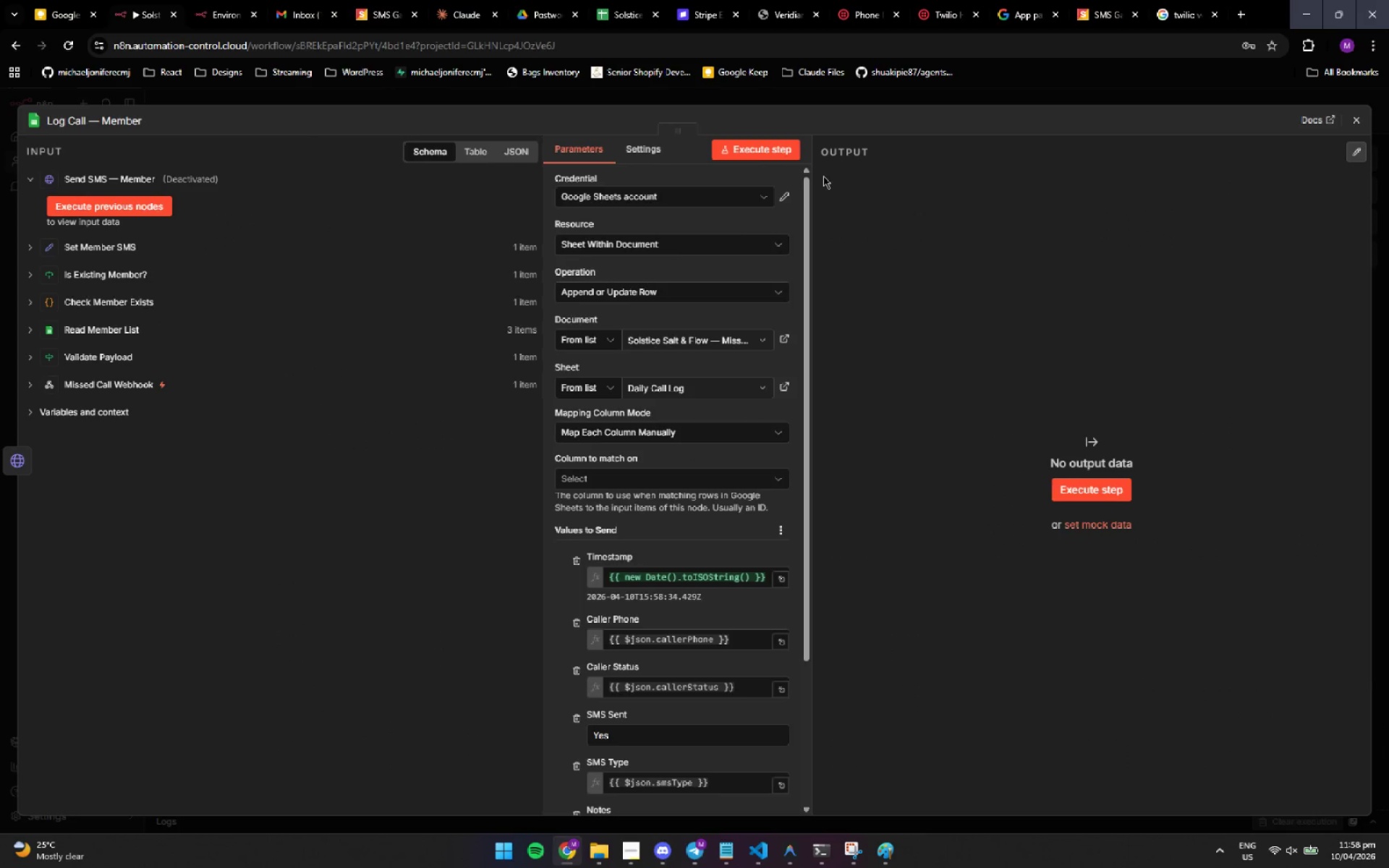 
left_click([760, 151])
 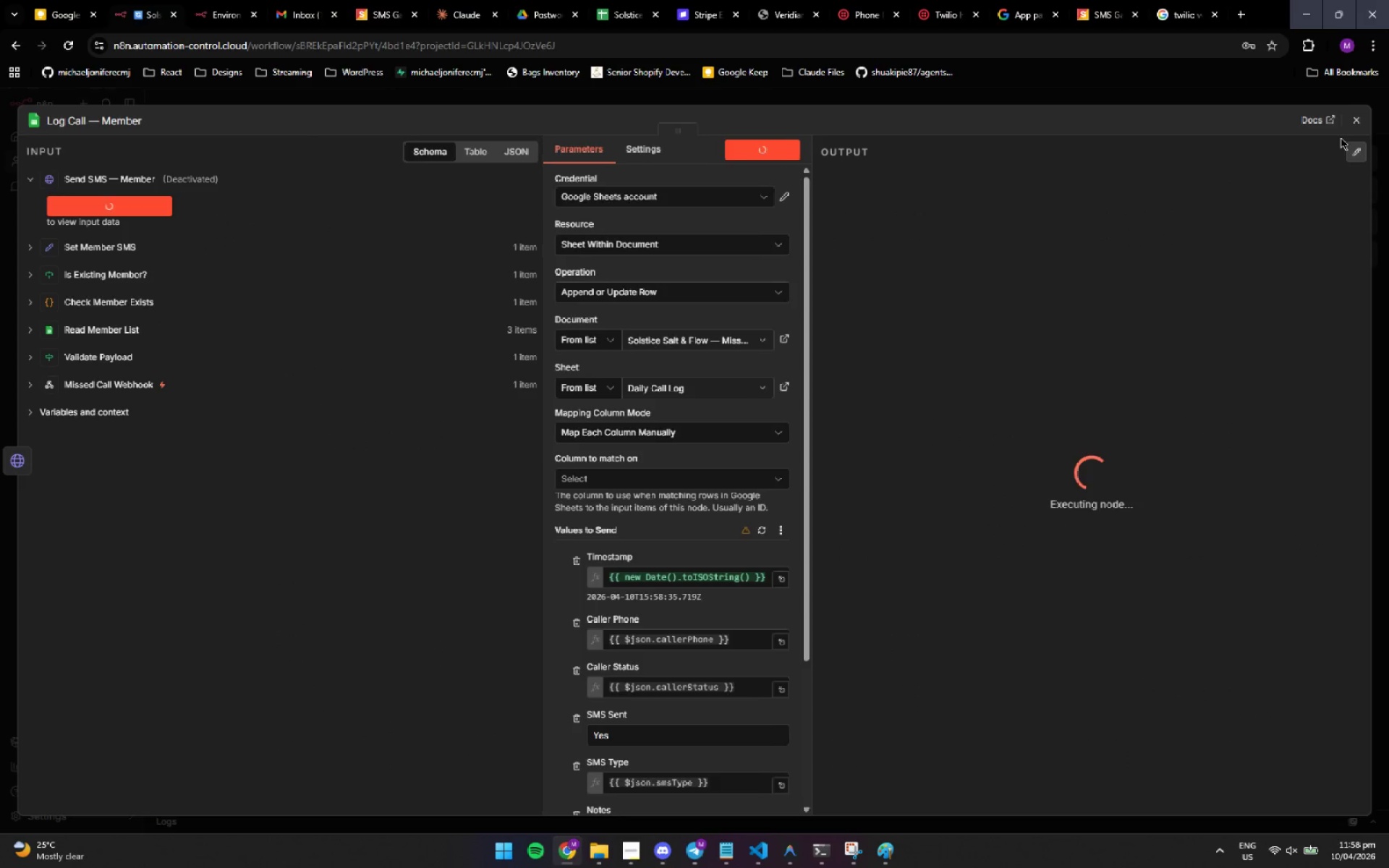 
mouse_move([1343, 119])
 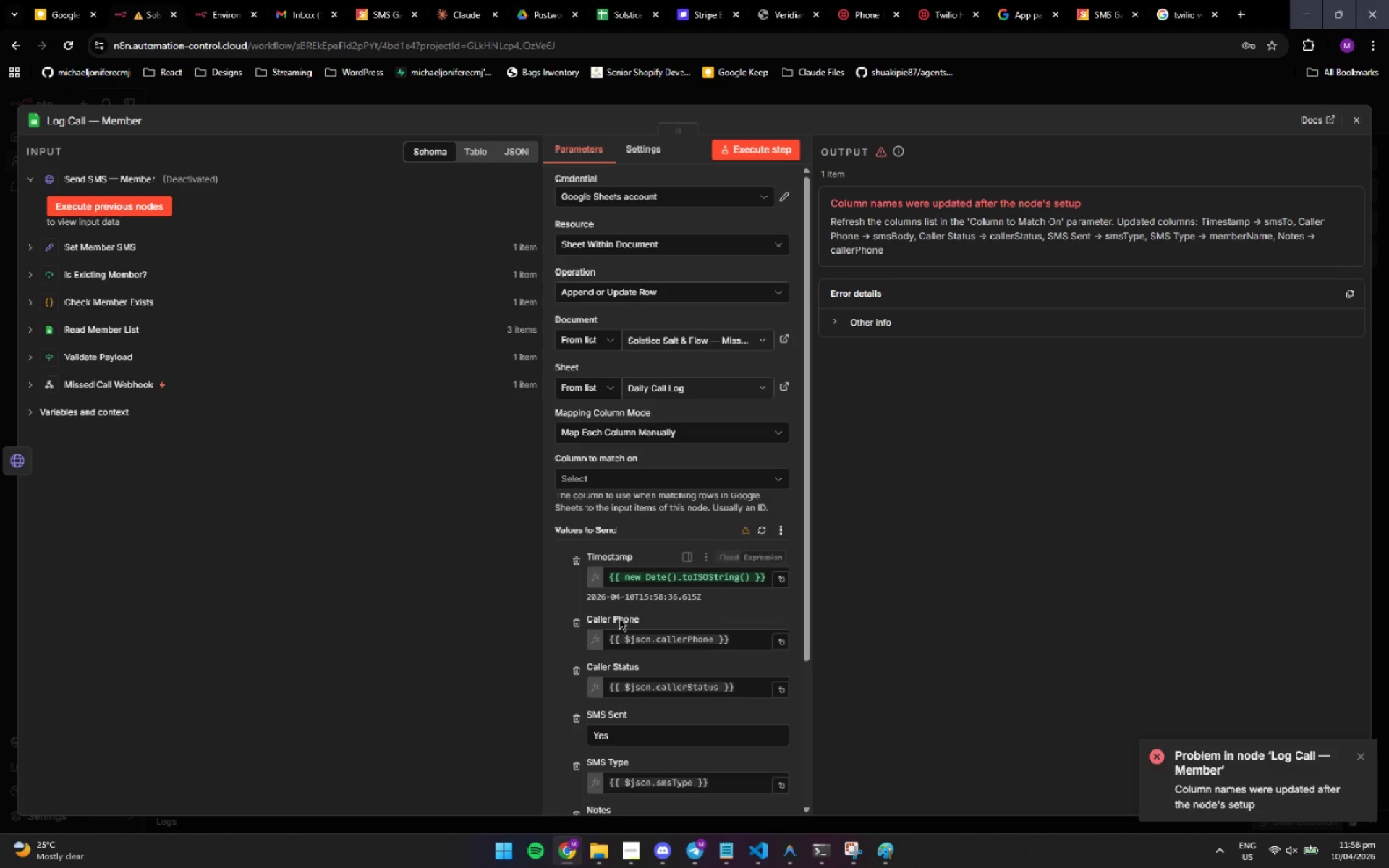 
left_click([764, 532])
 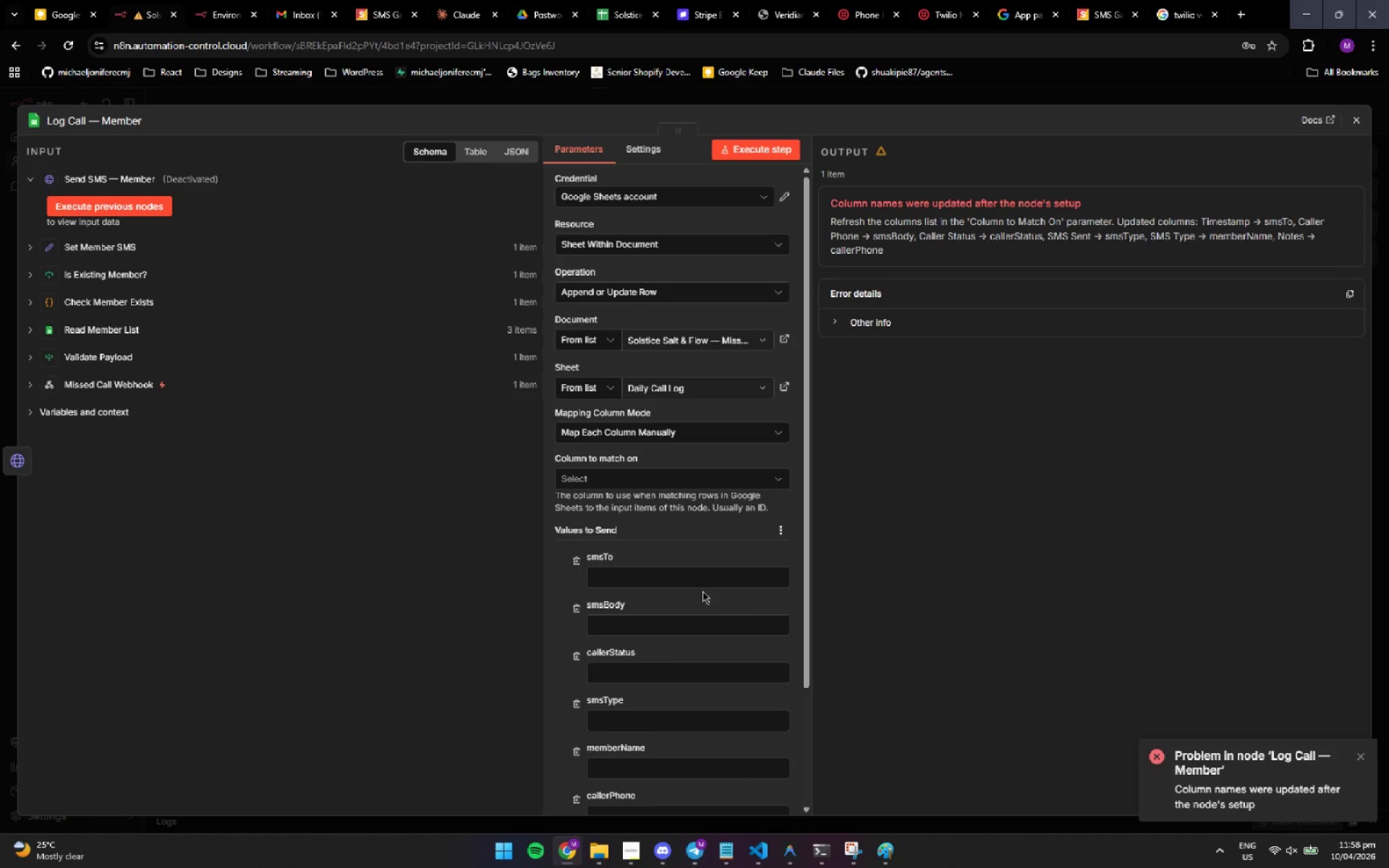 
left_click([633, 576])
 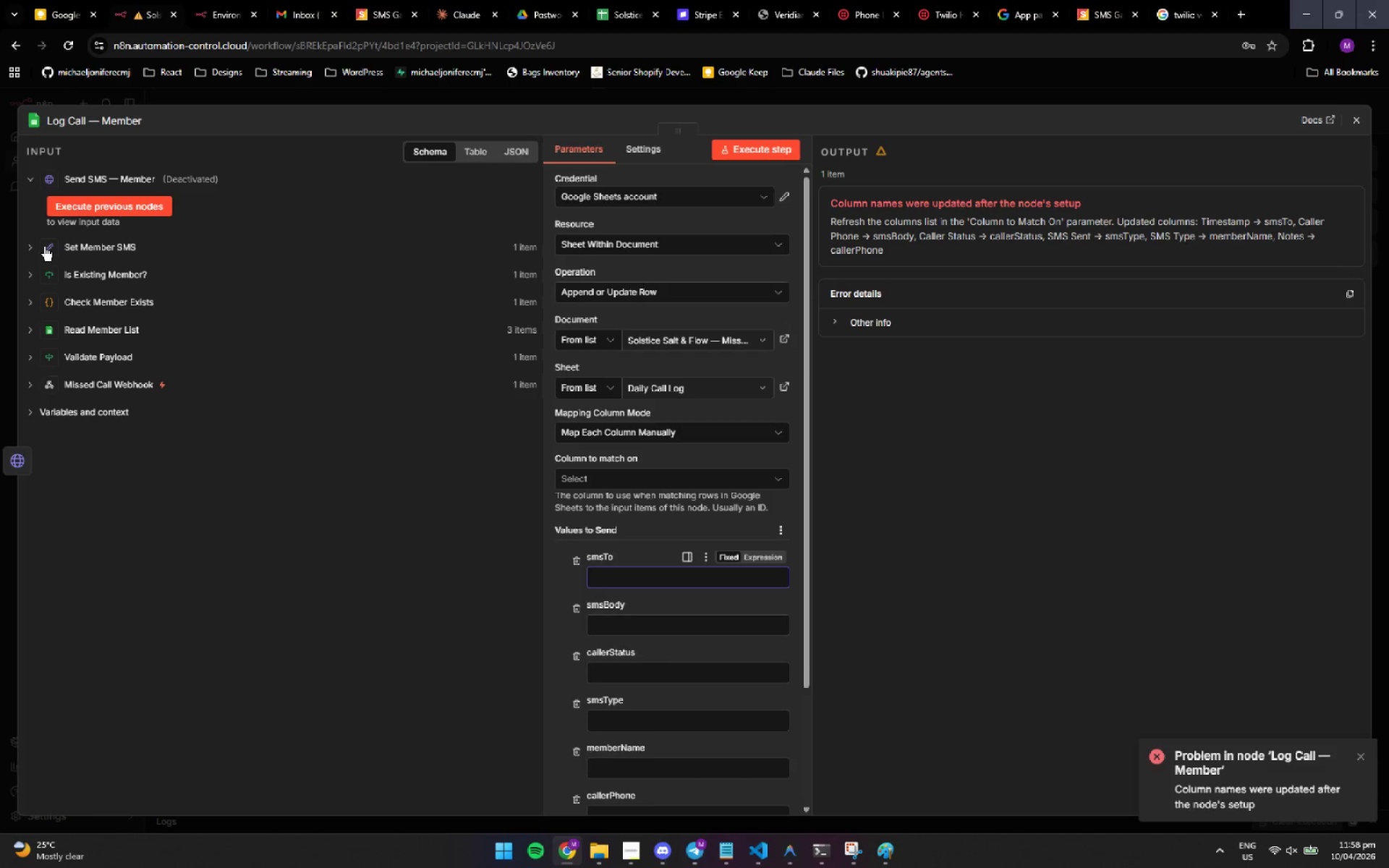 
left_click([30, 245])
 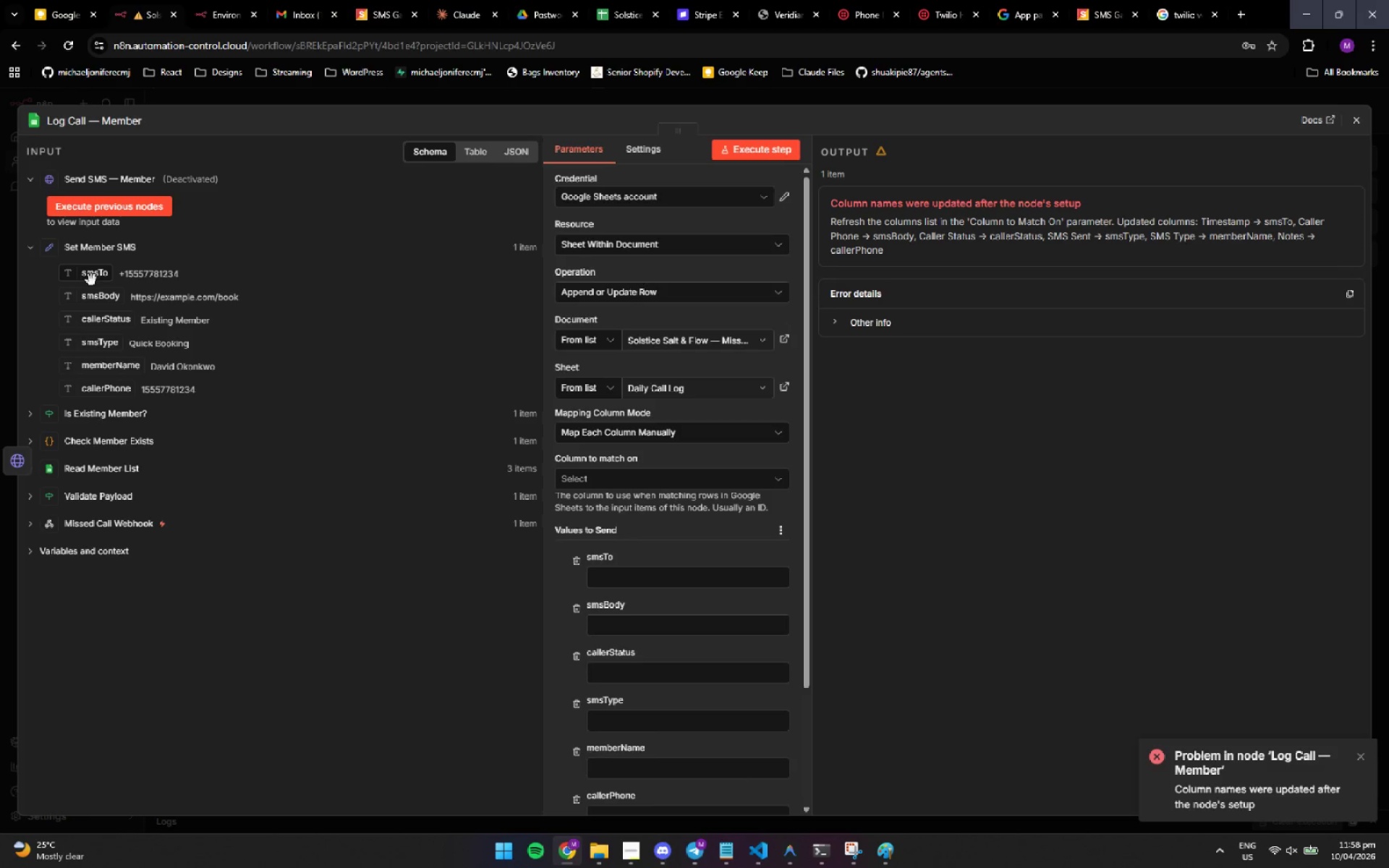 
left_click_drag(start_coordinate=[91, 280], to_coordinate=[611, 584])
 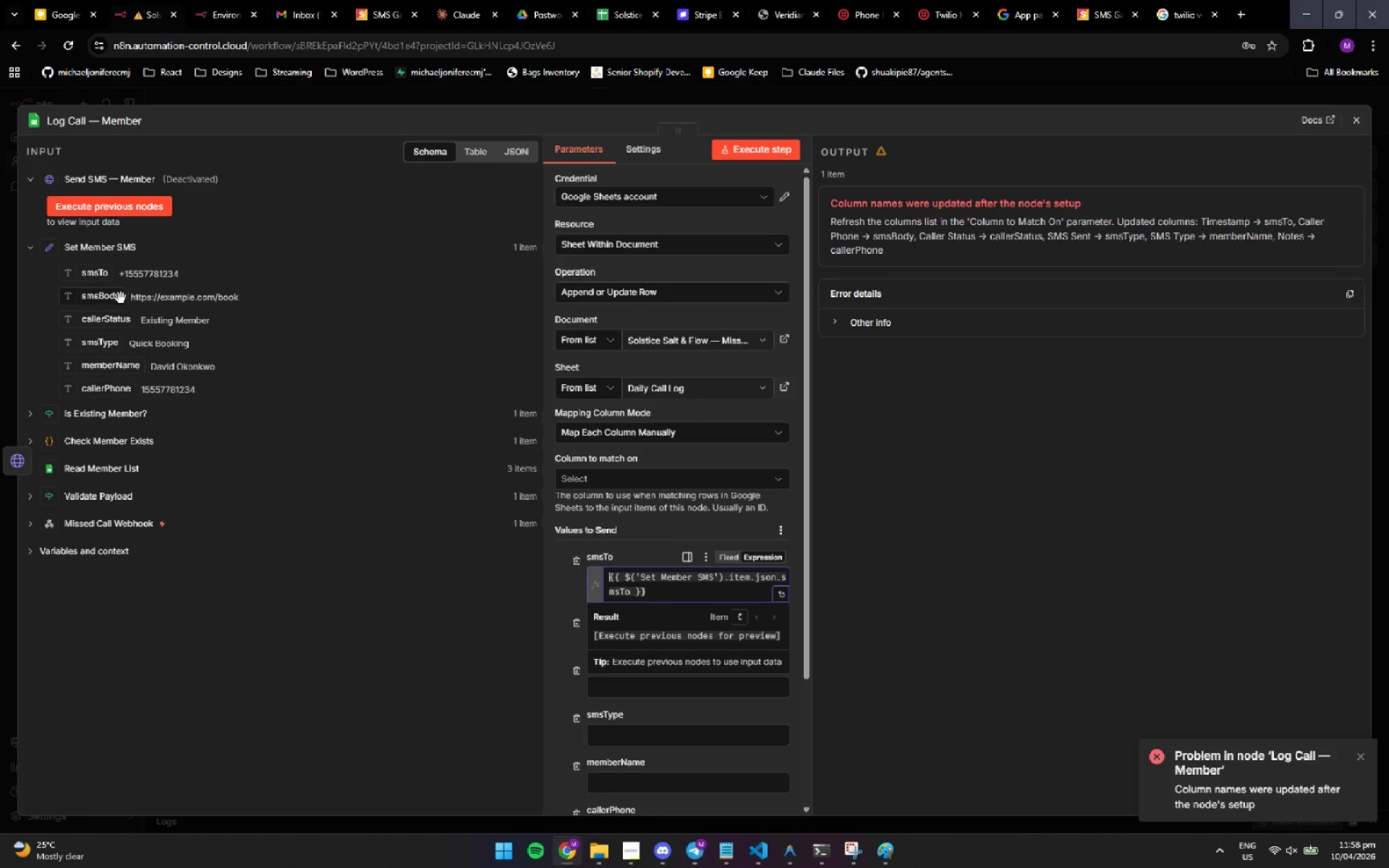 
left_click_drag(start_coordinate=[102, 295], to_coordinate=[606, 641])
 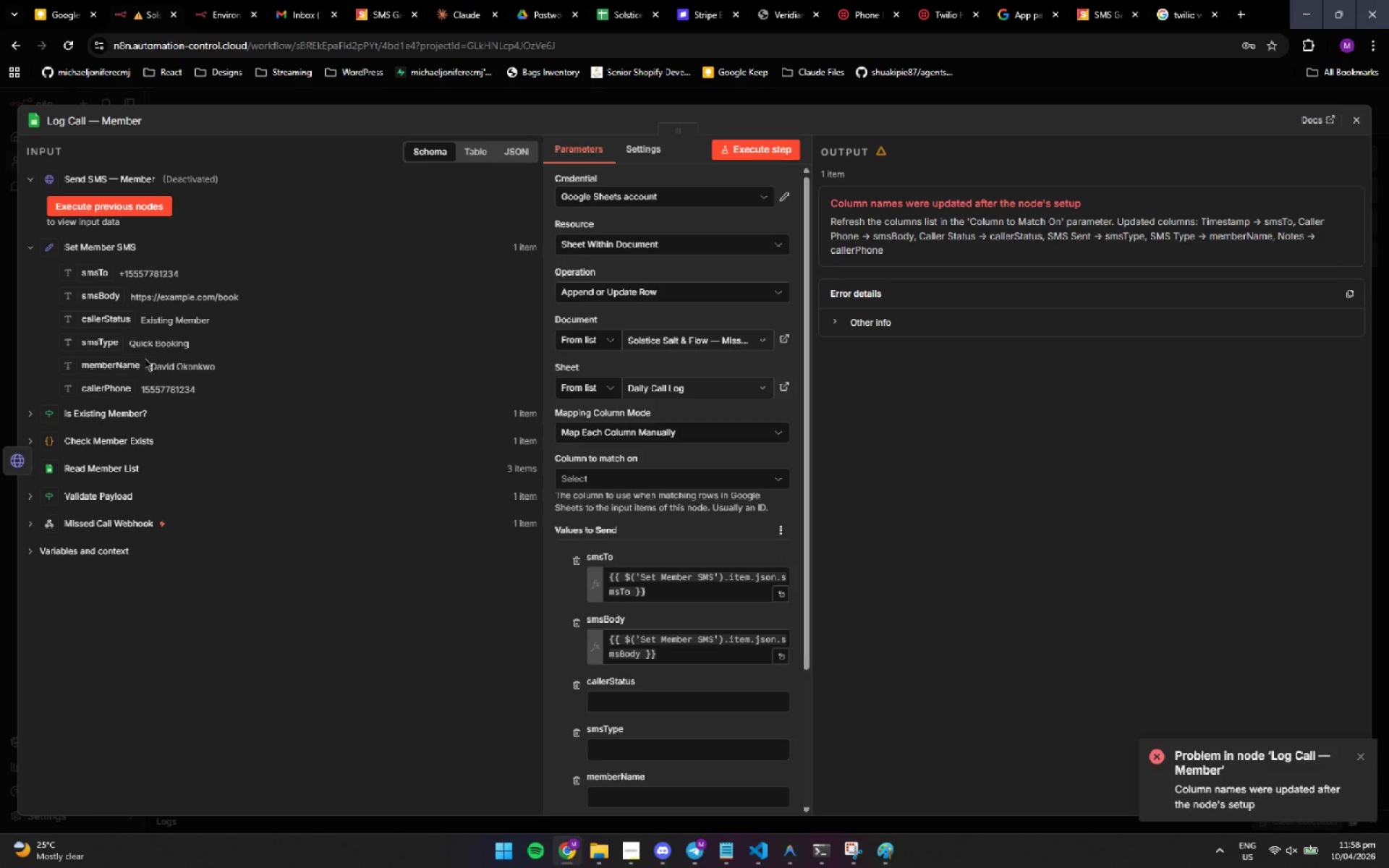 
left_click_drag(start_coordinate=[108, 321], to_coordinate=[608, 703])
 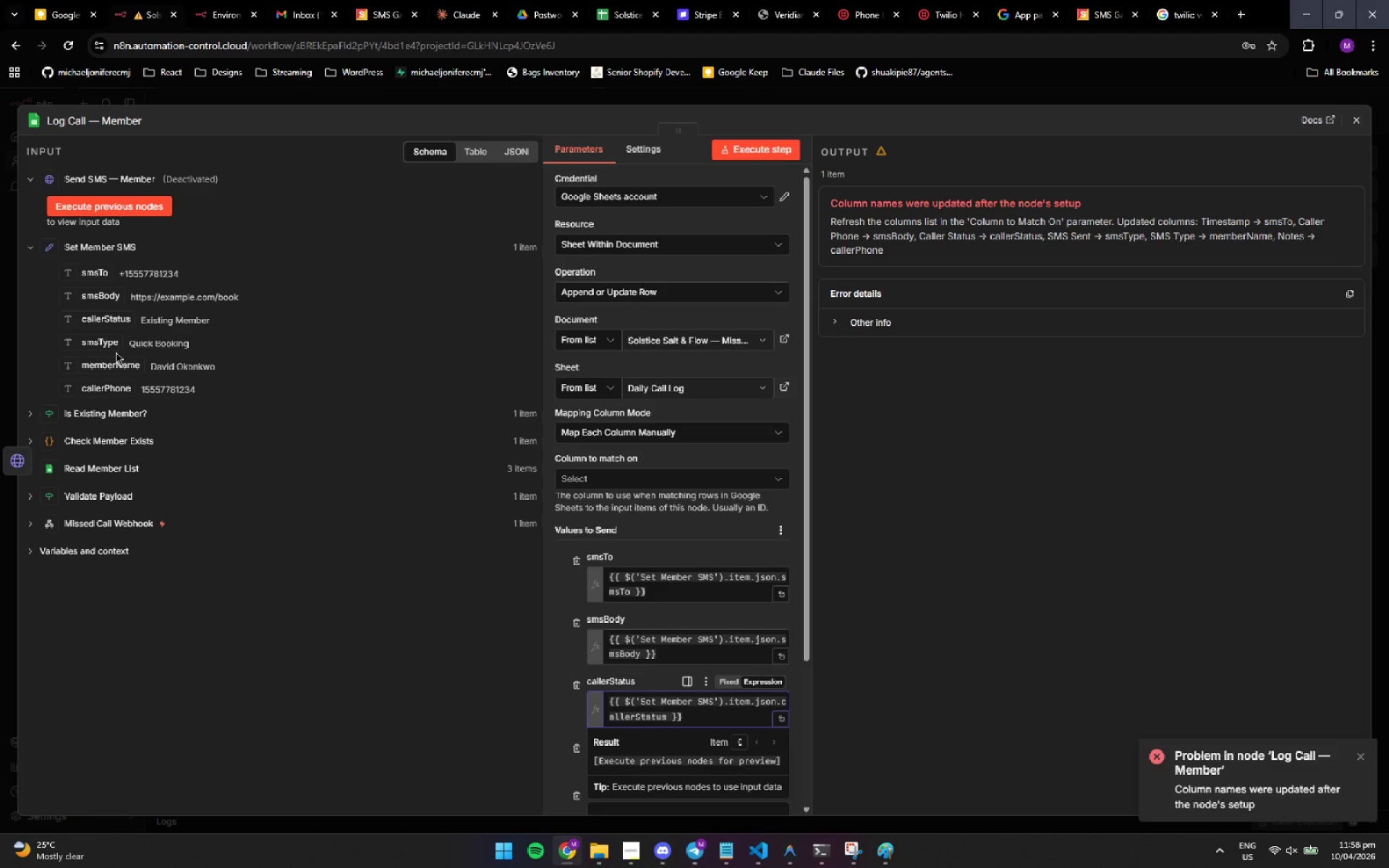 
left_click_drag(start_coordinate=[99, 347], to_coordinate=[612, 762])
 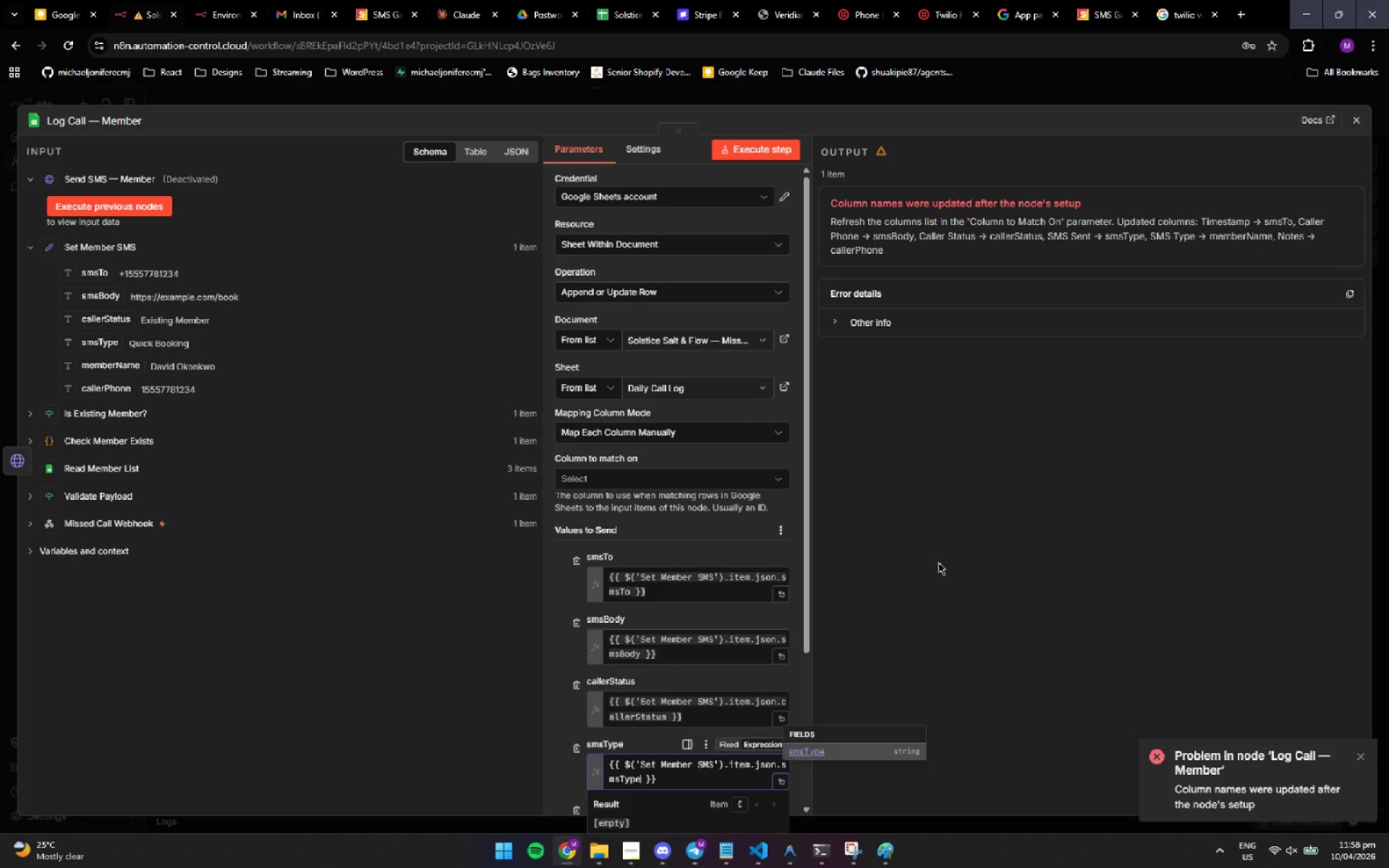 
scroll: coordinate [729, 502], scroll_direction: down, amount: 6.0
 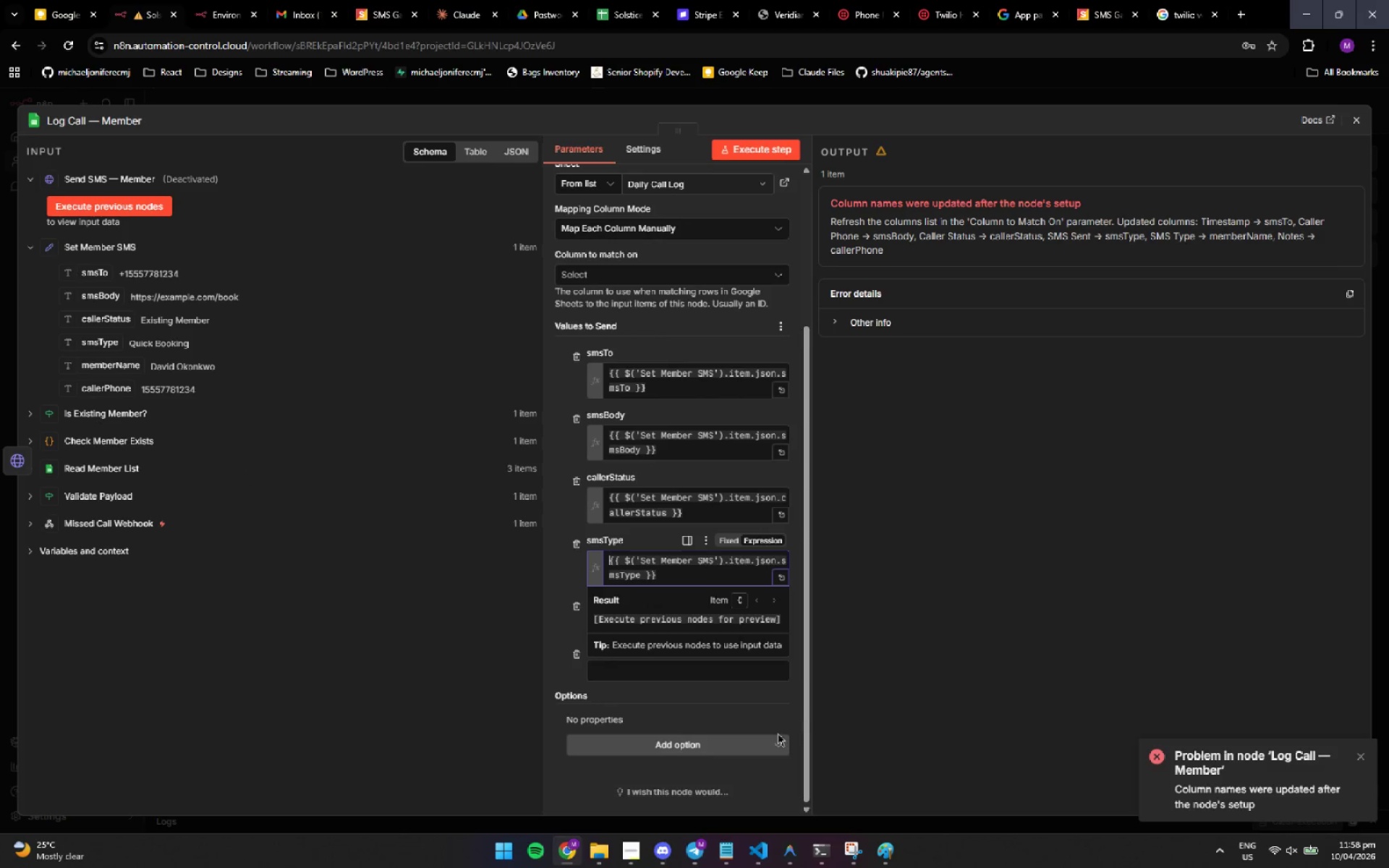 
left_click([755, 715])
 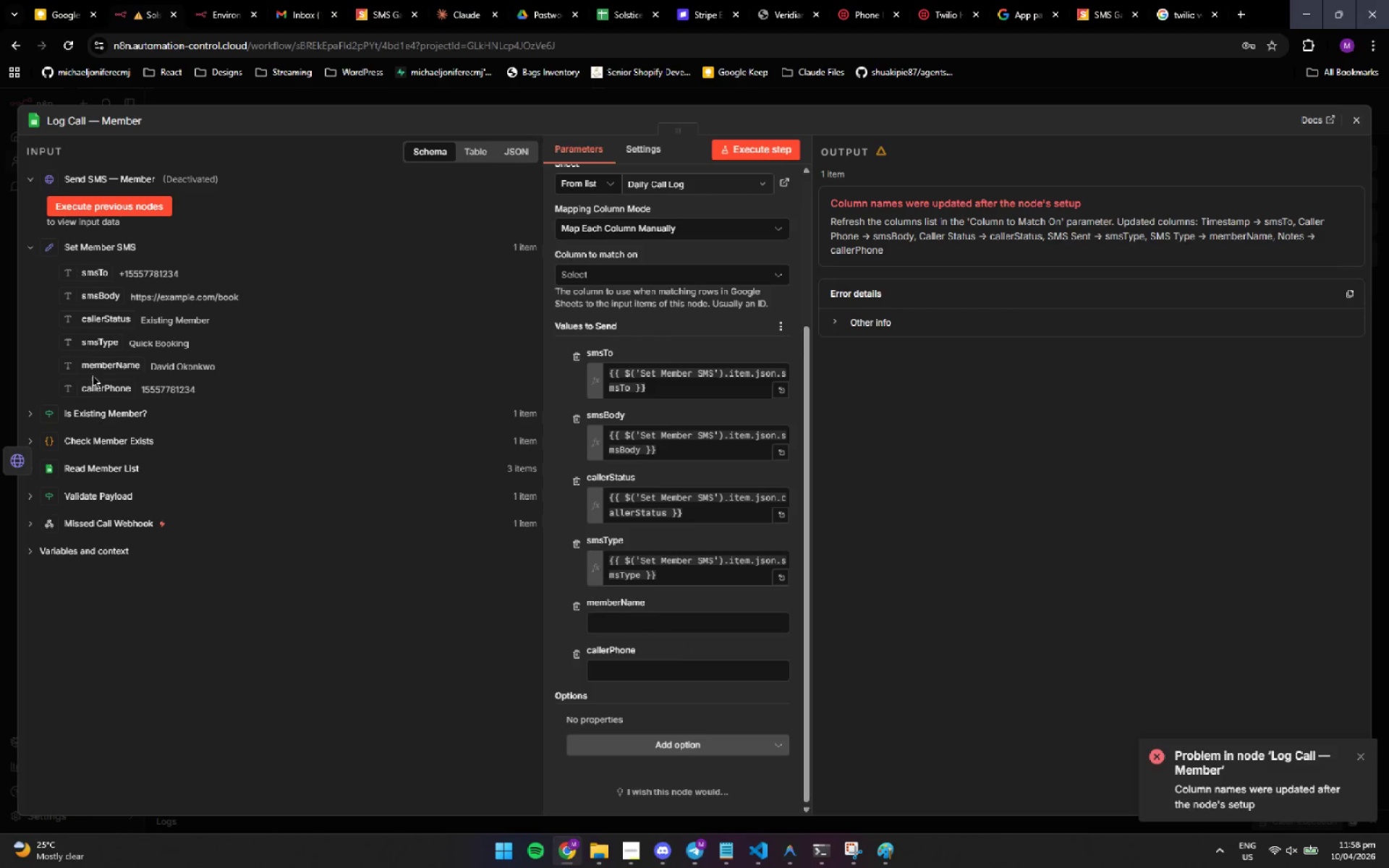 
left_click_drag(start_coordinate=[88, 370], to_coordinate=[613, 629])
 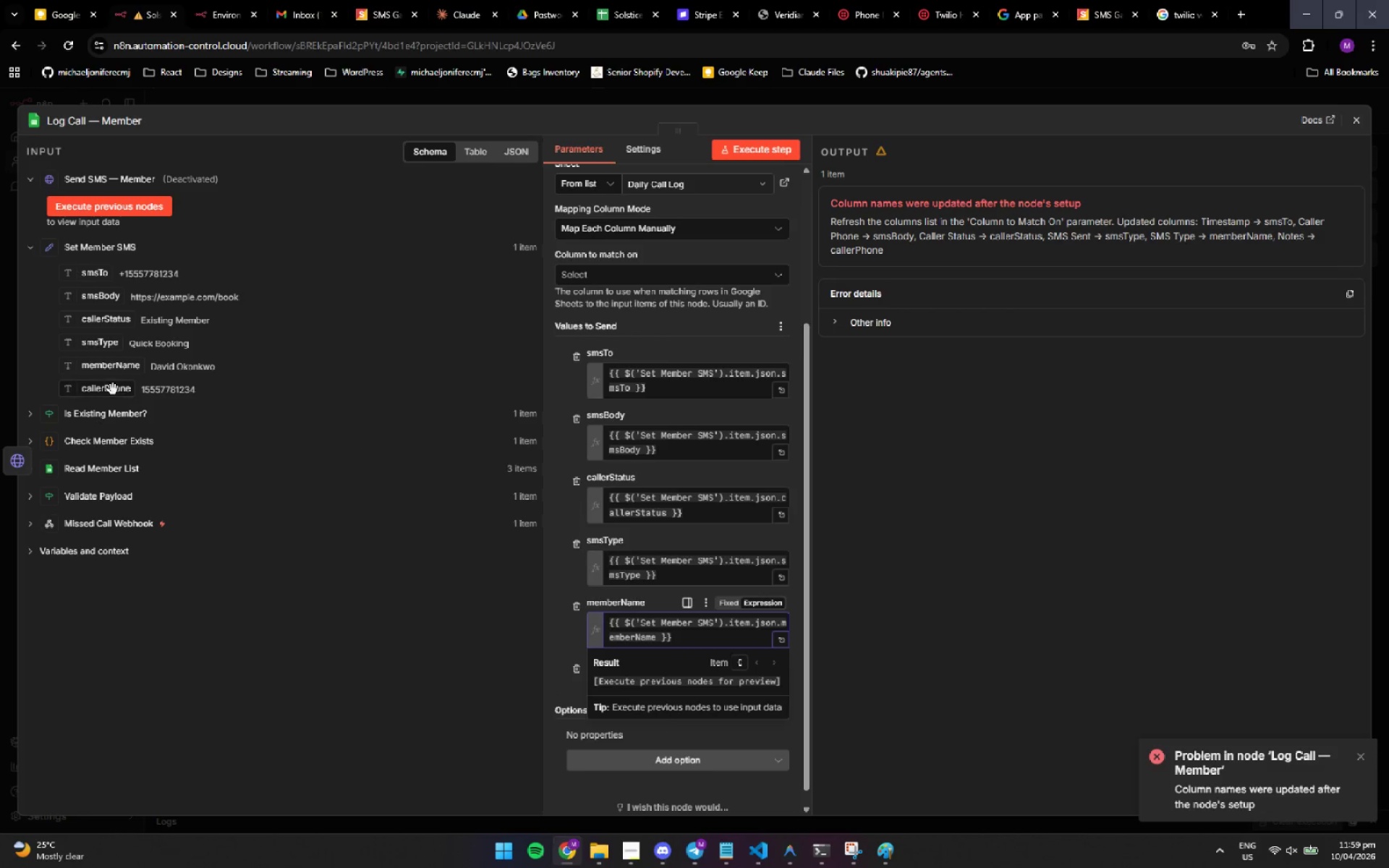 
left_click_drag(start_coordinate=[111, 390], to_coordinate=[608, 689])
 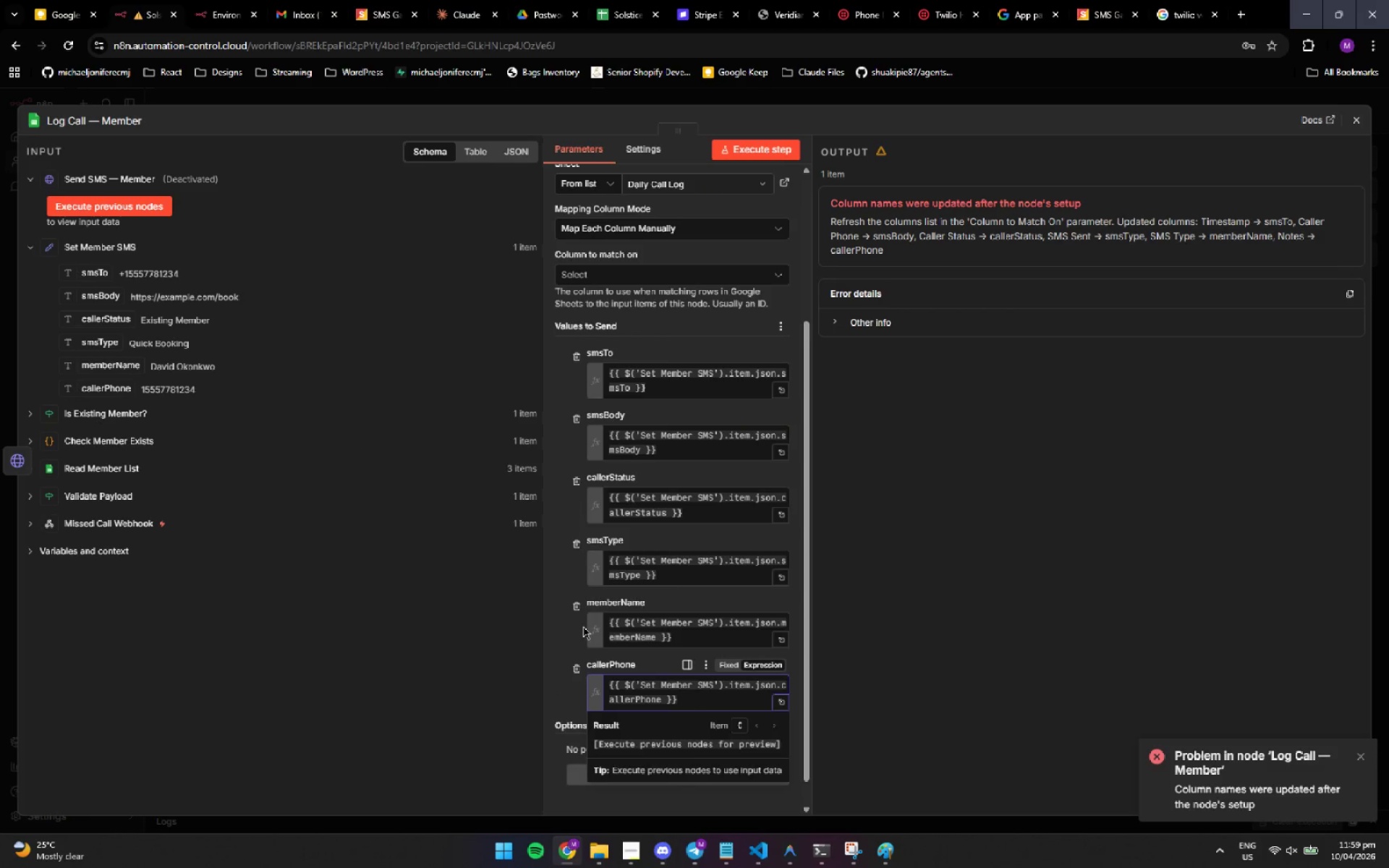 
left_click([569, 634])
 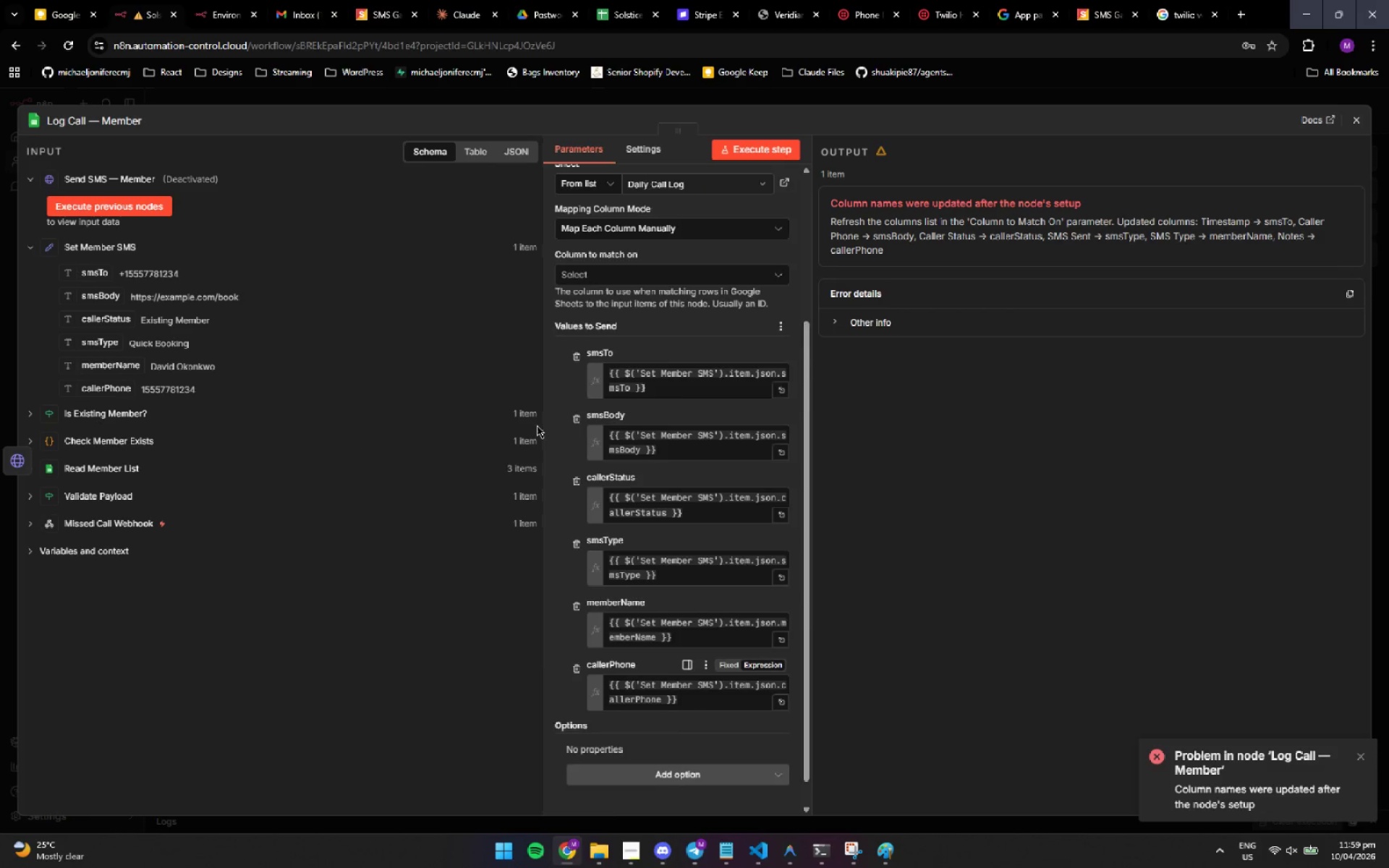 
scroll: coordinate [557, 406], scroll_direction: up, amount: 2.0
 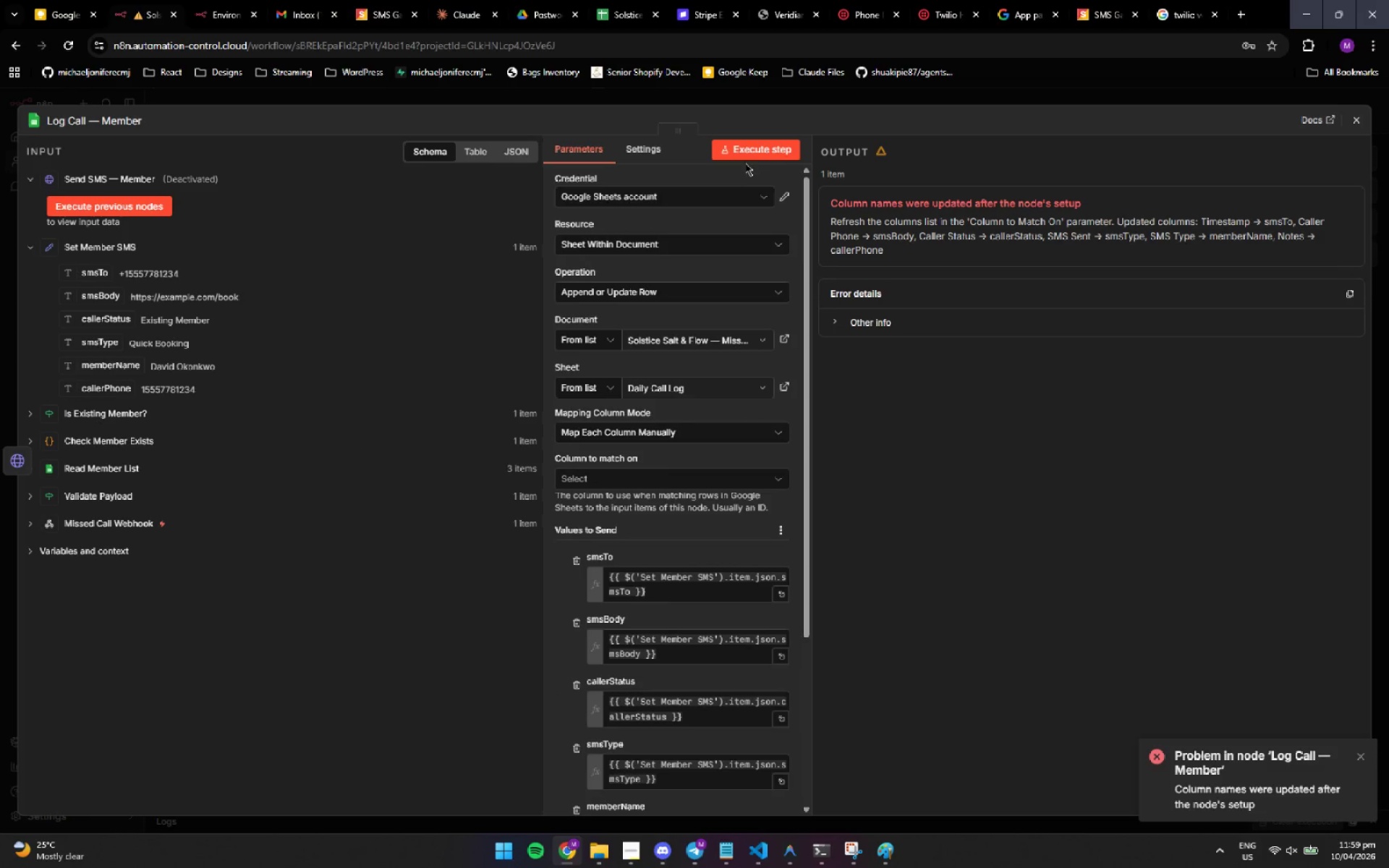 
left_click([752, 158])
 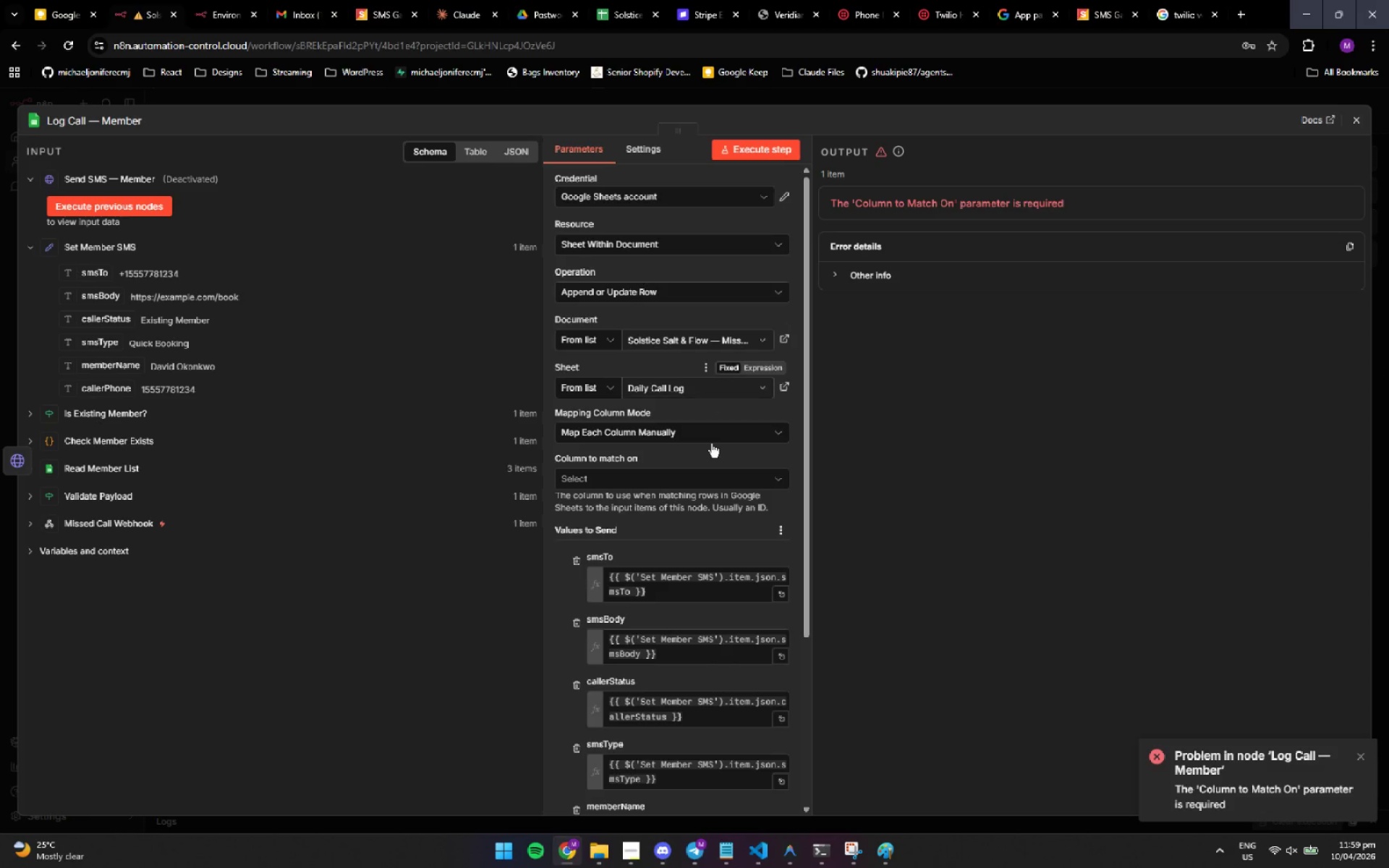 
wait(6.92)
 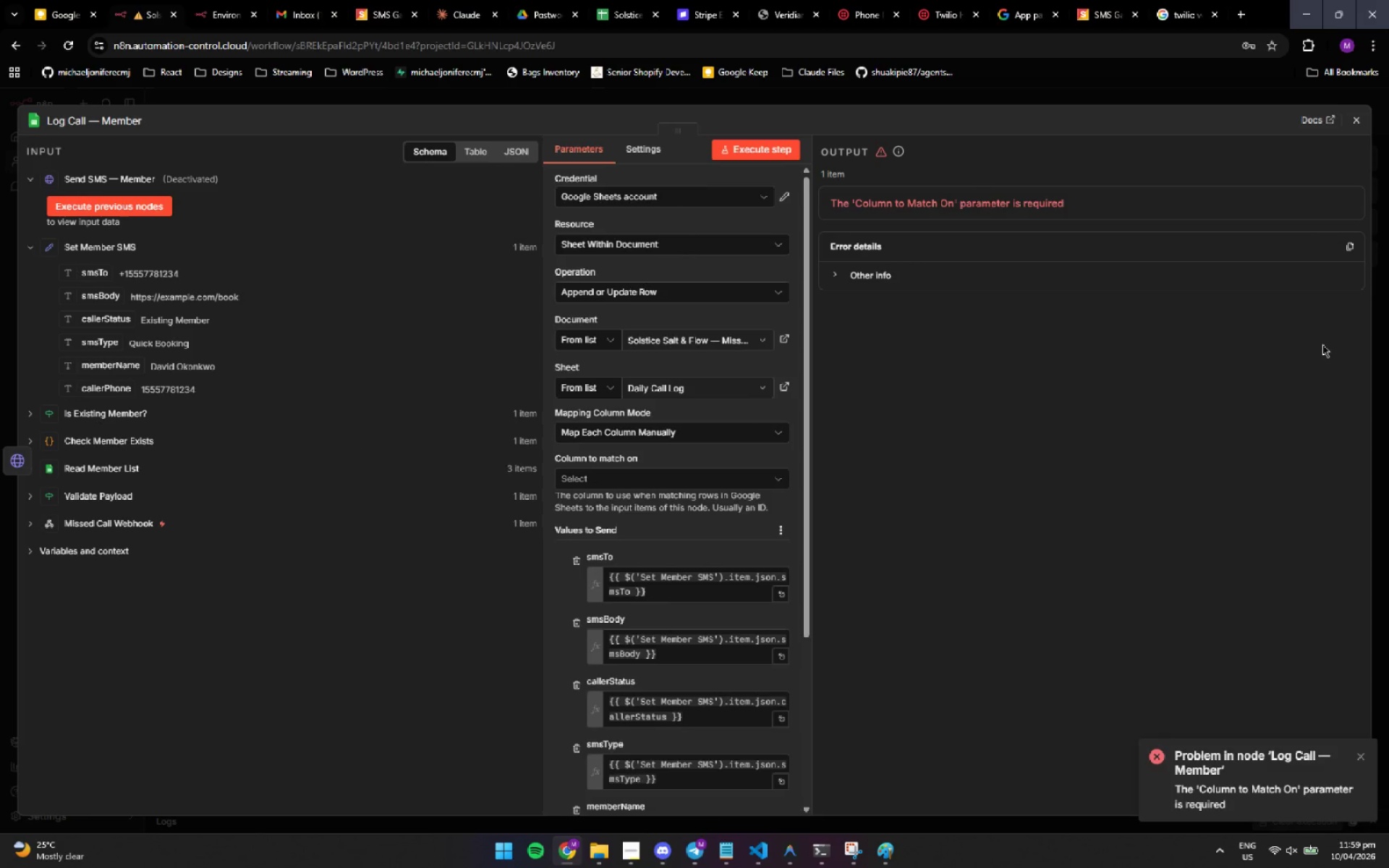 
left_click([644, 480])
 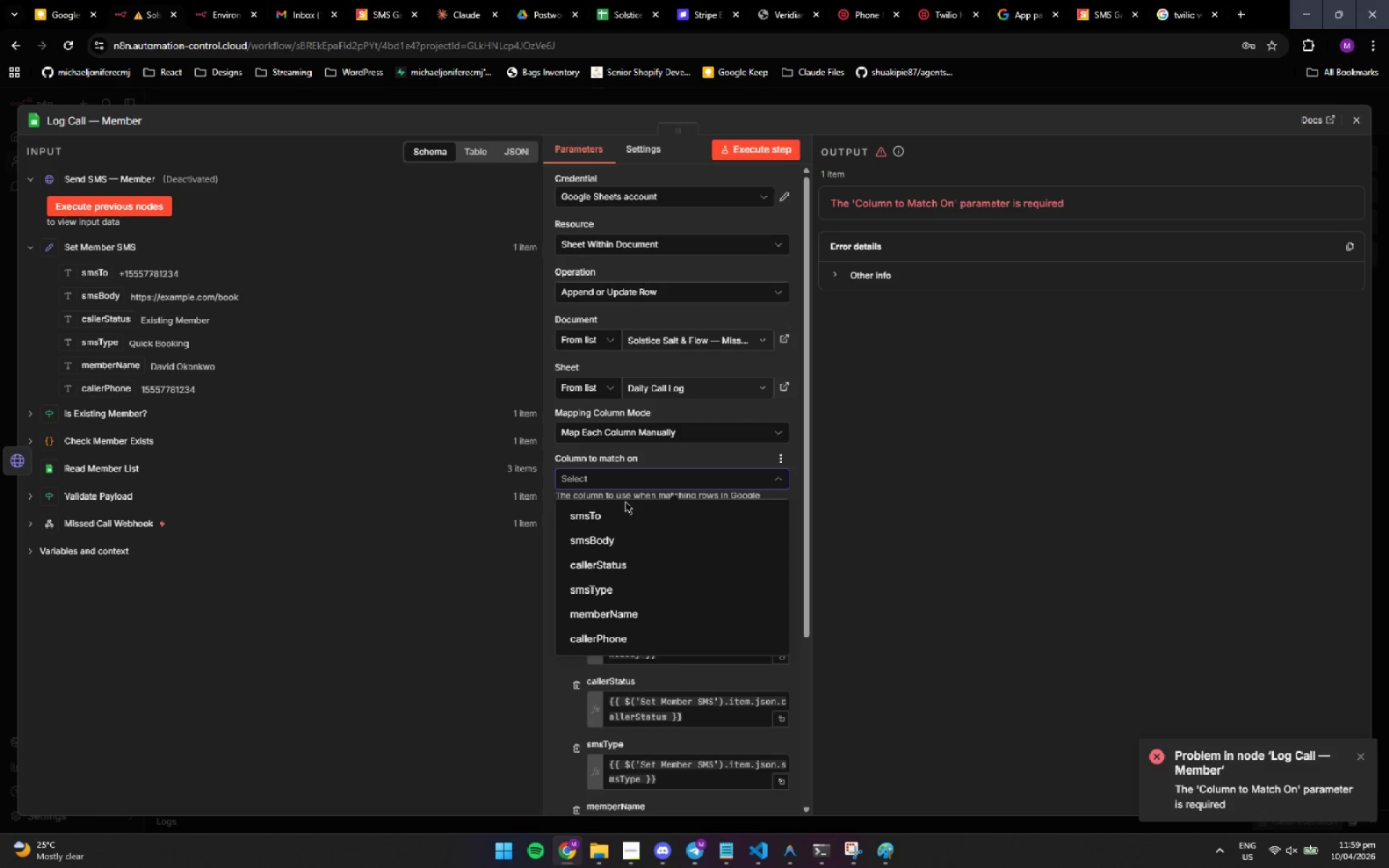 
left_click([613, 515])
 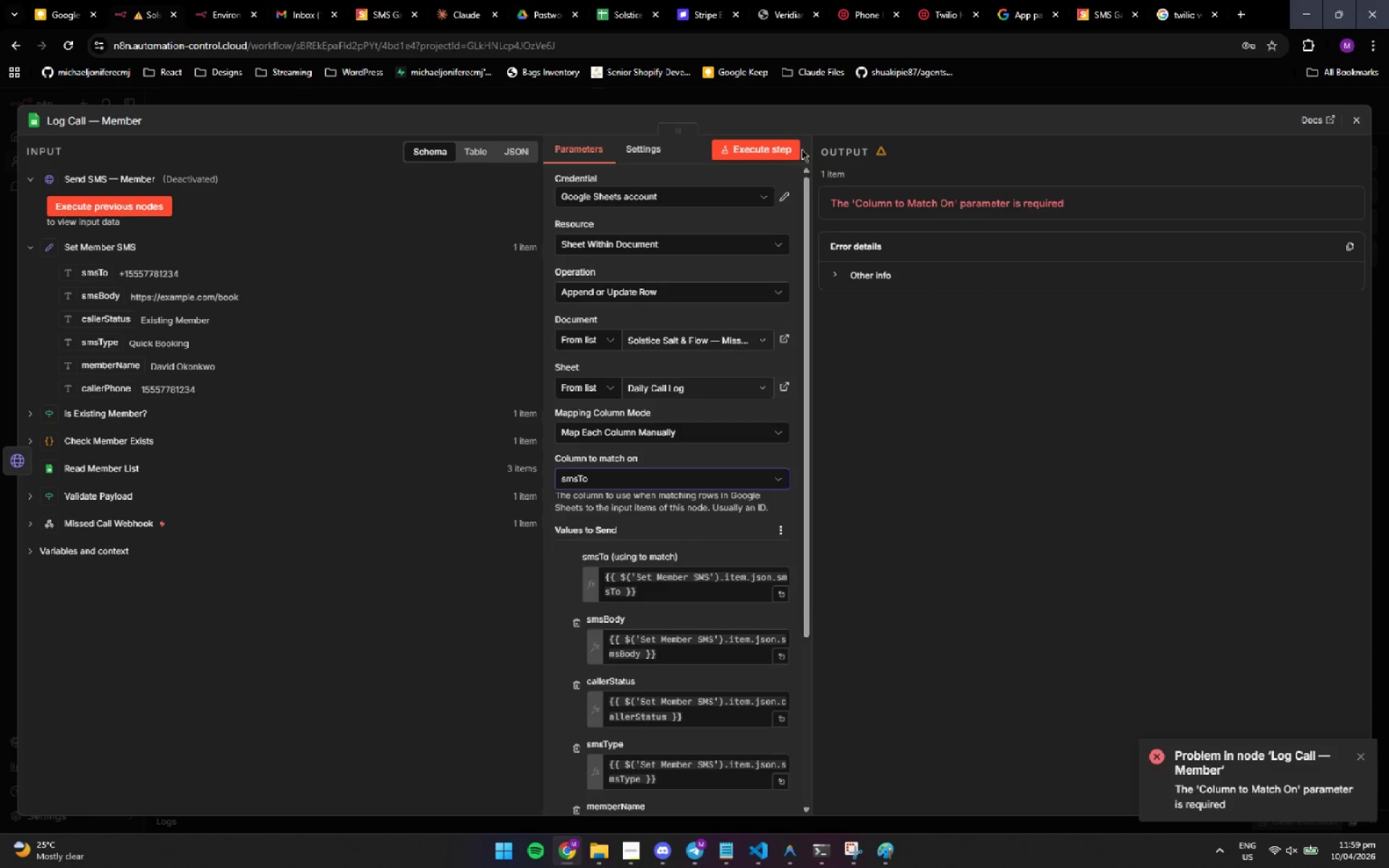 
left_click([773, 140])
 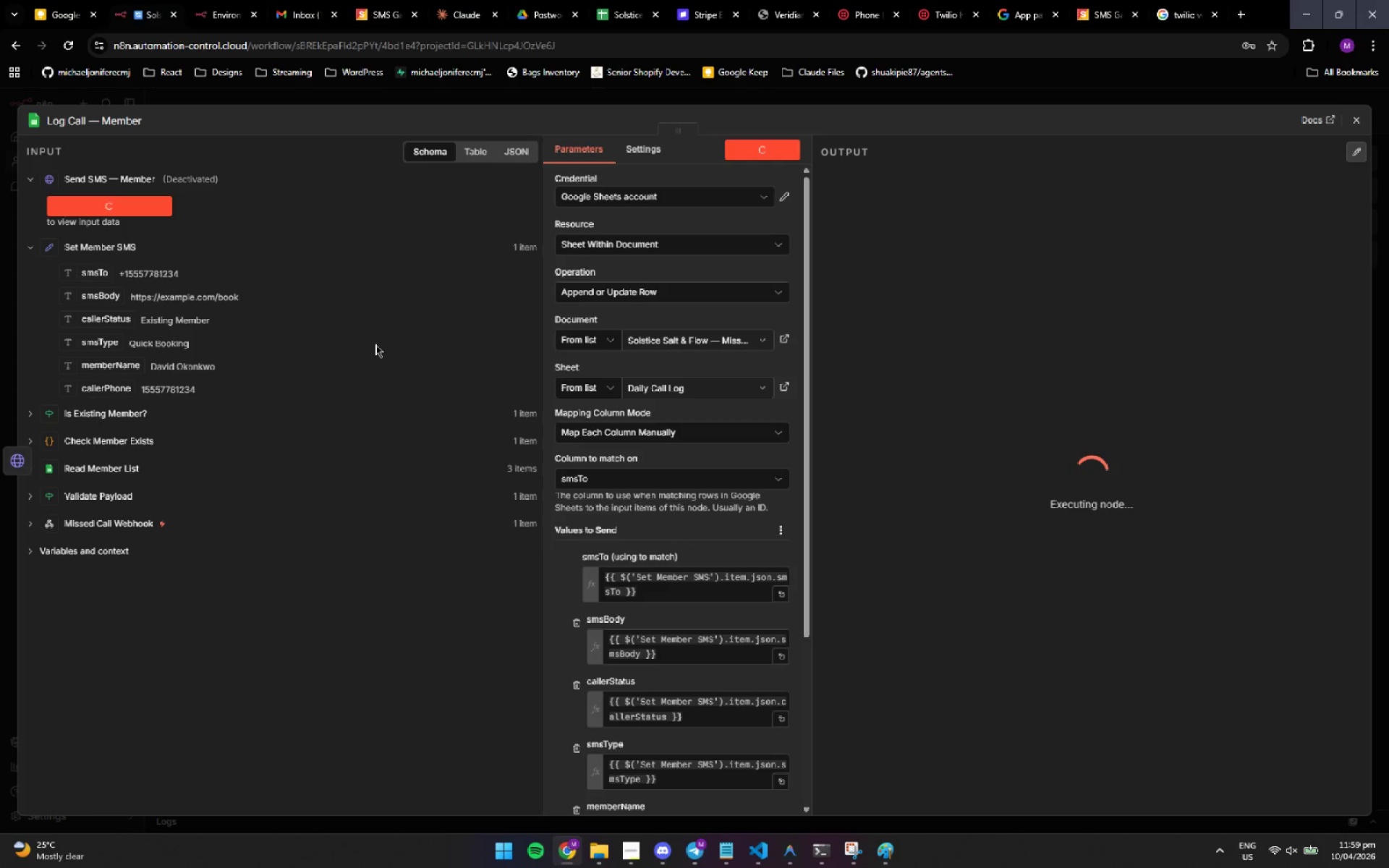 
mouse_move([1328, 184])
 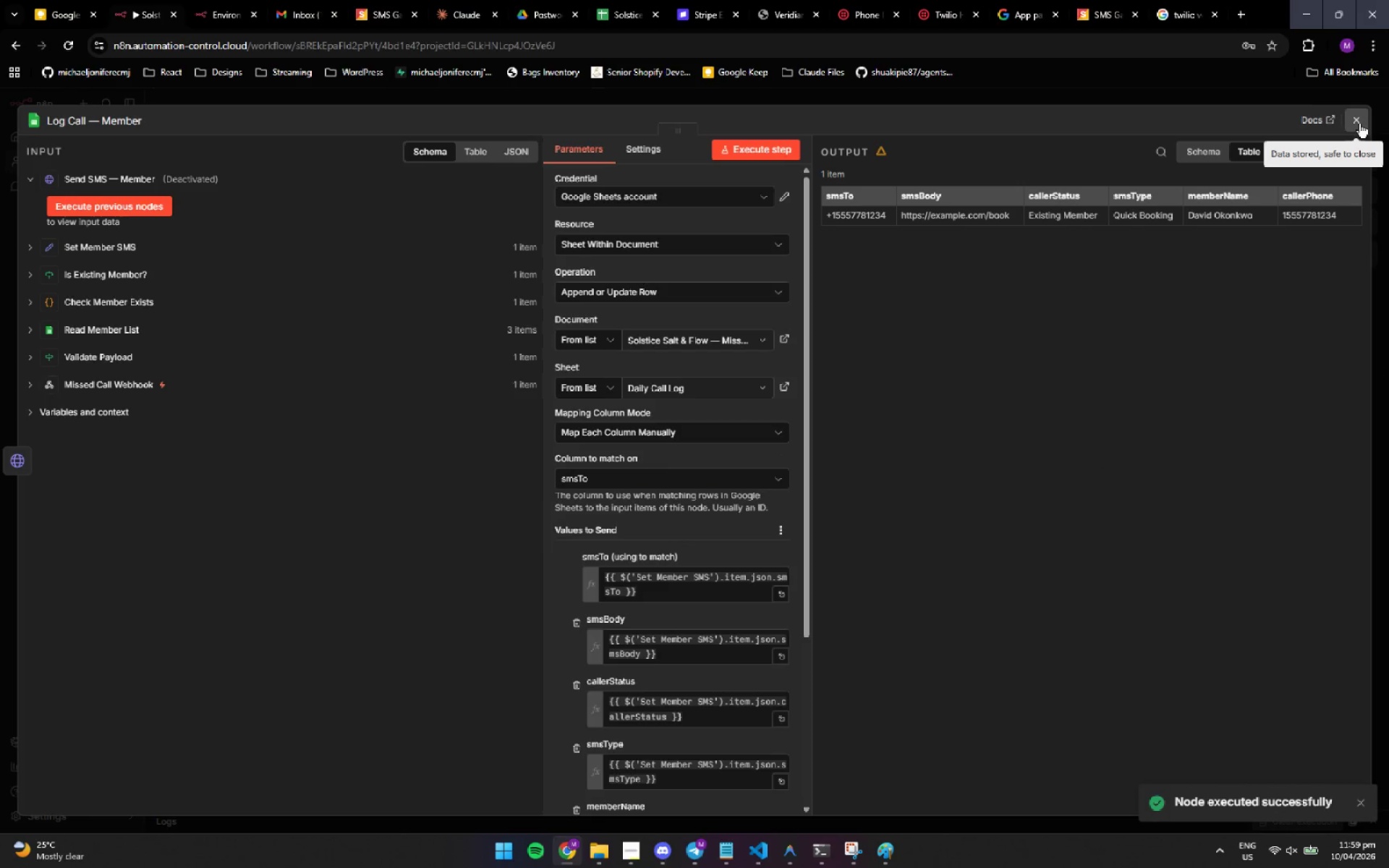 
left_click([1359, 124])
 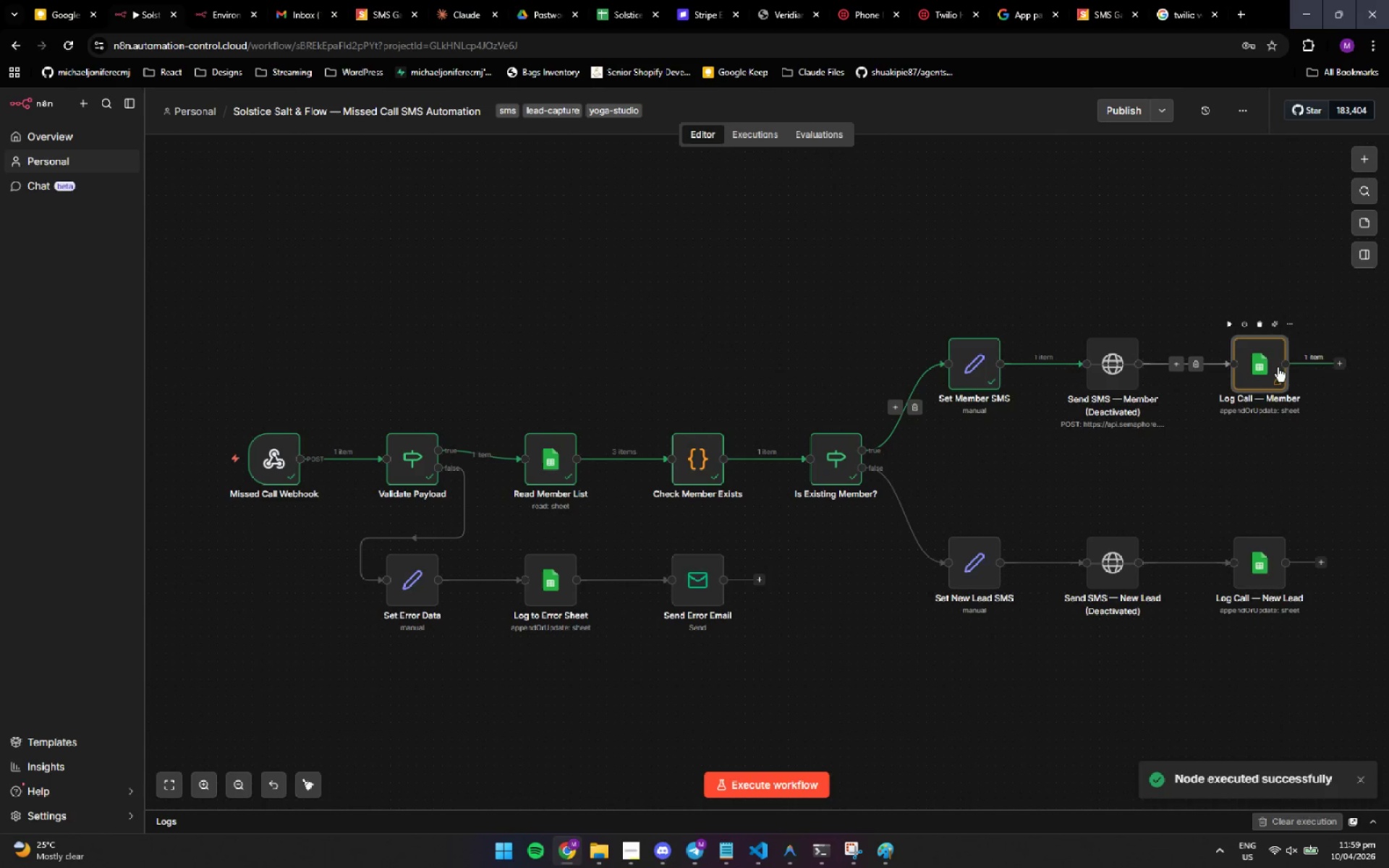 
double_click([1270, 370])
 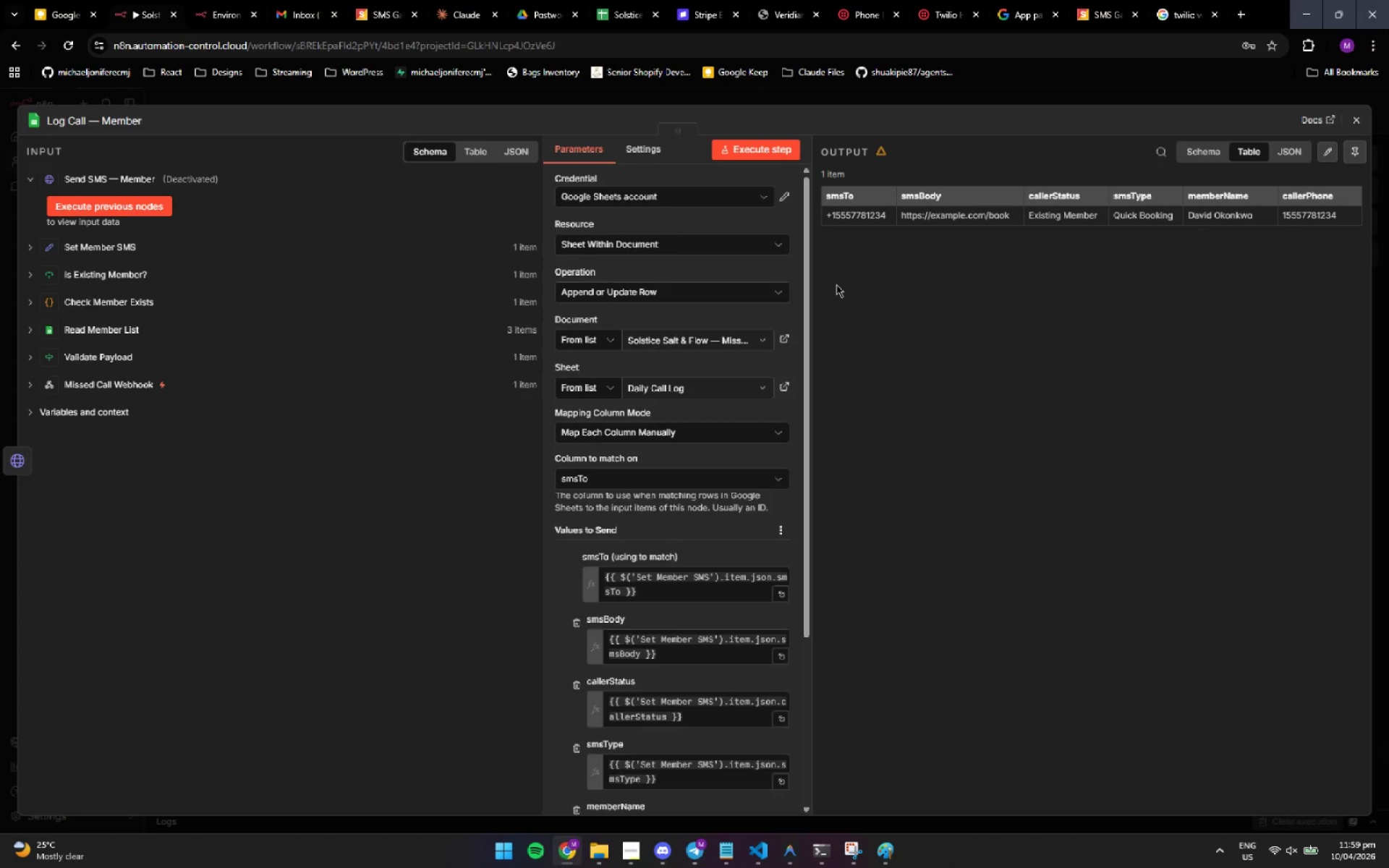 
scroll: coordinate [755, 479], scroll_direction: down, amount: 3.0
 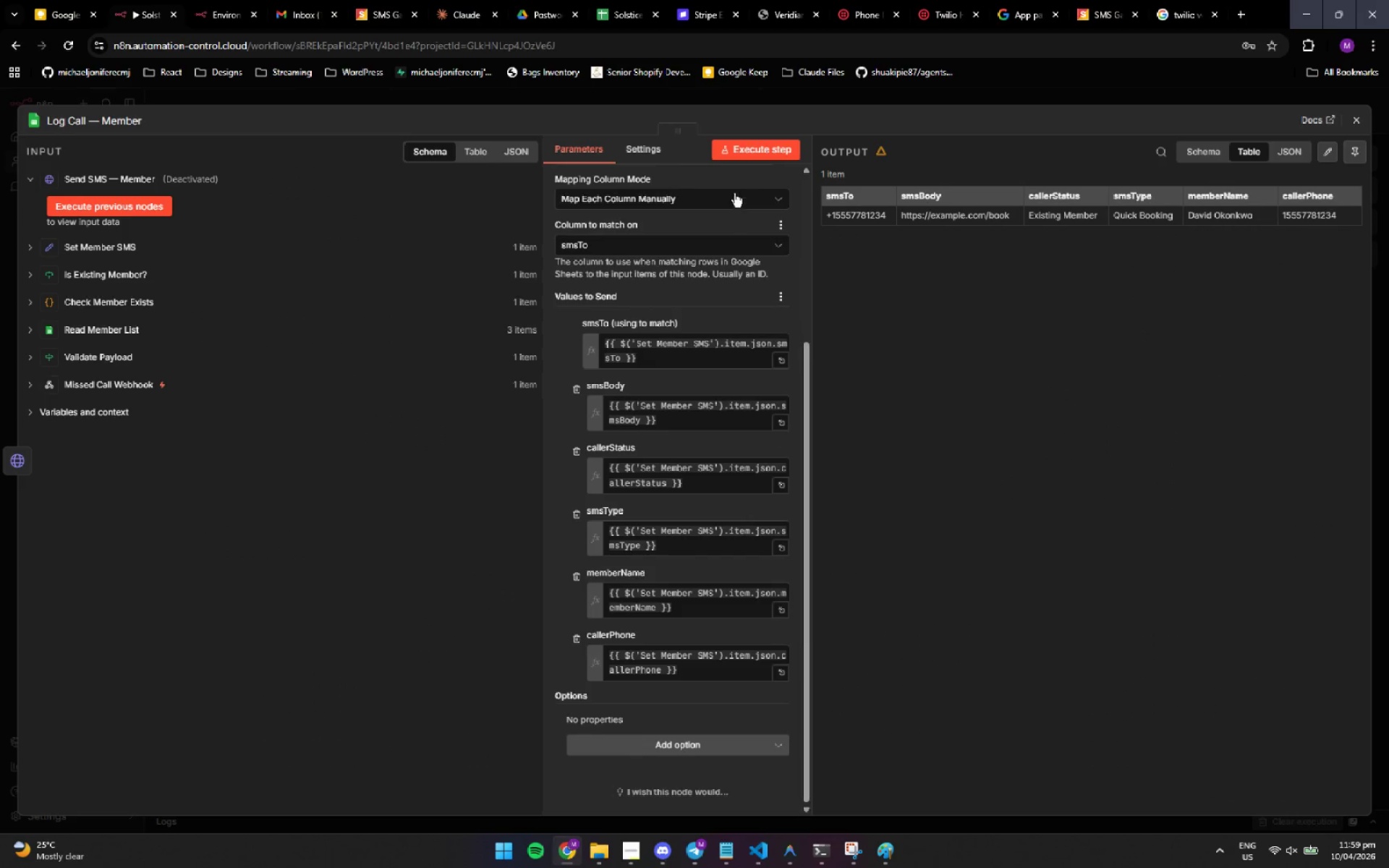 
left_click([742, 142])
 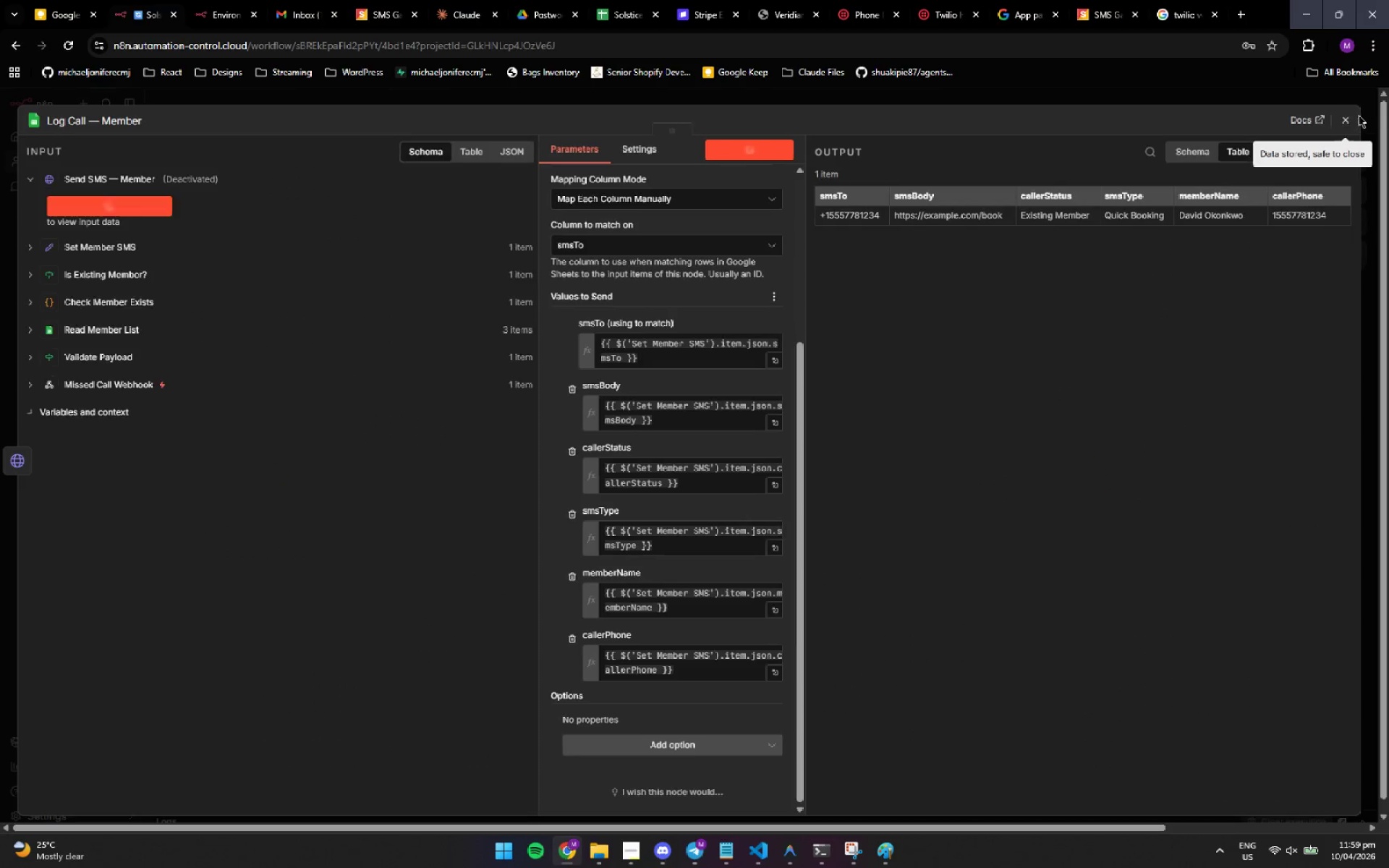 
left_click([1359, 115])
 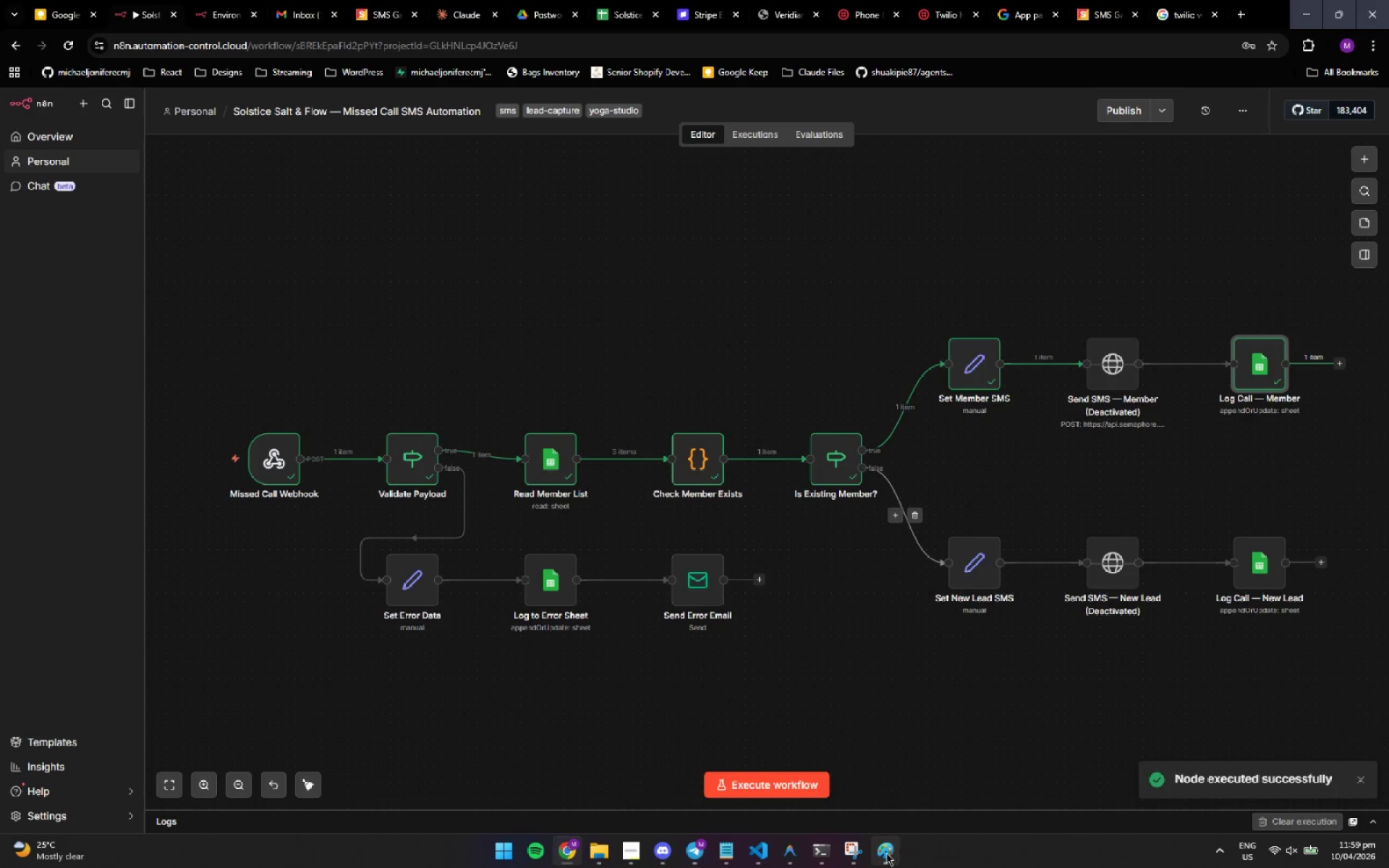 
left_click([851, 861])
 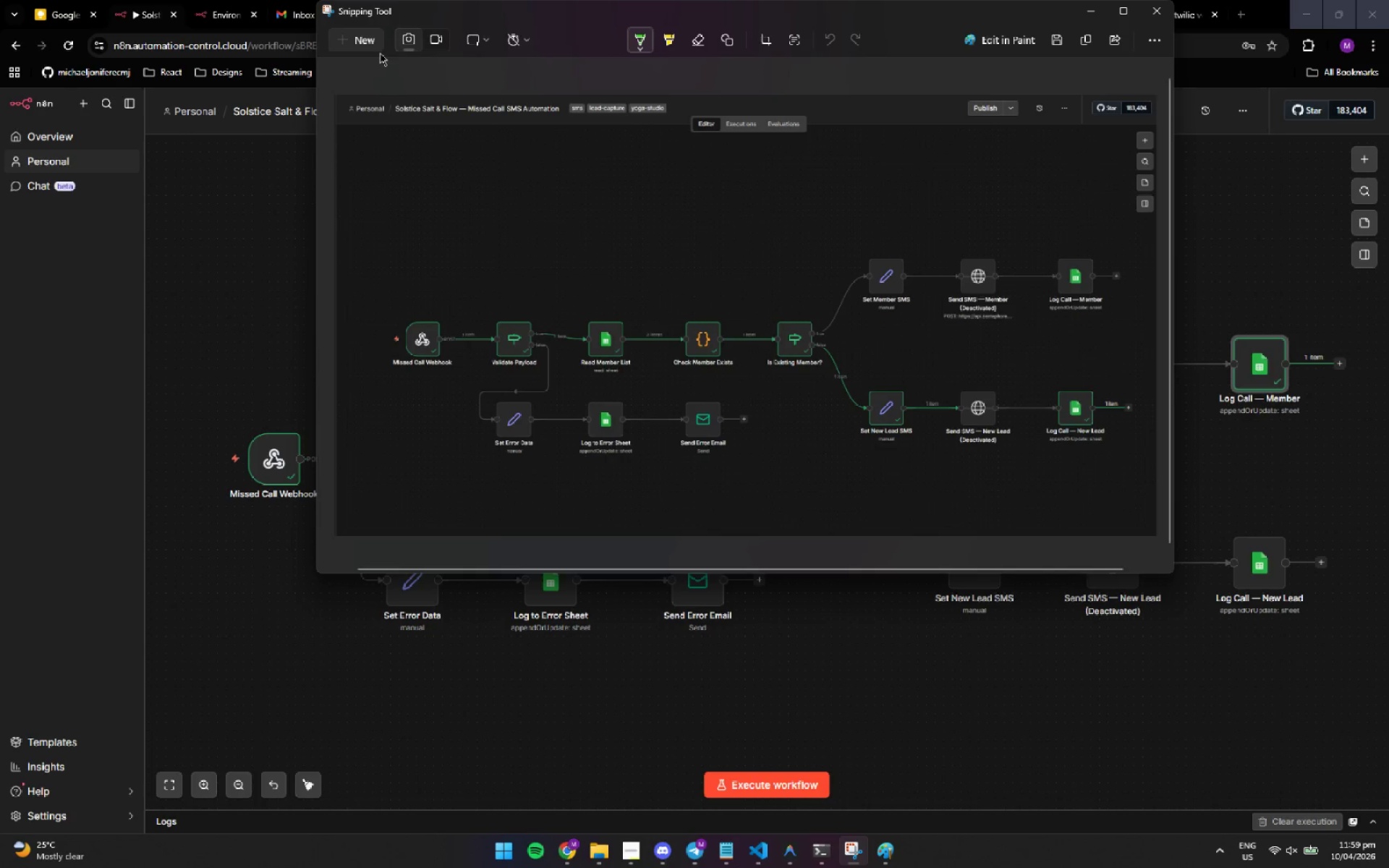 
left_click([365, 42])
 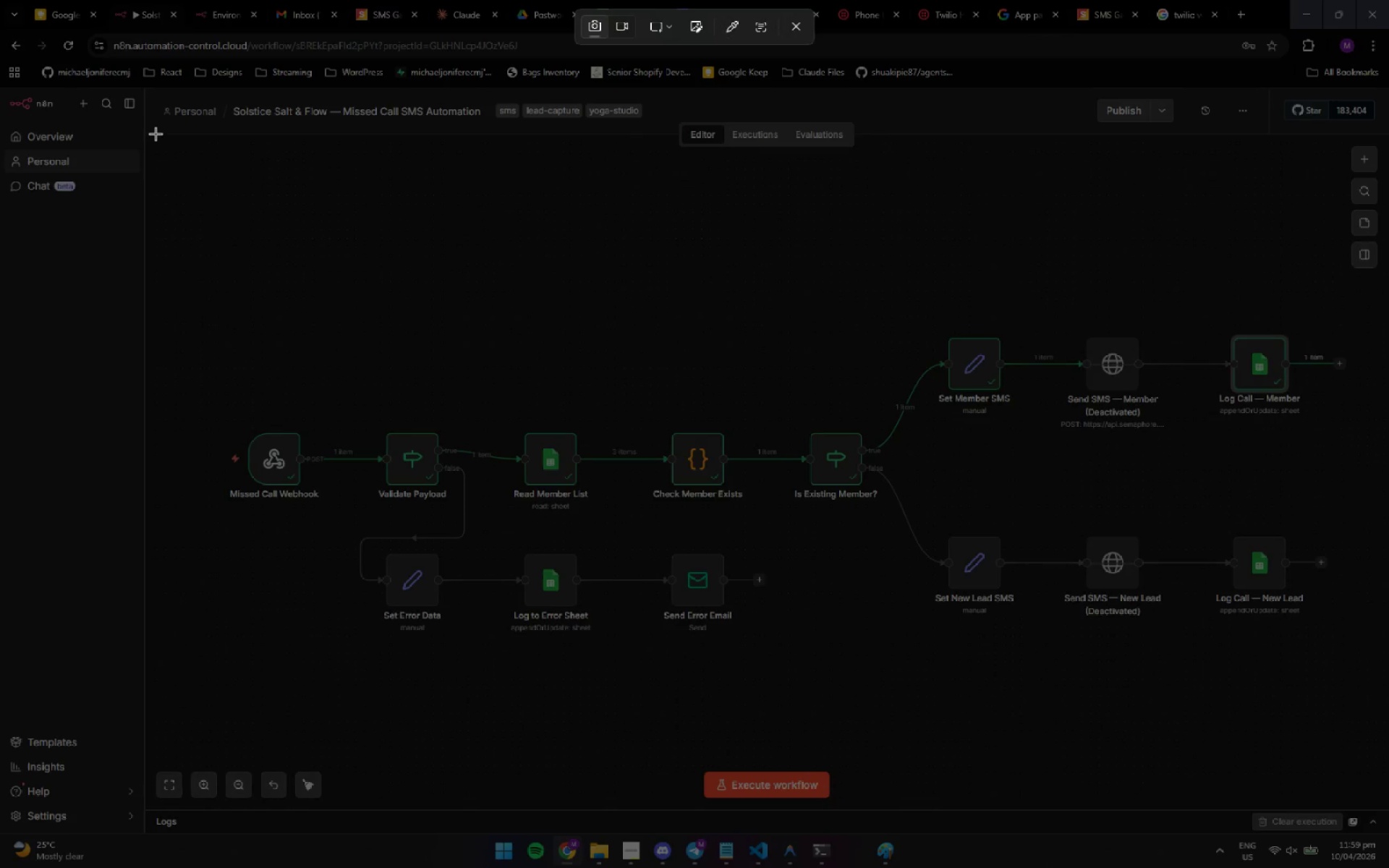 
left_click_drag(start_coordinate=[153, 134], to_coordinate=[1382, 719])
 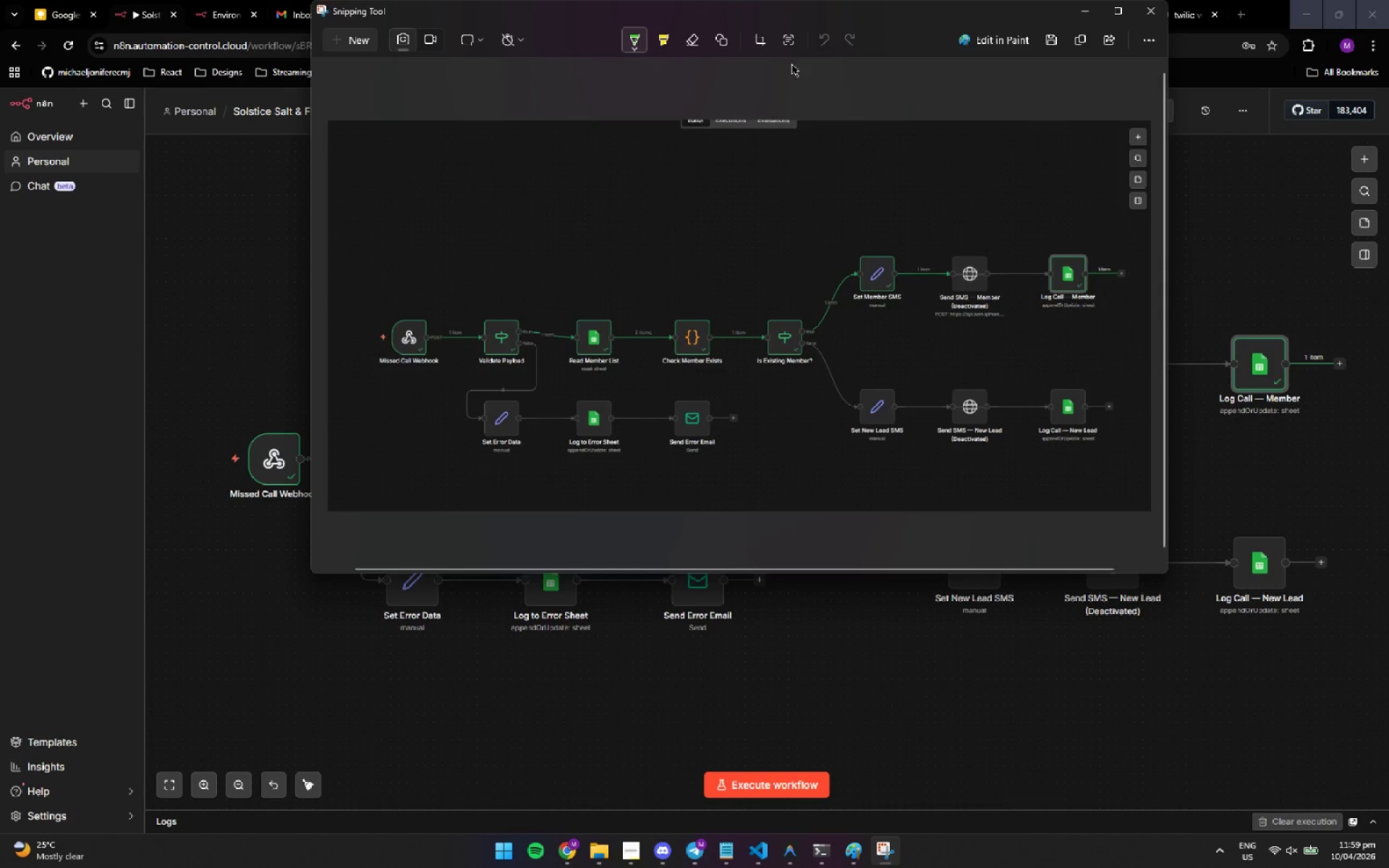 
left_click([981, 44])
 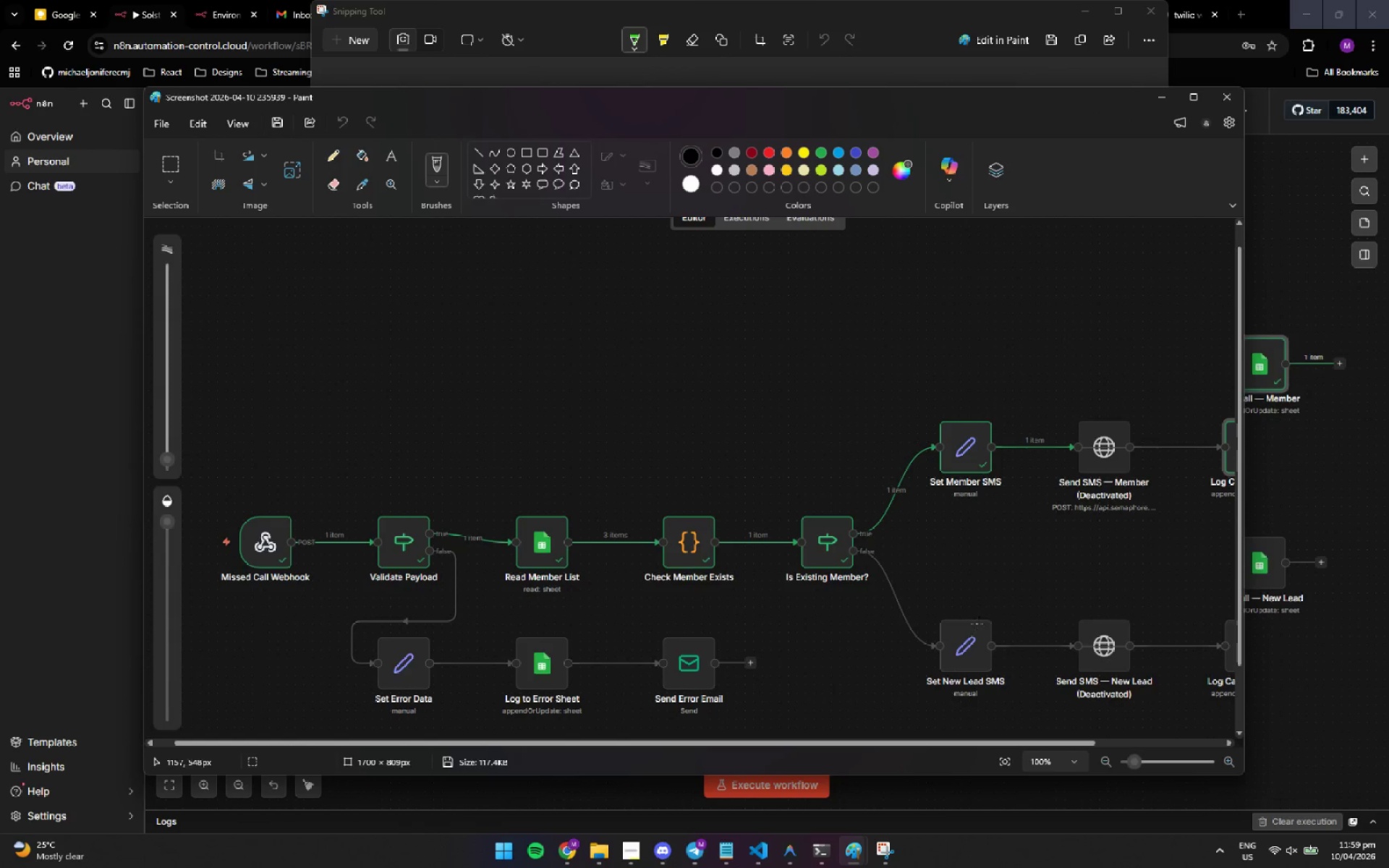 
left_click_drag(start_coordinate=[933, 740], to_coordinate=[1070, 746])
 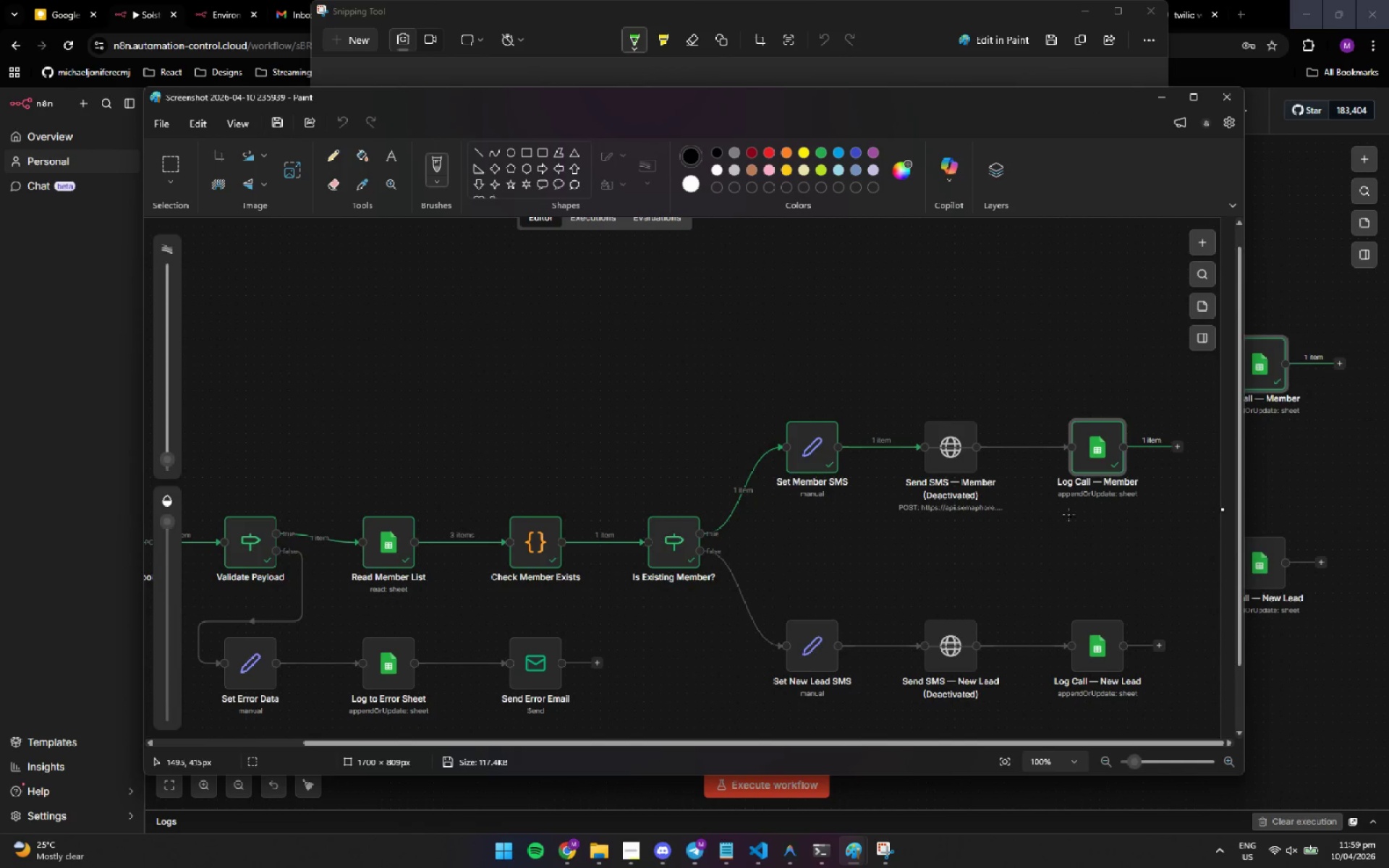 
hold_key(key=ControlLeft, duration=1.52)
 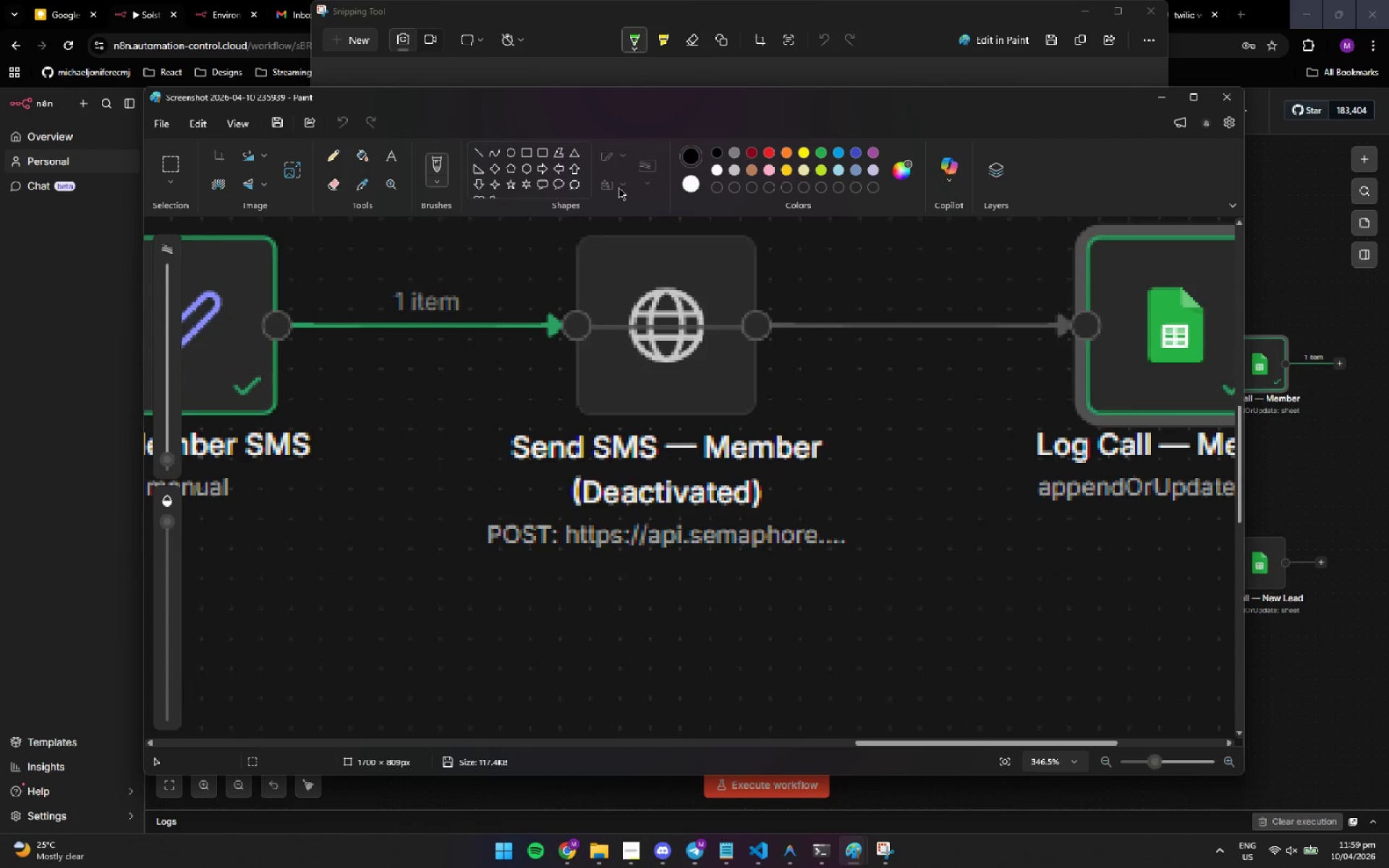 
hold_key(key=ControlLeft, duration=0.45)
 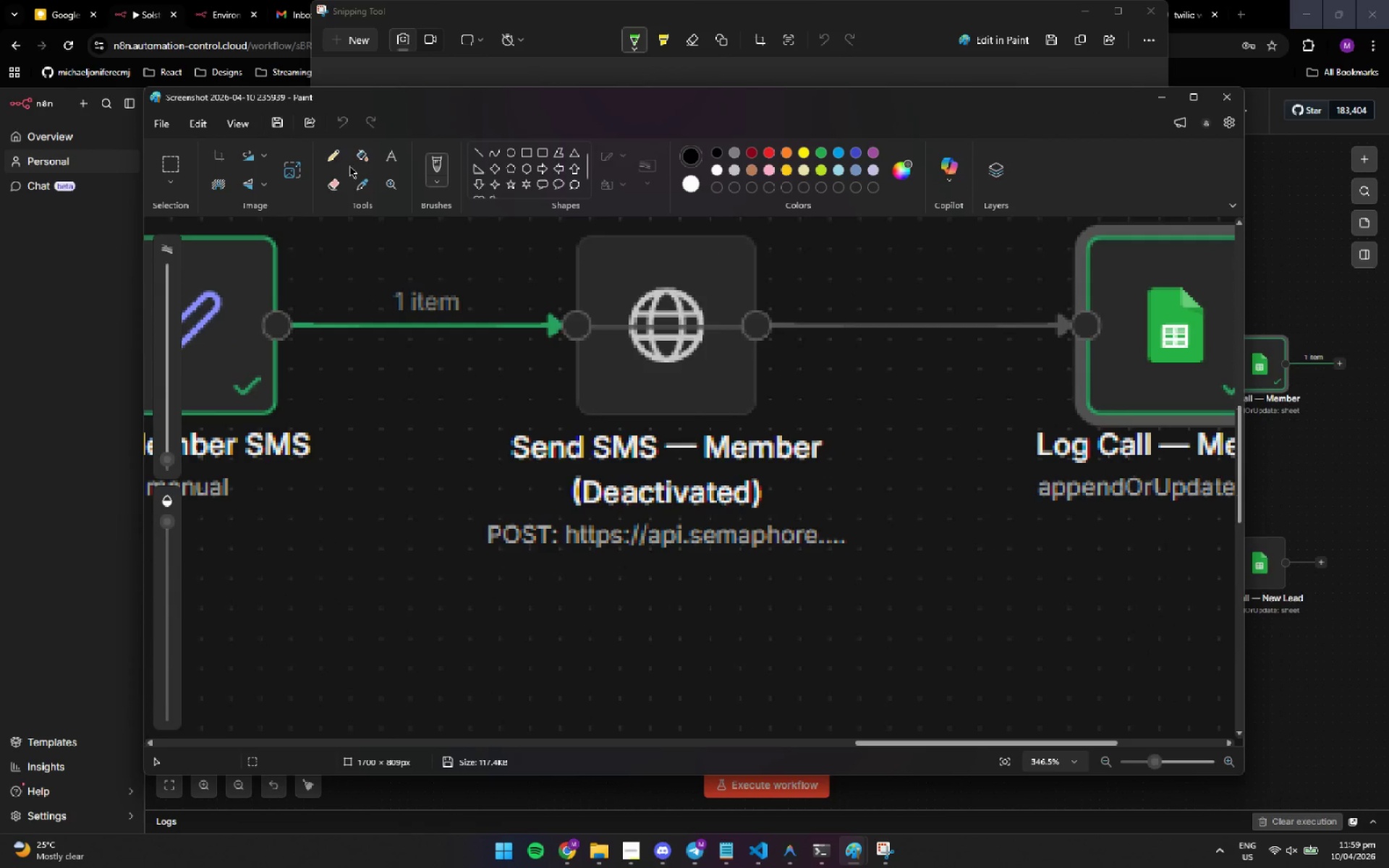 
scroll: coordinate [1066, 495], scroll_direction: up, amount: 9.0
 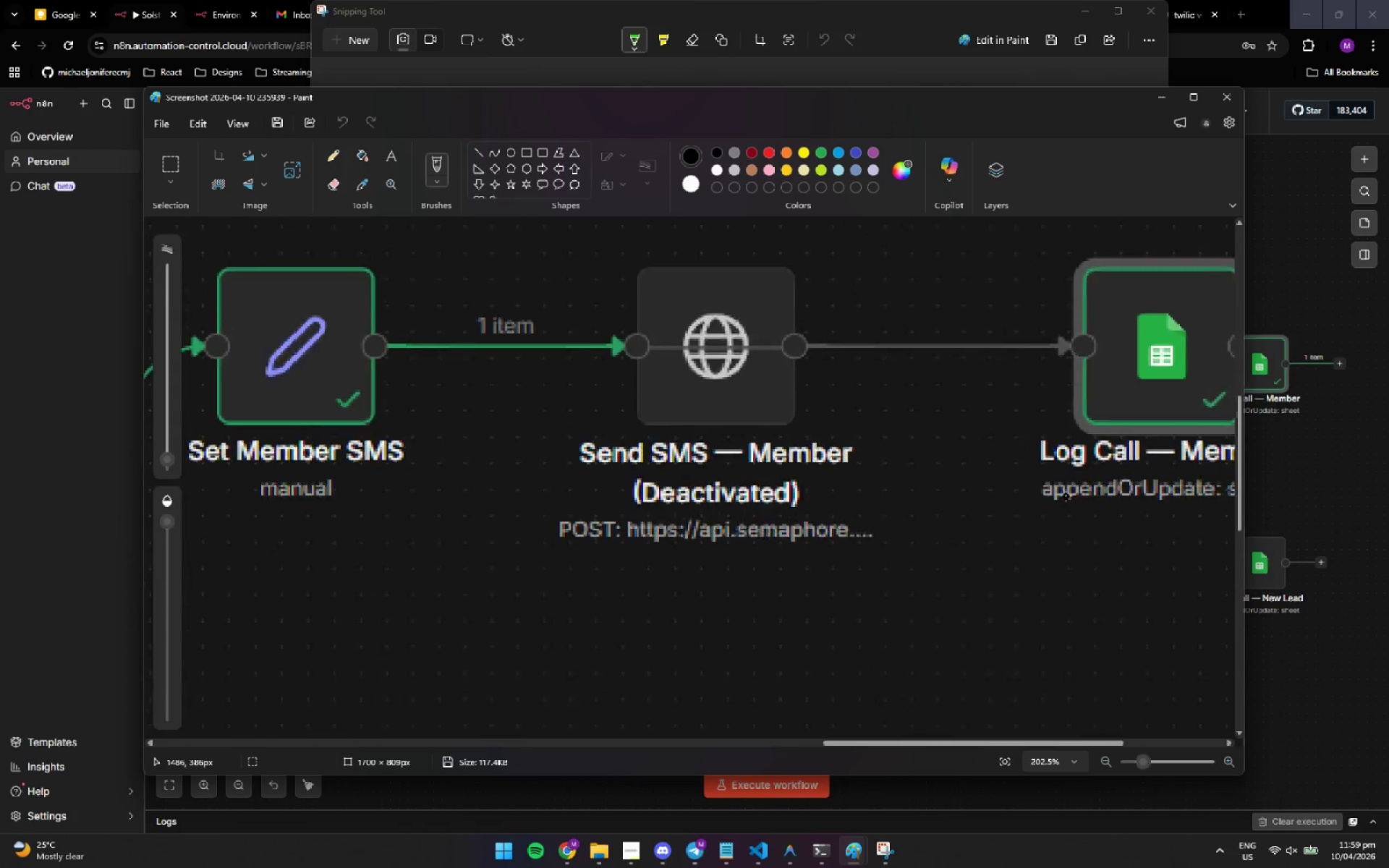 
left_click([334, 155])
 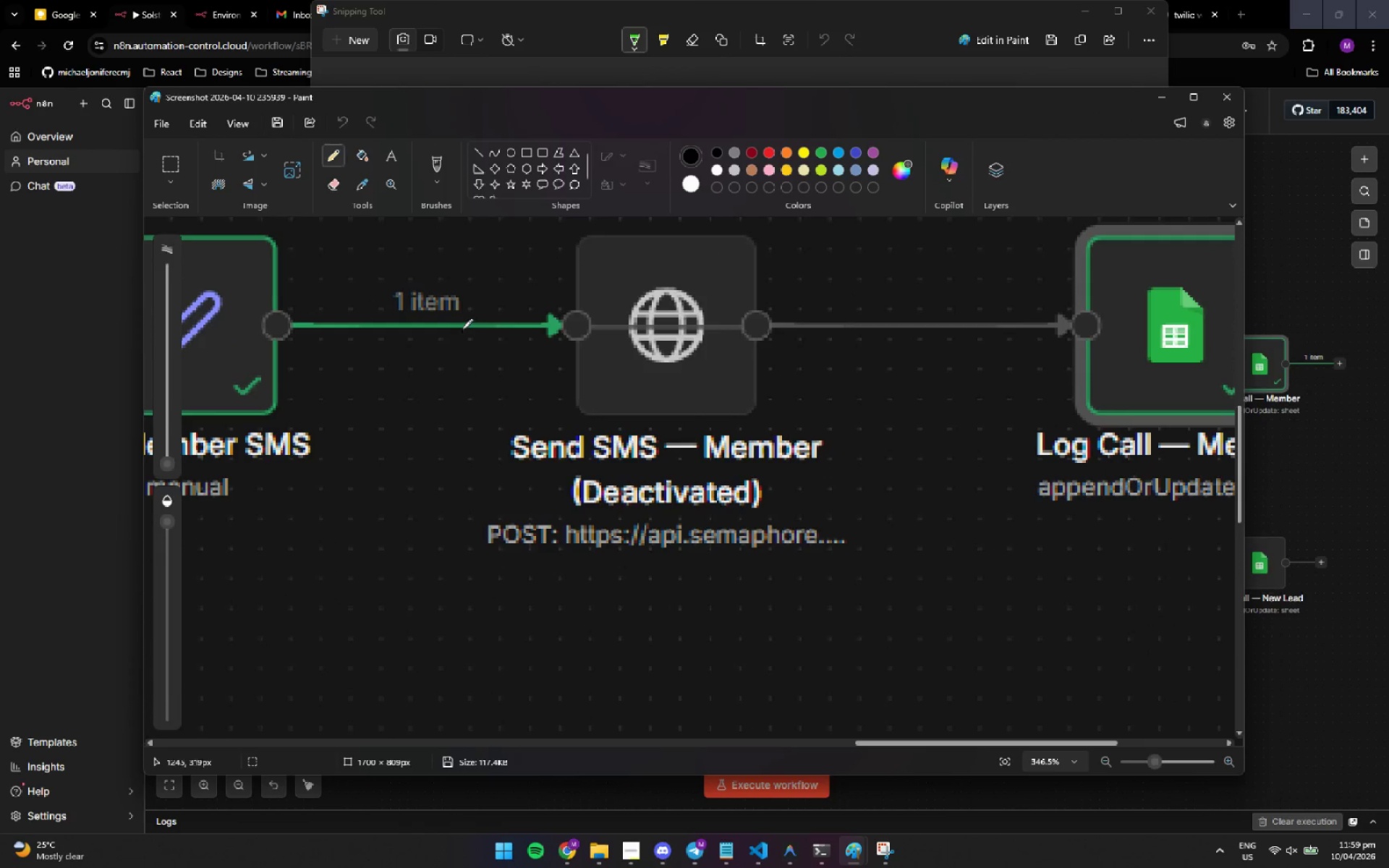 
left_click([458, 327])
 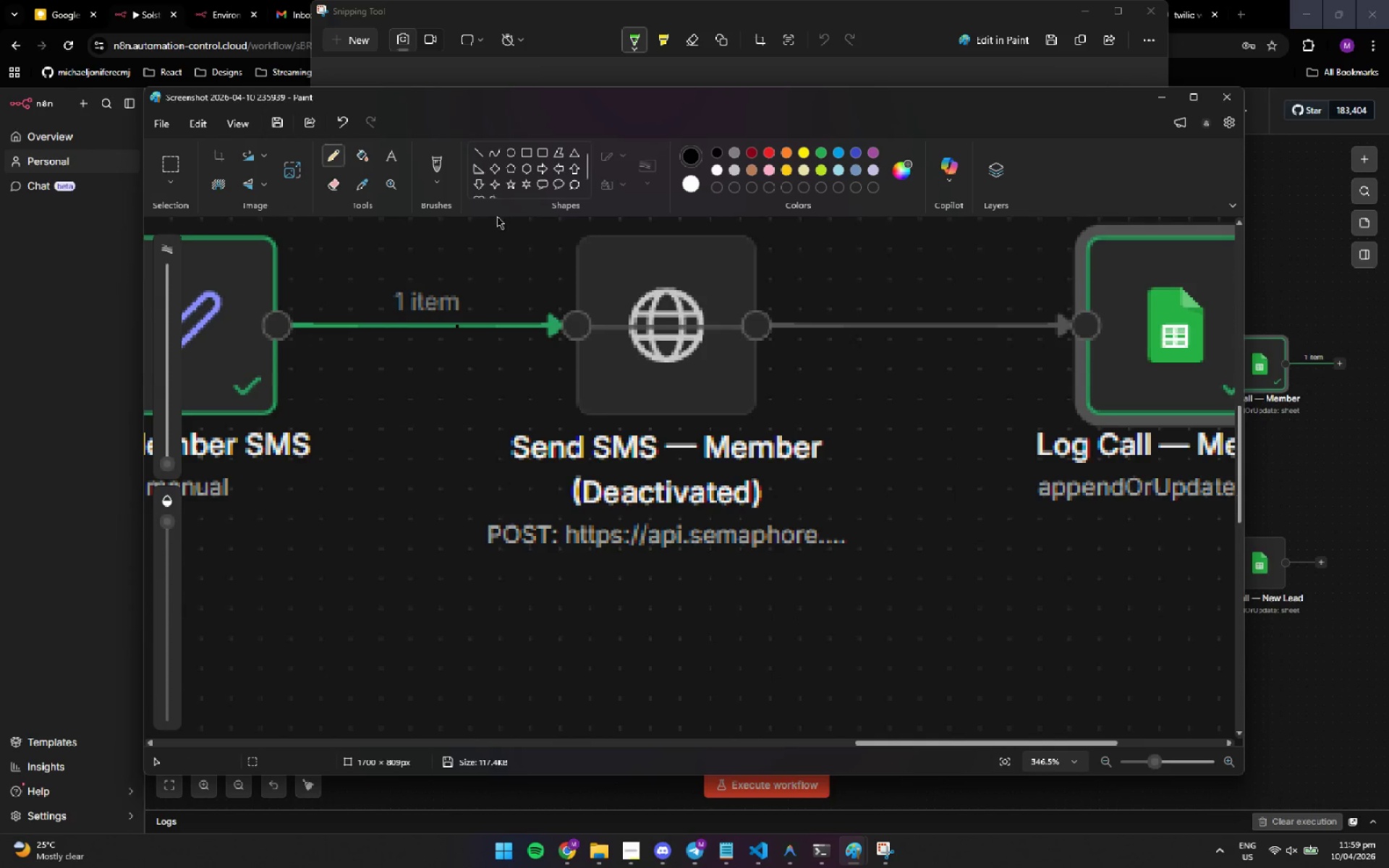 
key(Control+ControlLeft)
 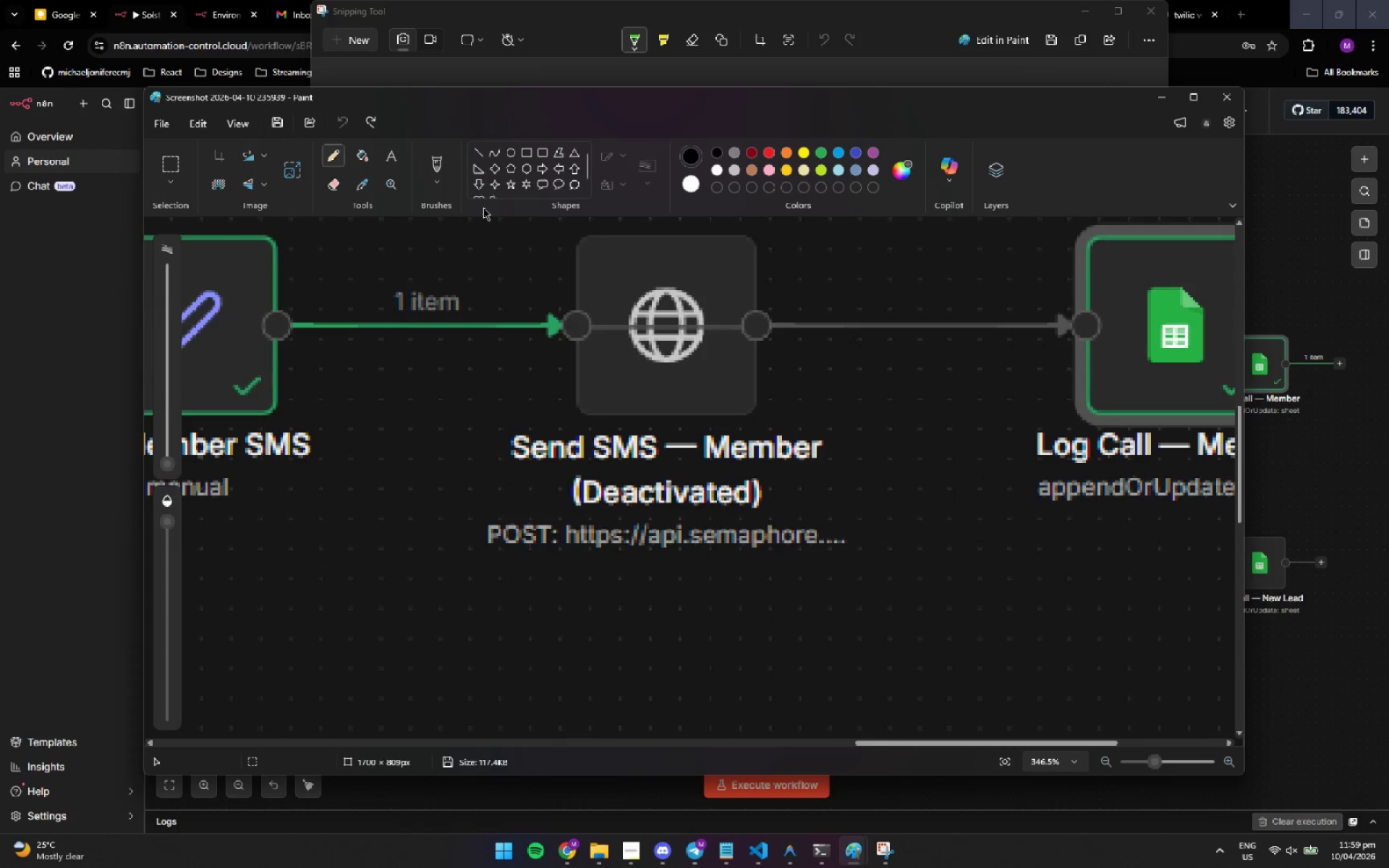 
key(Control+Z)
 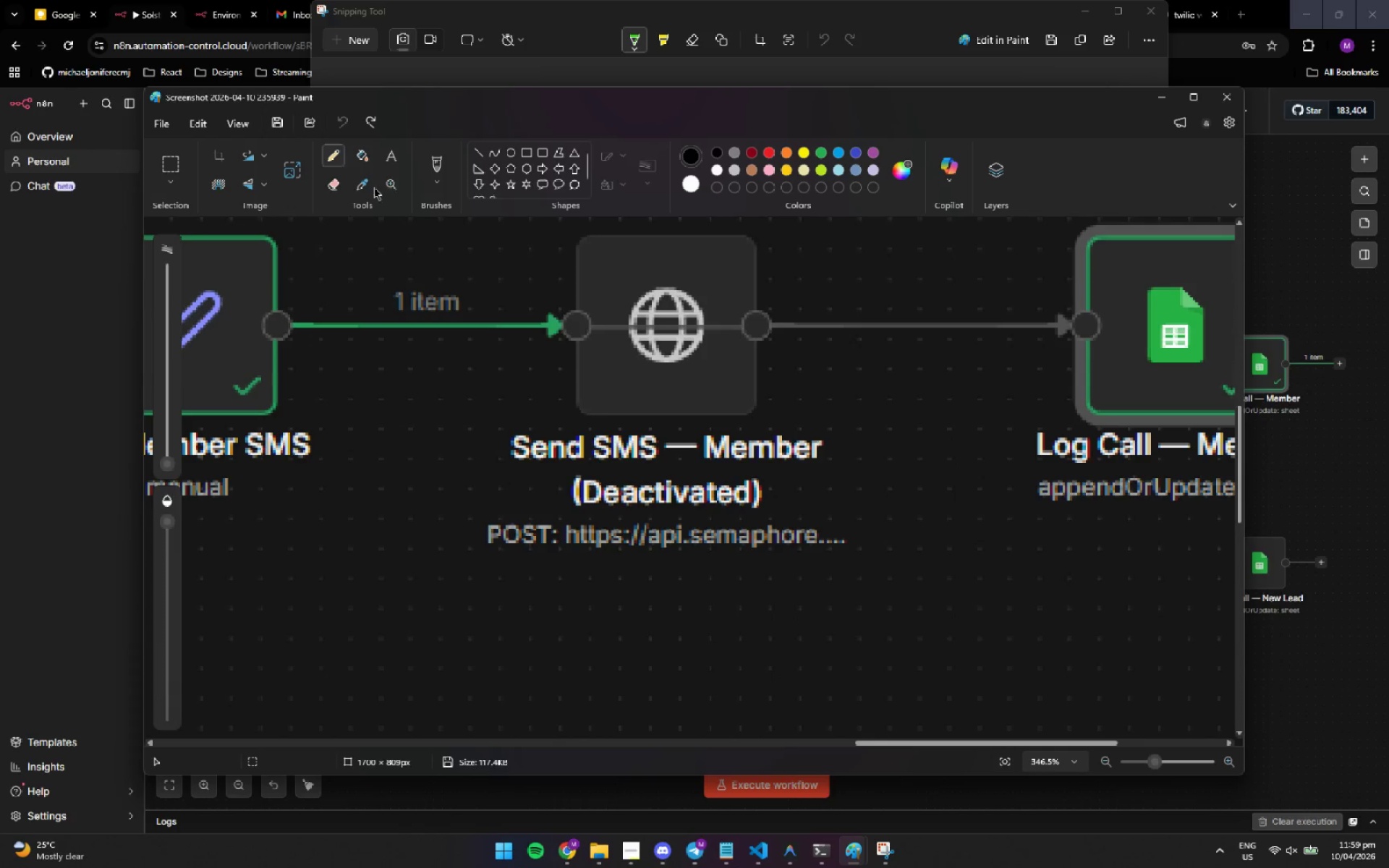 
left_click([365, 188])
 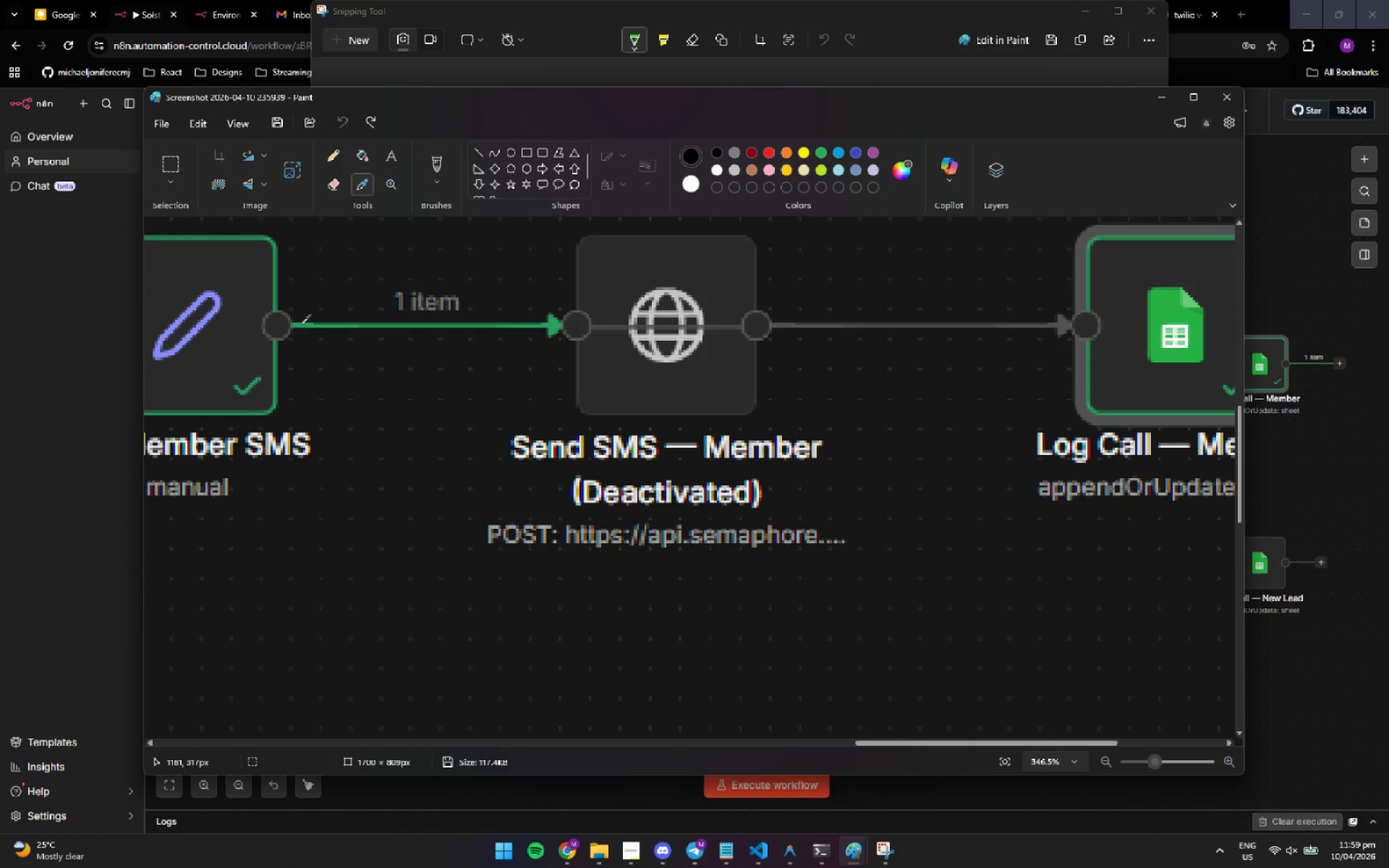 
left_click([307, 326])
 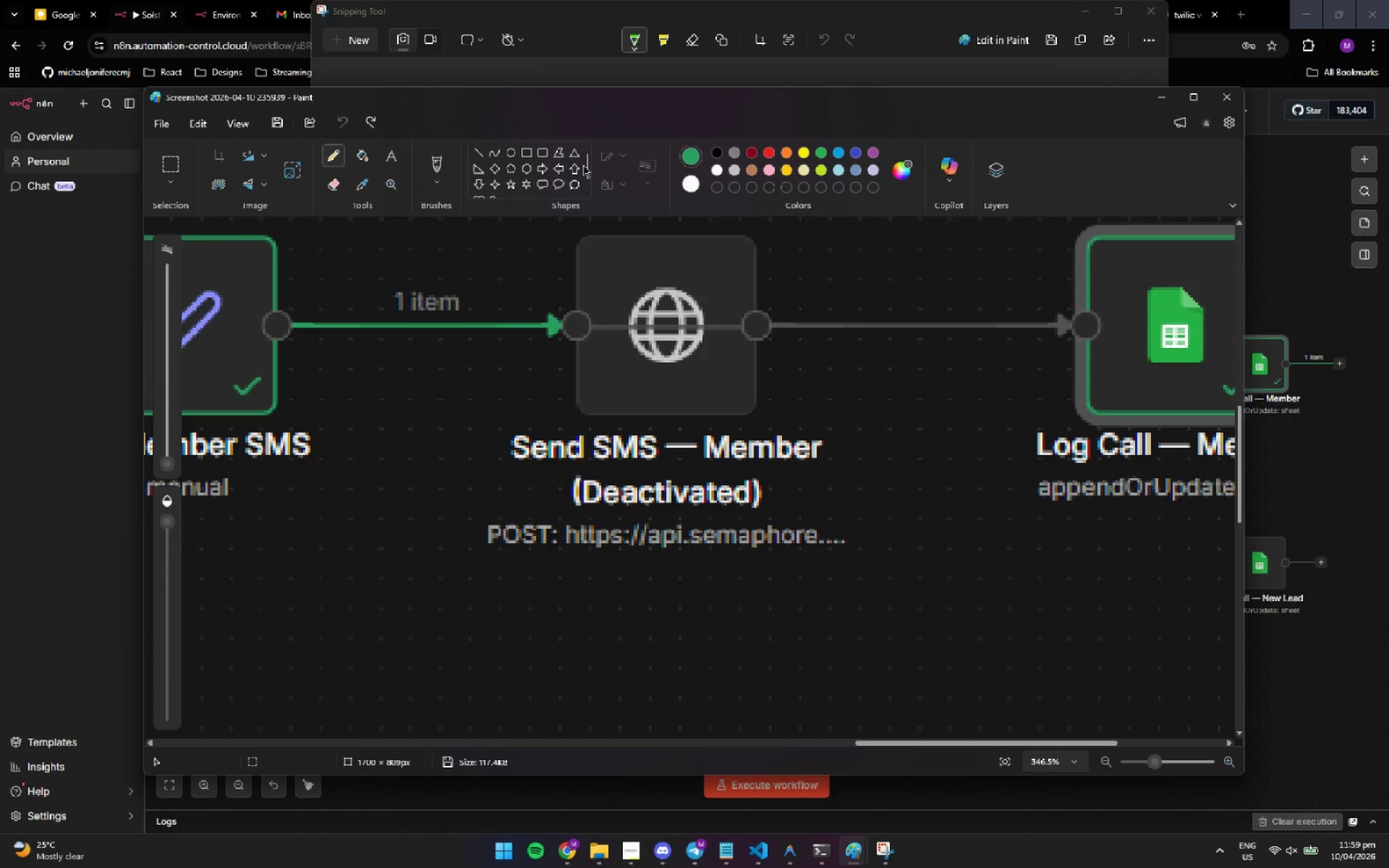 
left_click([480, 155])
 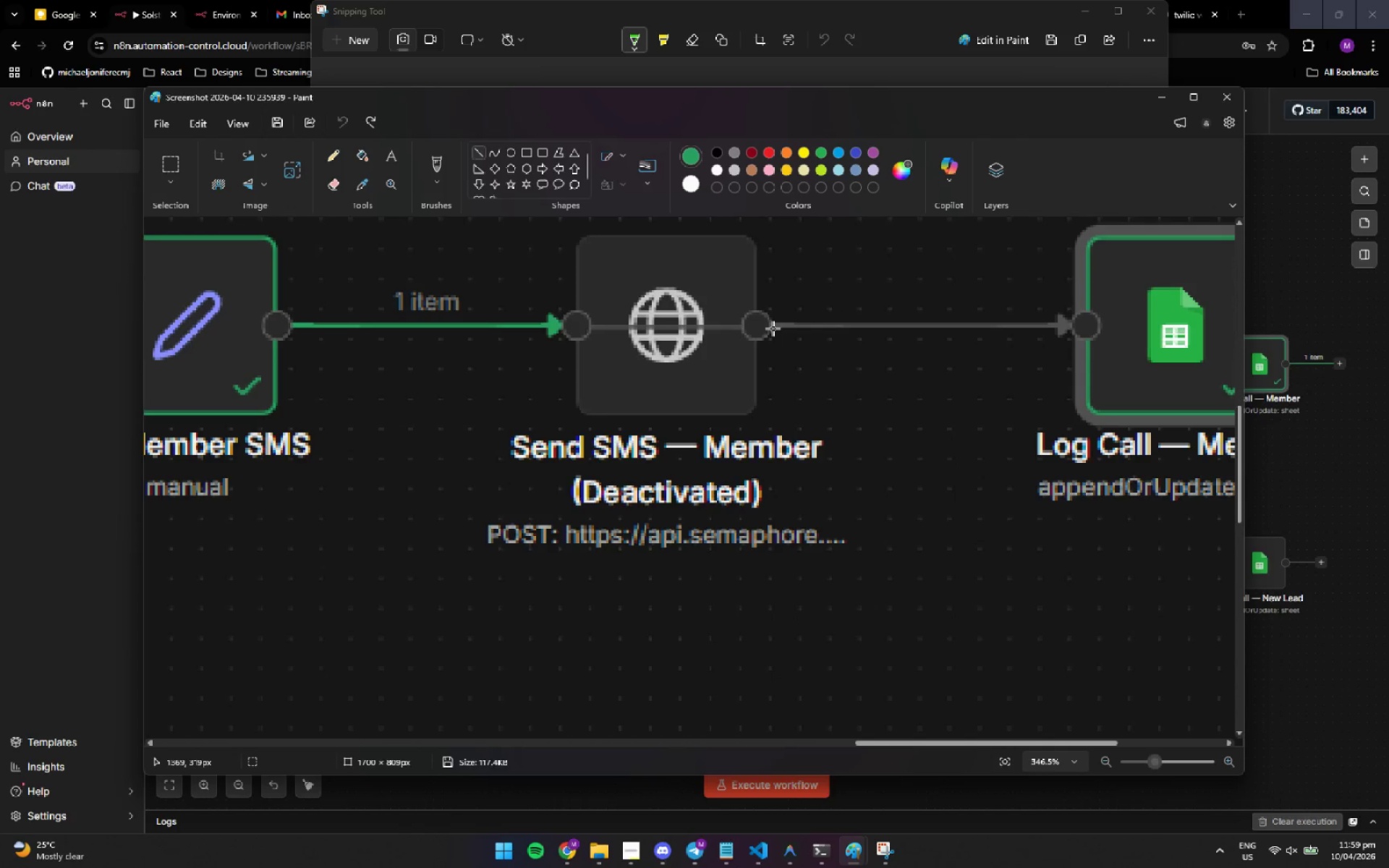 
left_click_drag(start_coordinate=[772, 325], to_coordinate=[1055, 324])
 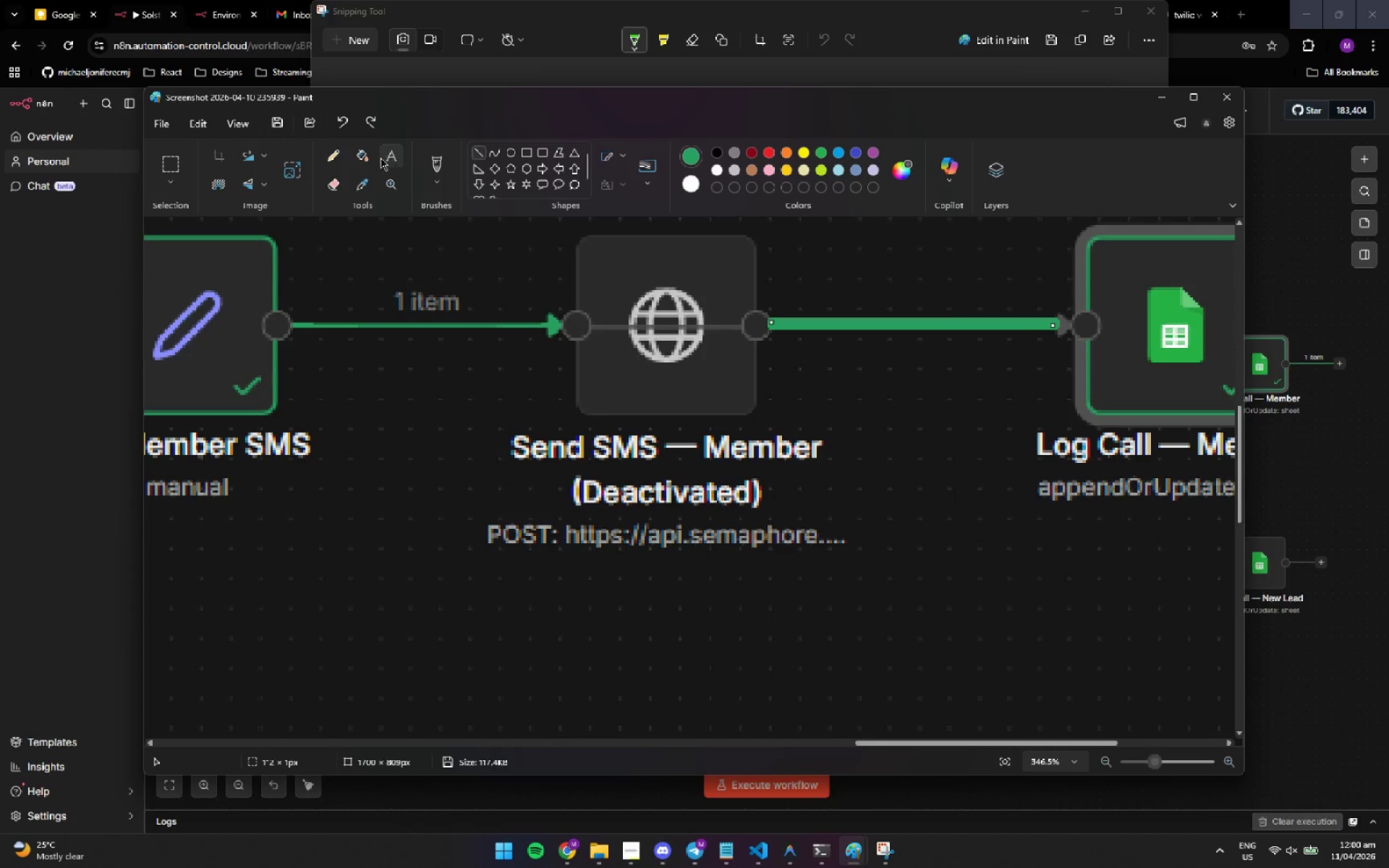 
left_click([335, 156])
 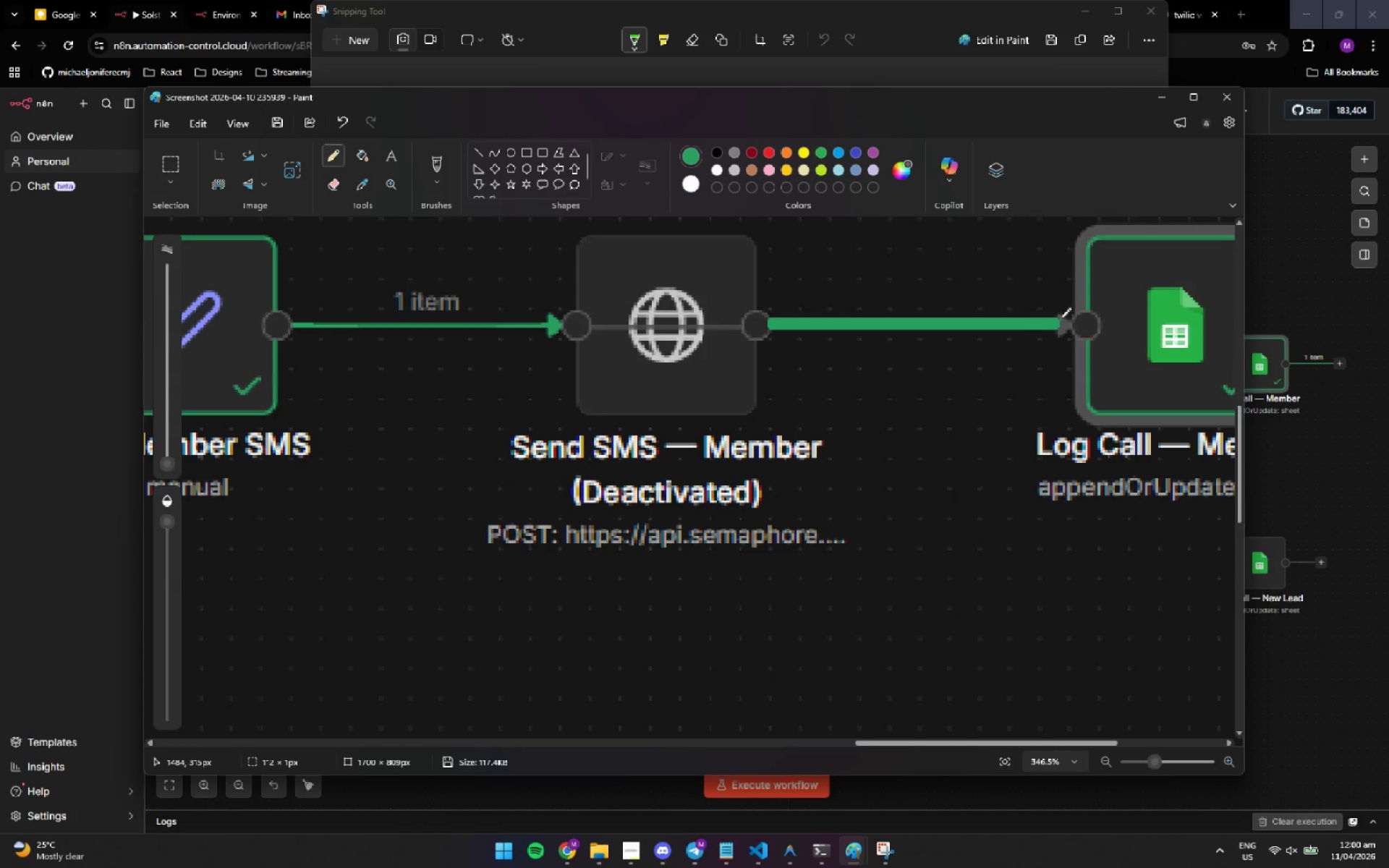 
left_click_drag(start_coordinate=[1060, 317], to_coordinate=[1061, 334])
 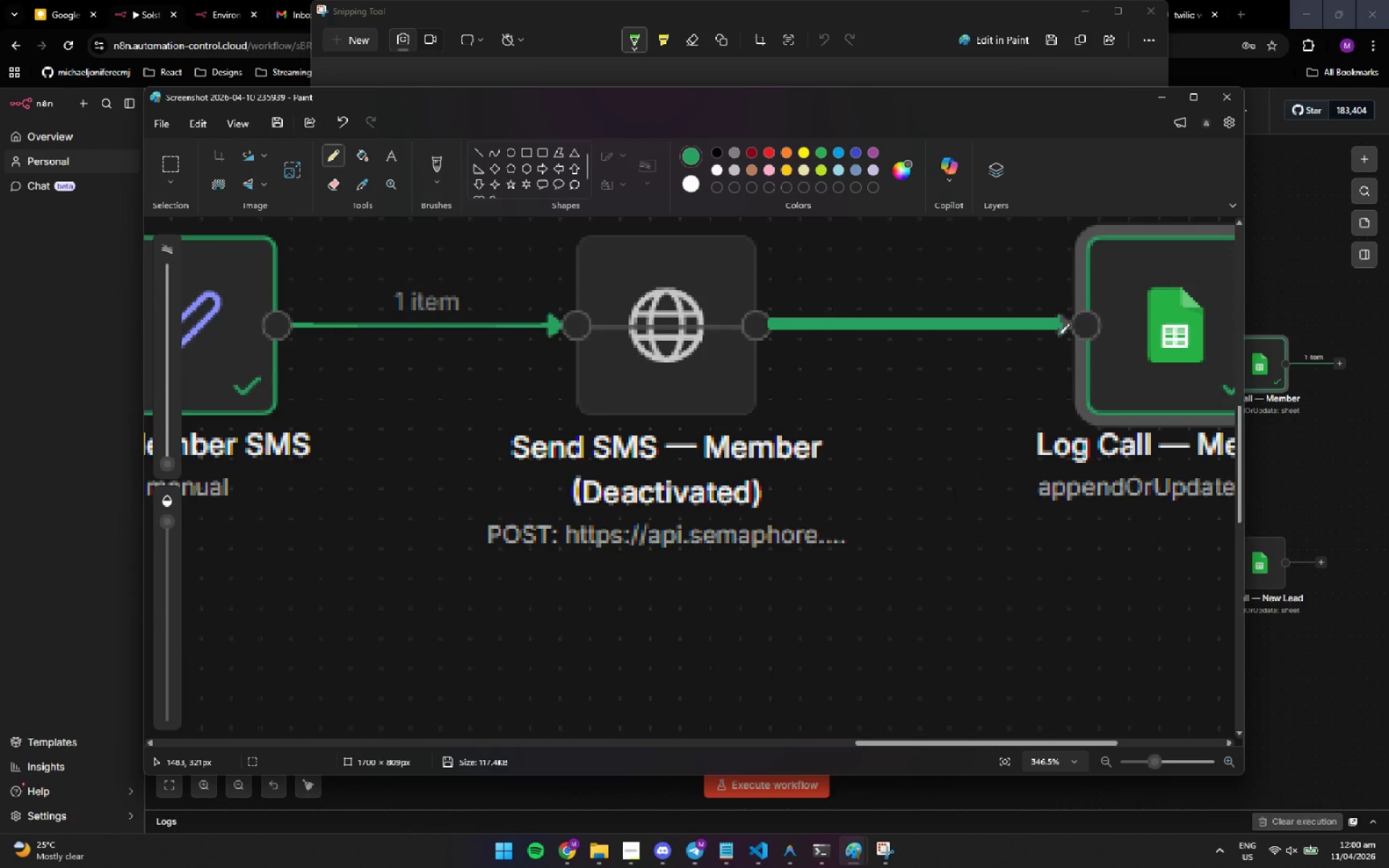 
left_click_drag(start_coordinate=[1059, 334], to_coordinate=[1070, 323])
 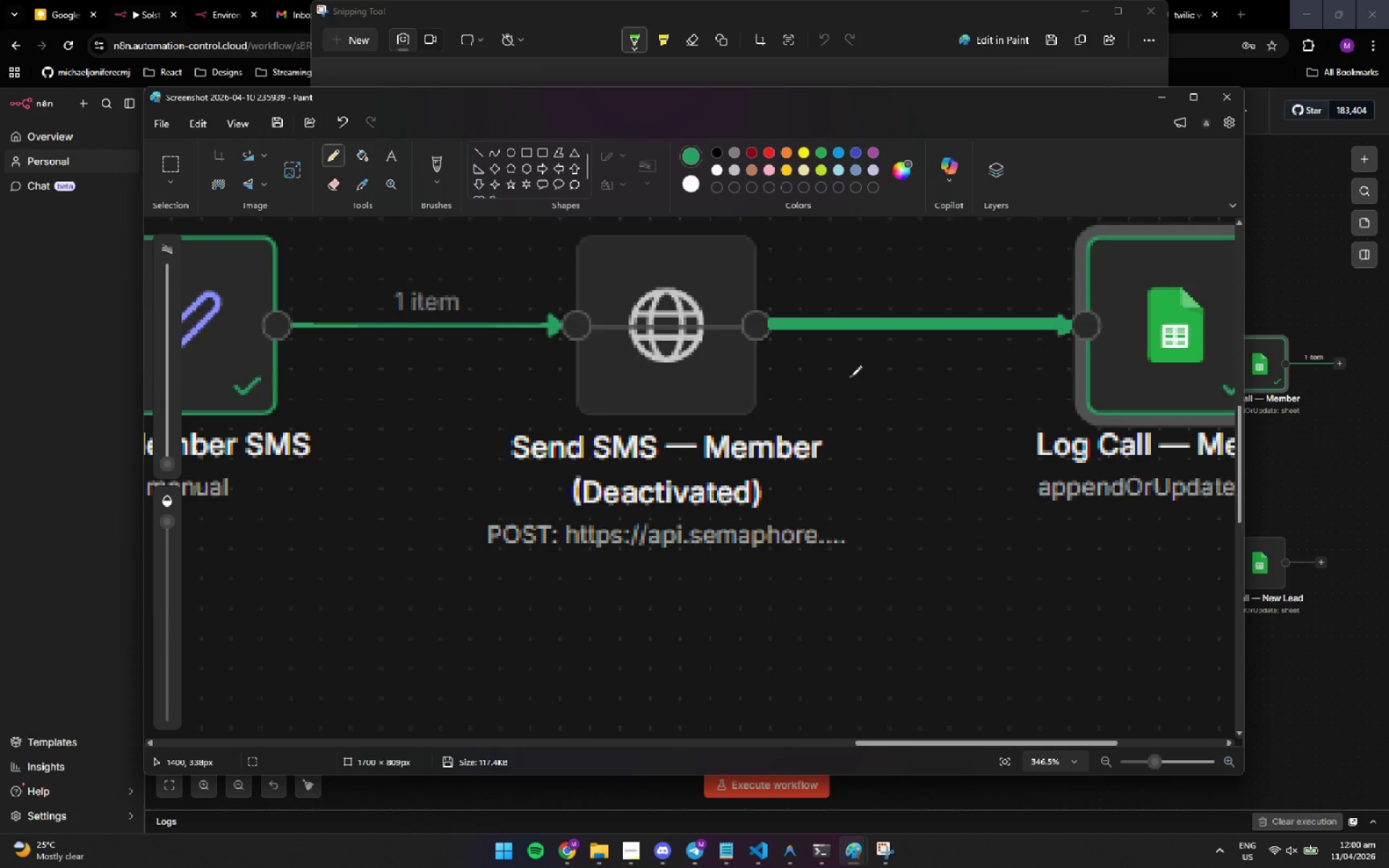 
hold_key(key=ControlLeft, duration=1.52)
scroll: coordinate [851, 376], scroll_direction: down, amount: 9.0
 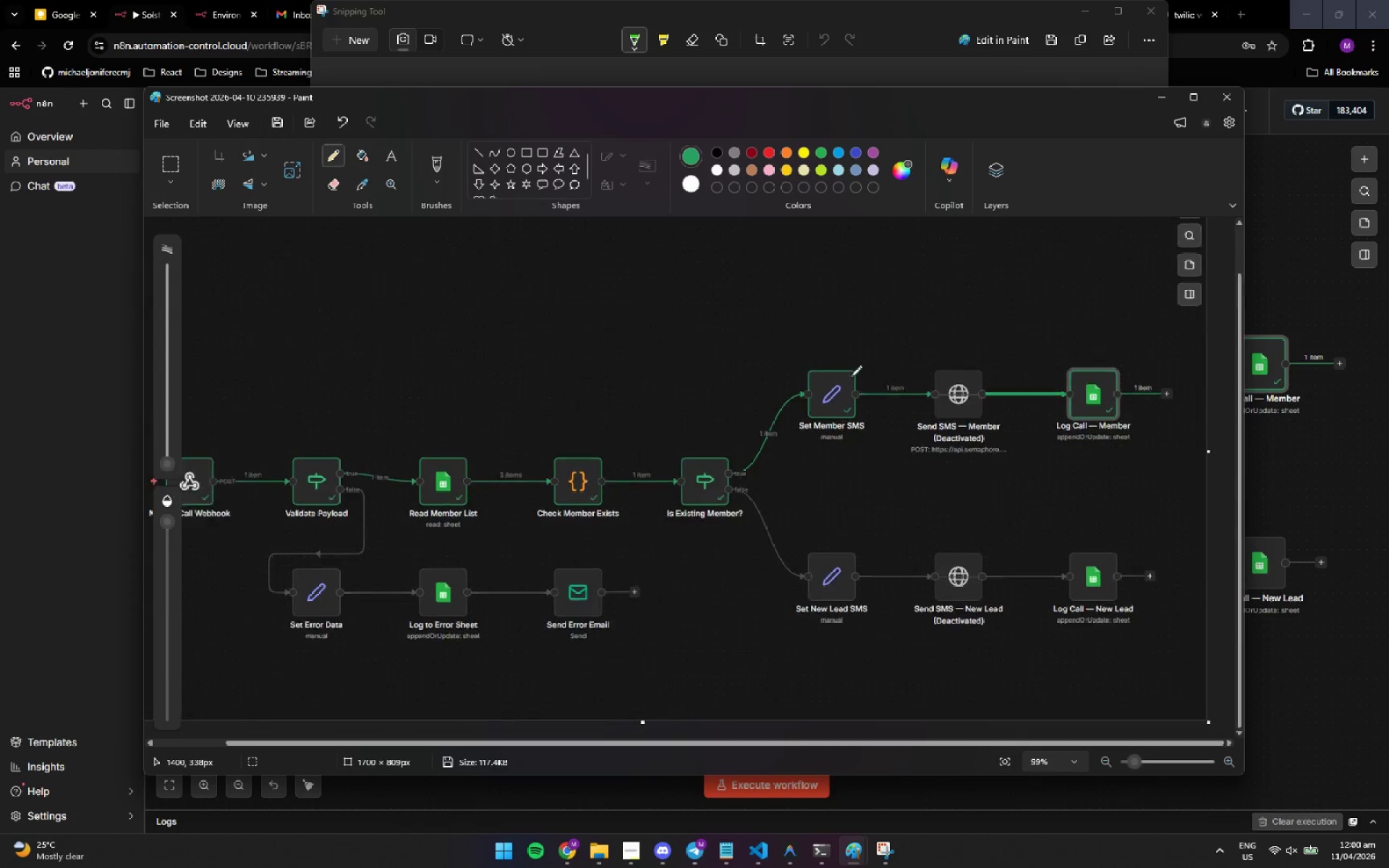 
hold_key(key=ControlLeft, duration=1.3)
 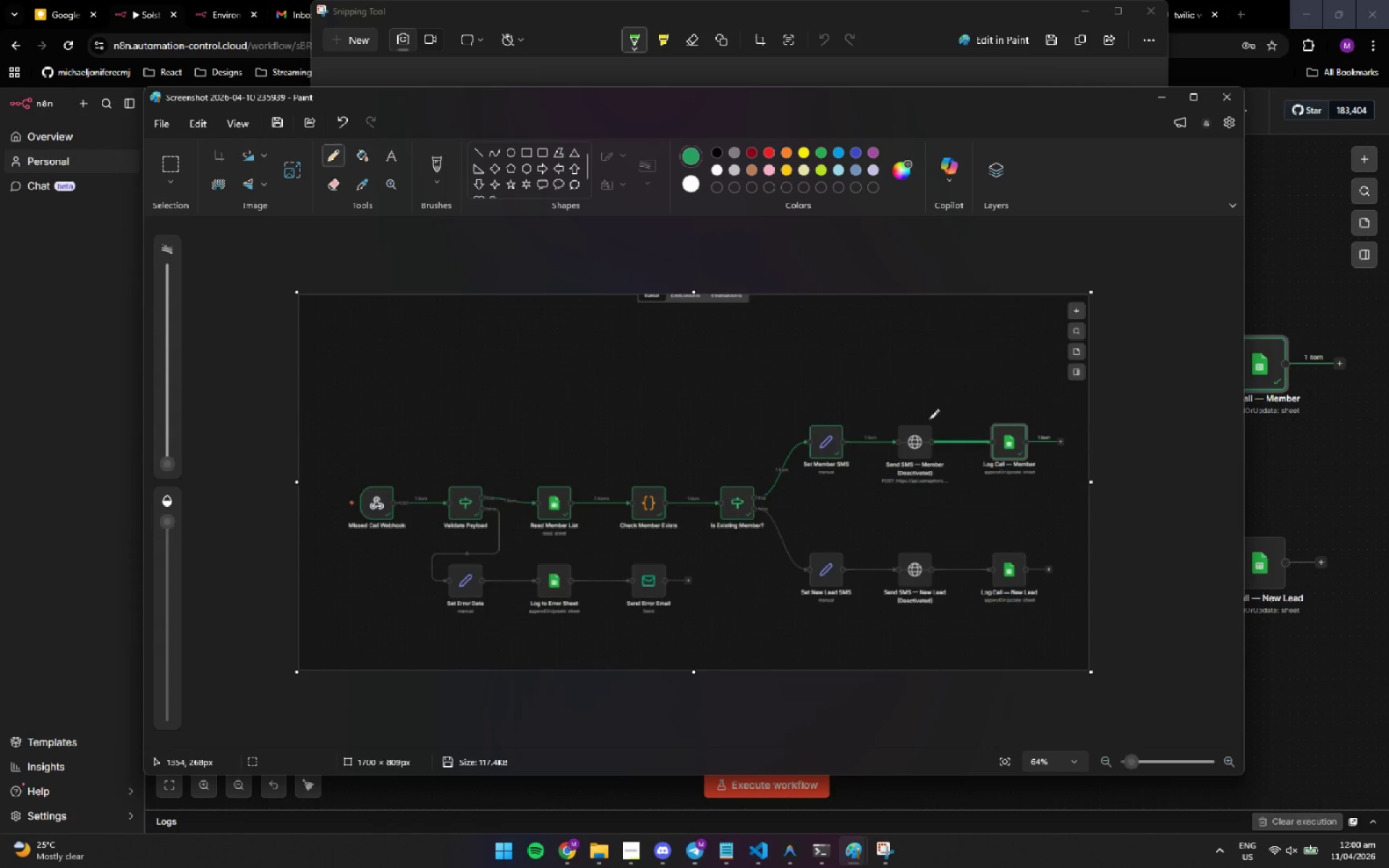 
wait(5.86)
 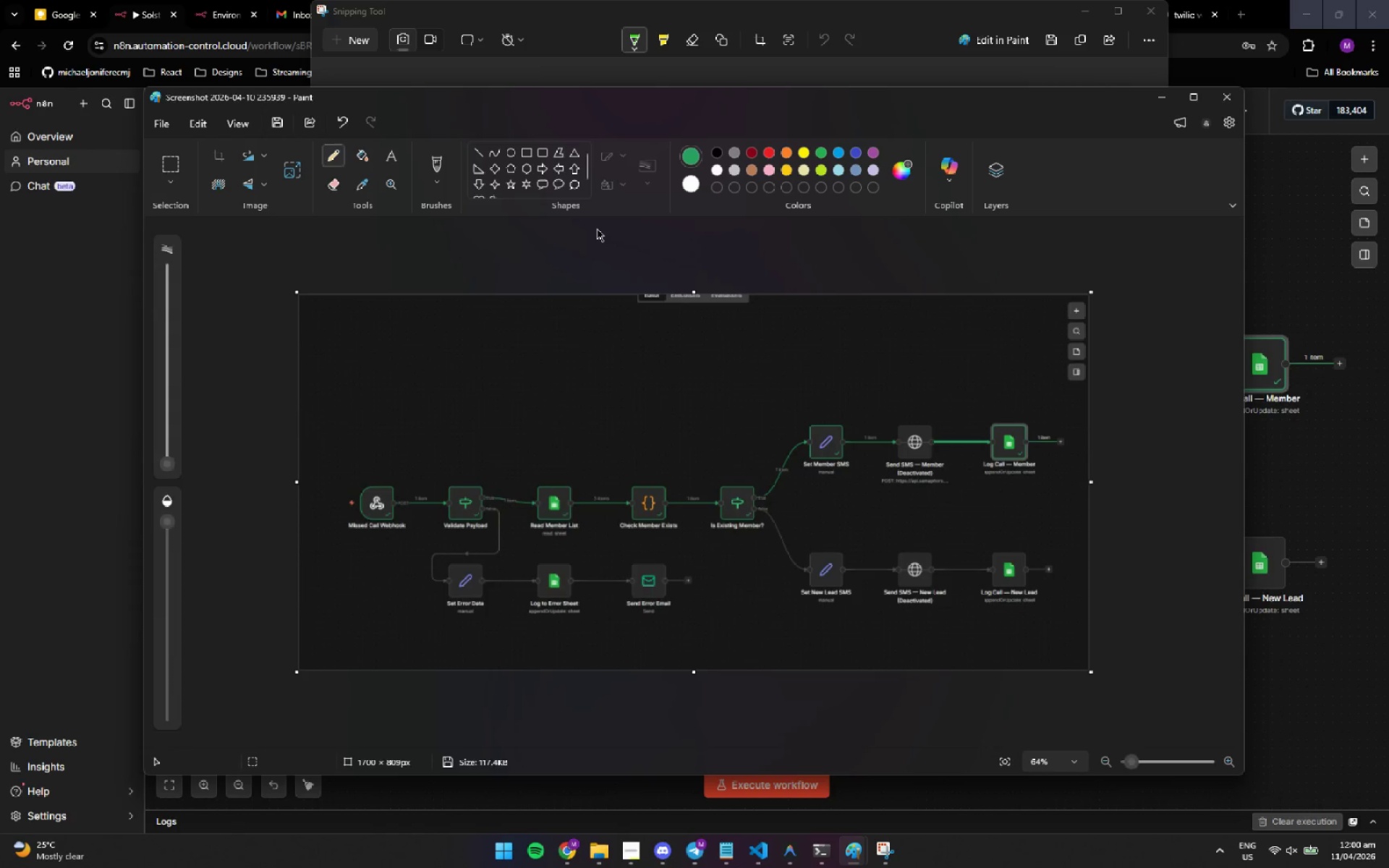 
hold_key(key=ControlLeft, duration=1.52)
hold_key(key=ControlLeft, duration=0.97)
scroll: coordinate [1052, 433], scroll_direction: up, amount: 14.0
 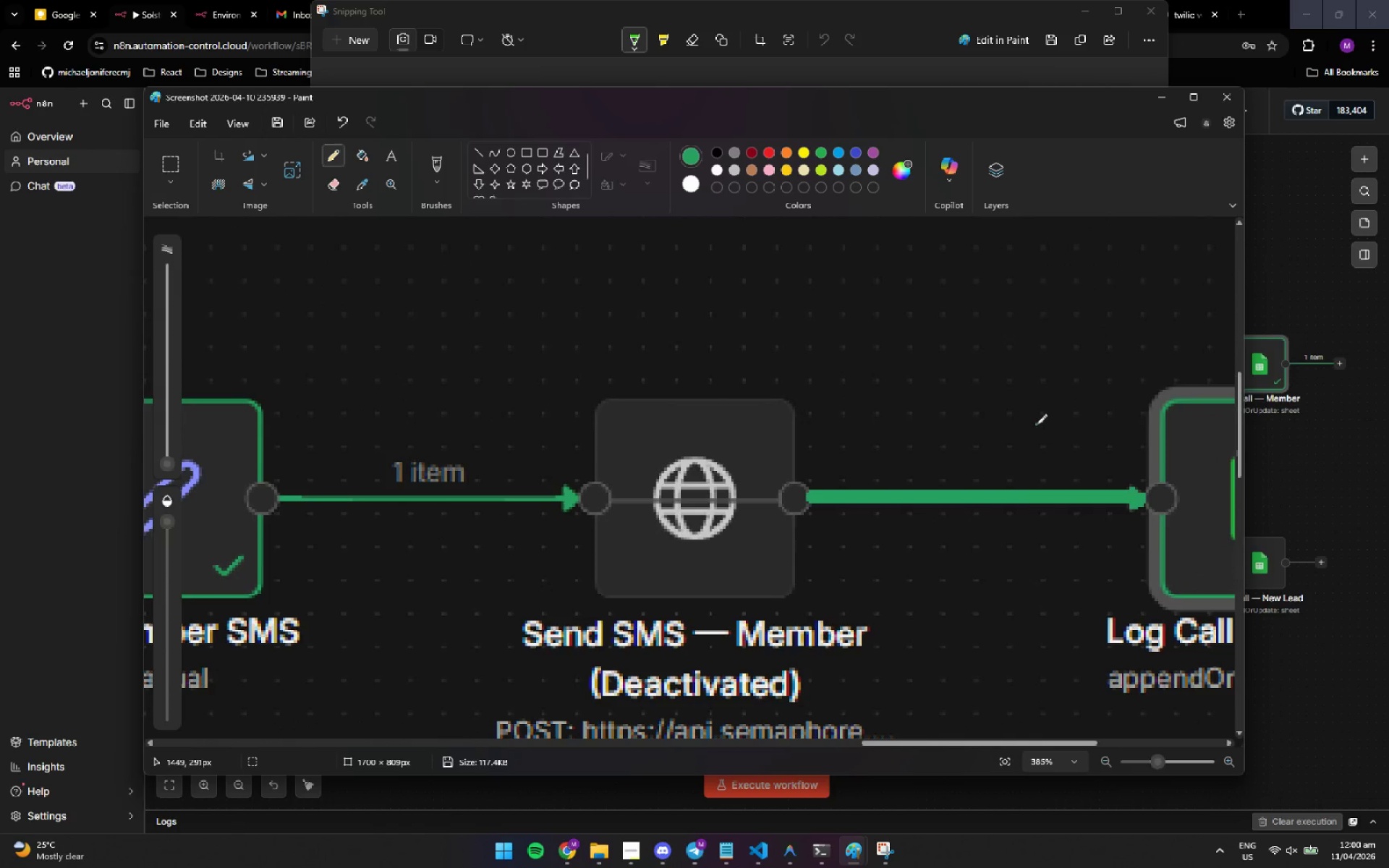 
key(Control+Z)
 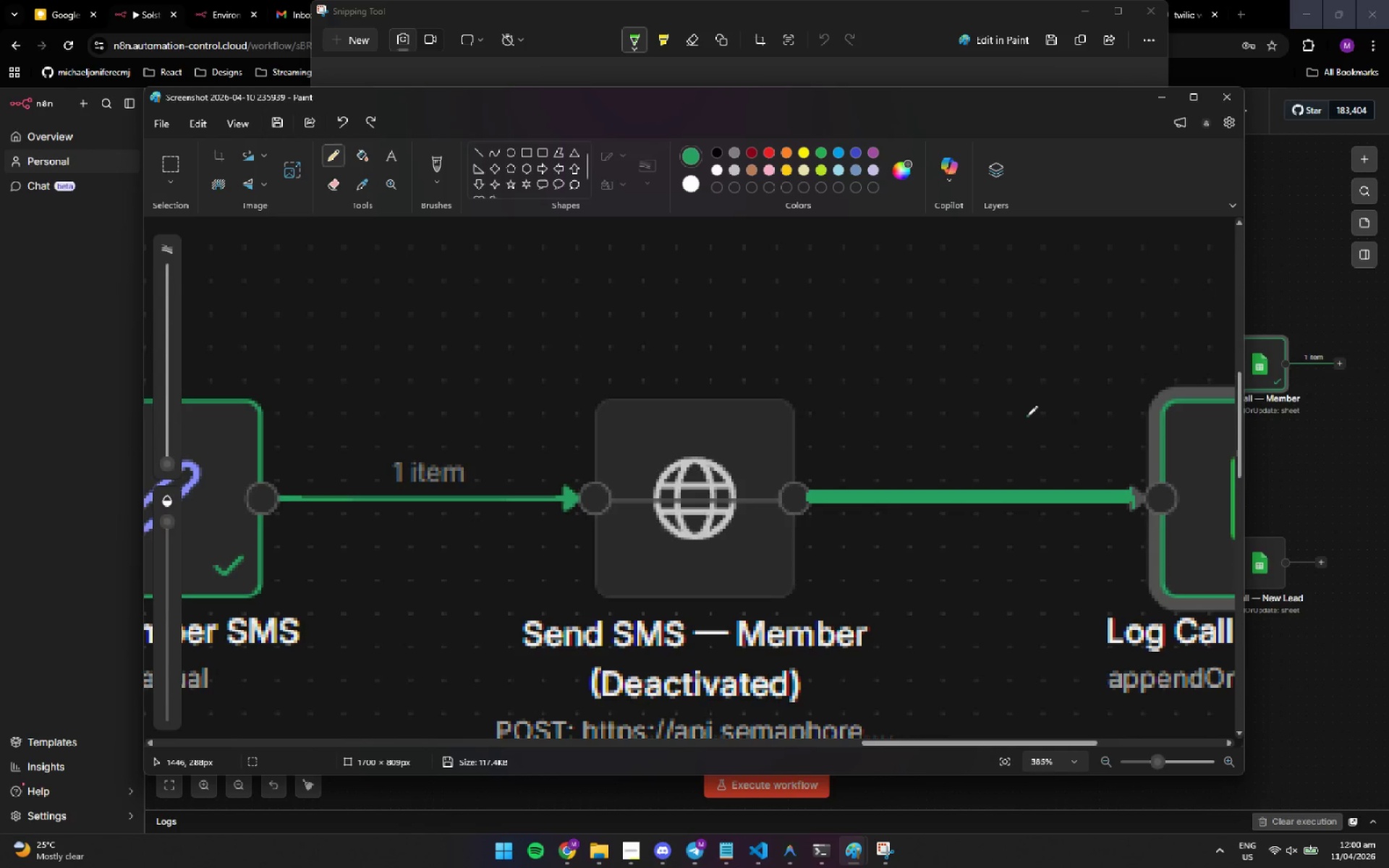 
key(Control+Z)
 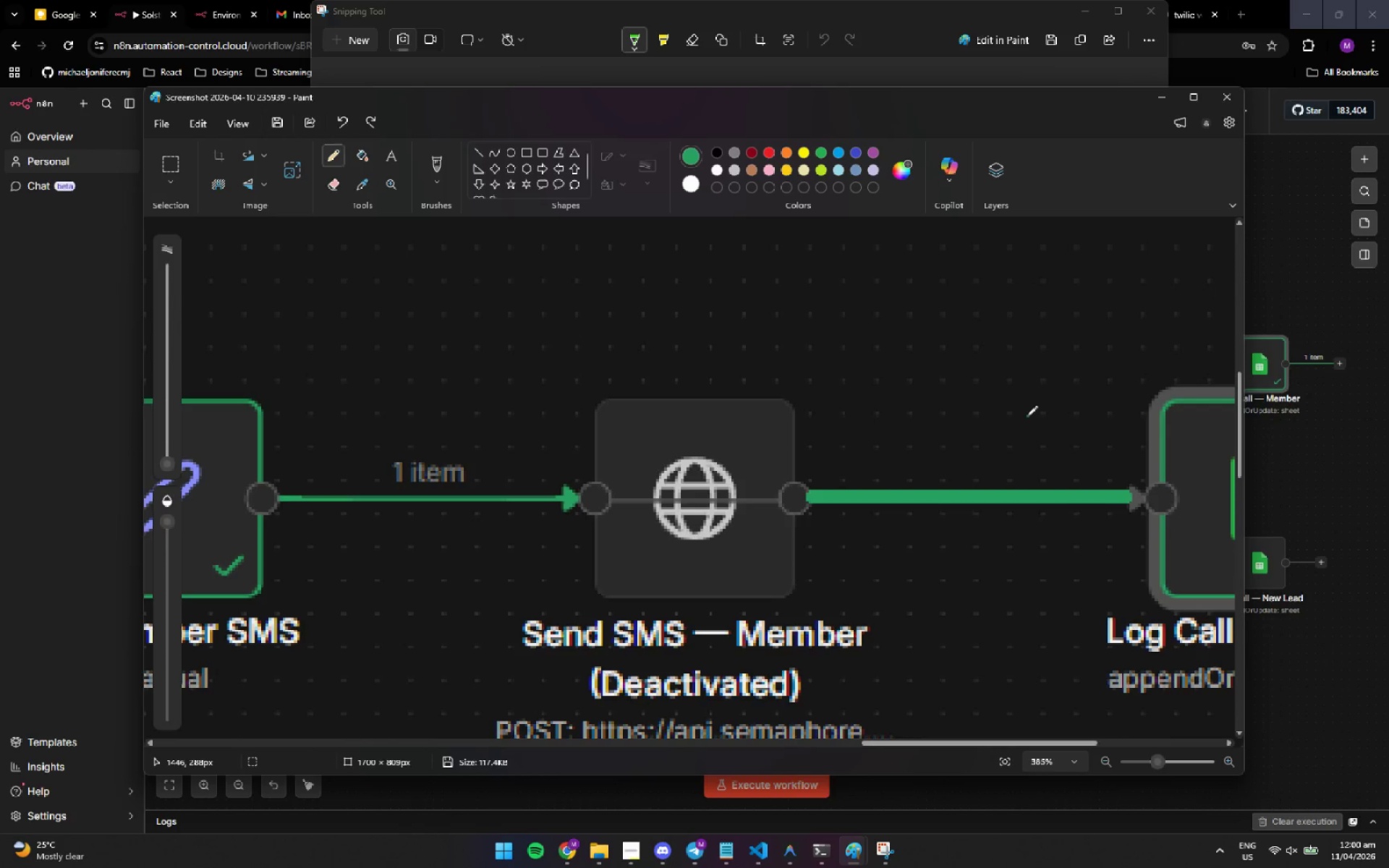 
key(Control+Z)
 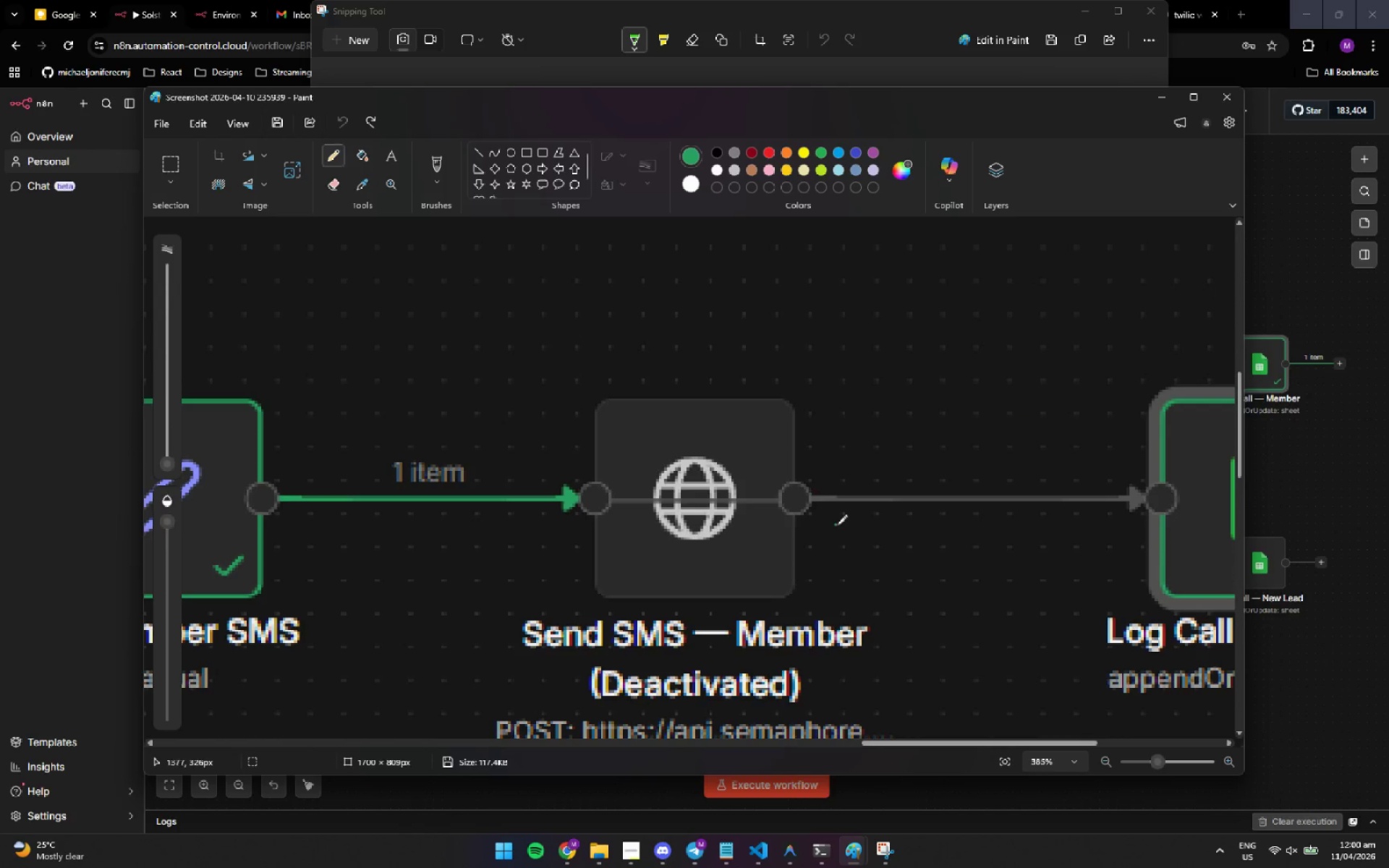 
wait(5.05)
 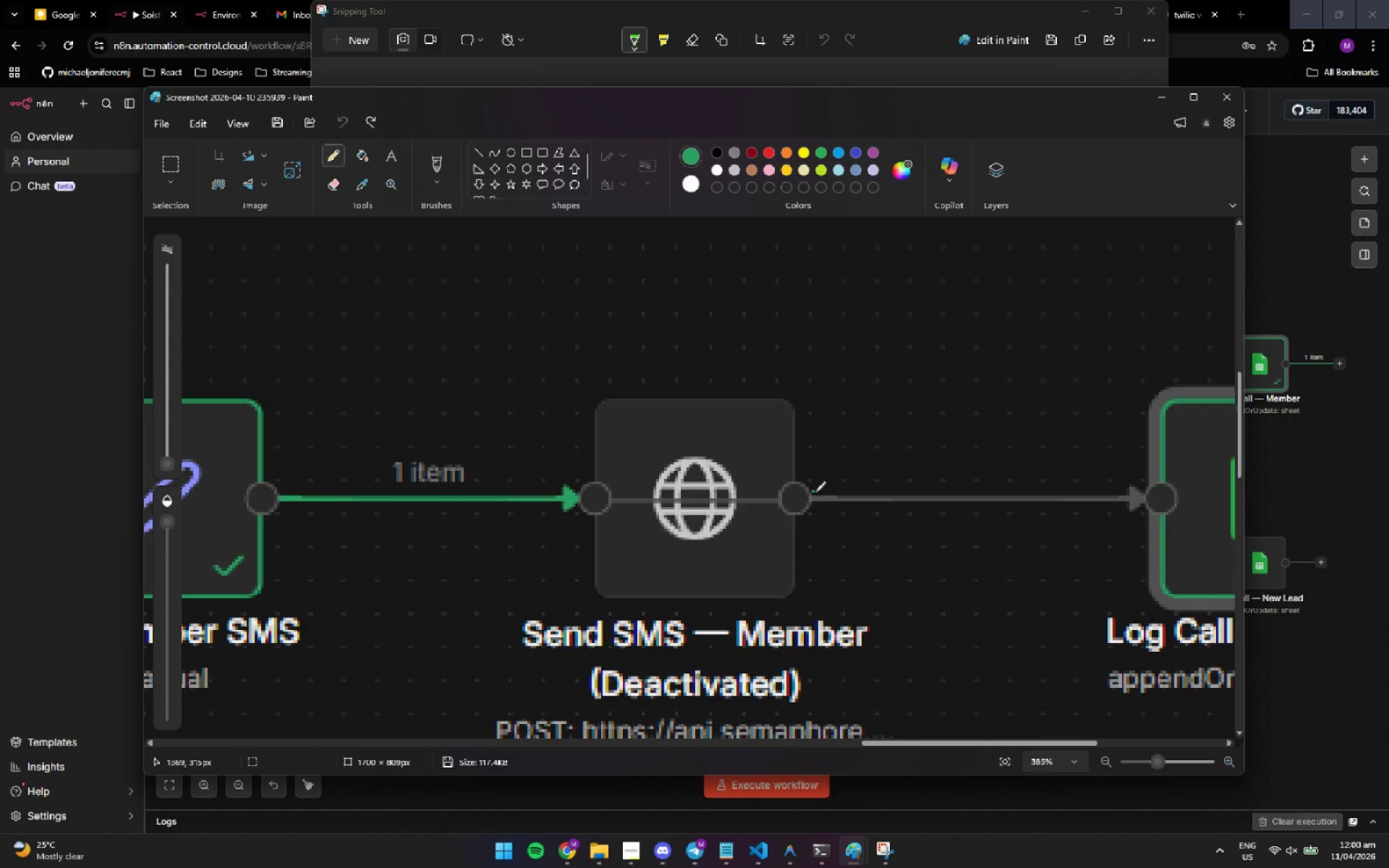 
left_click([814, 498])
 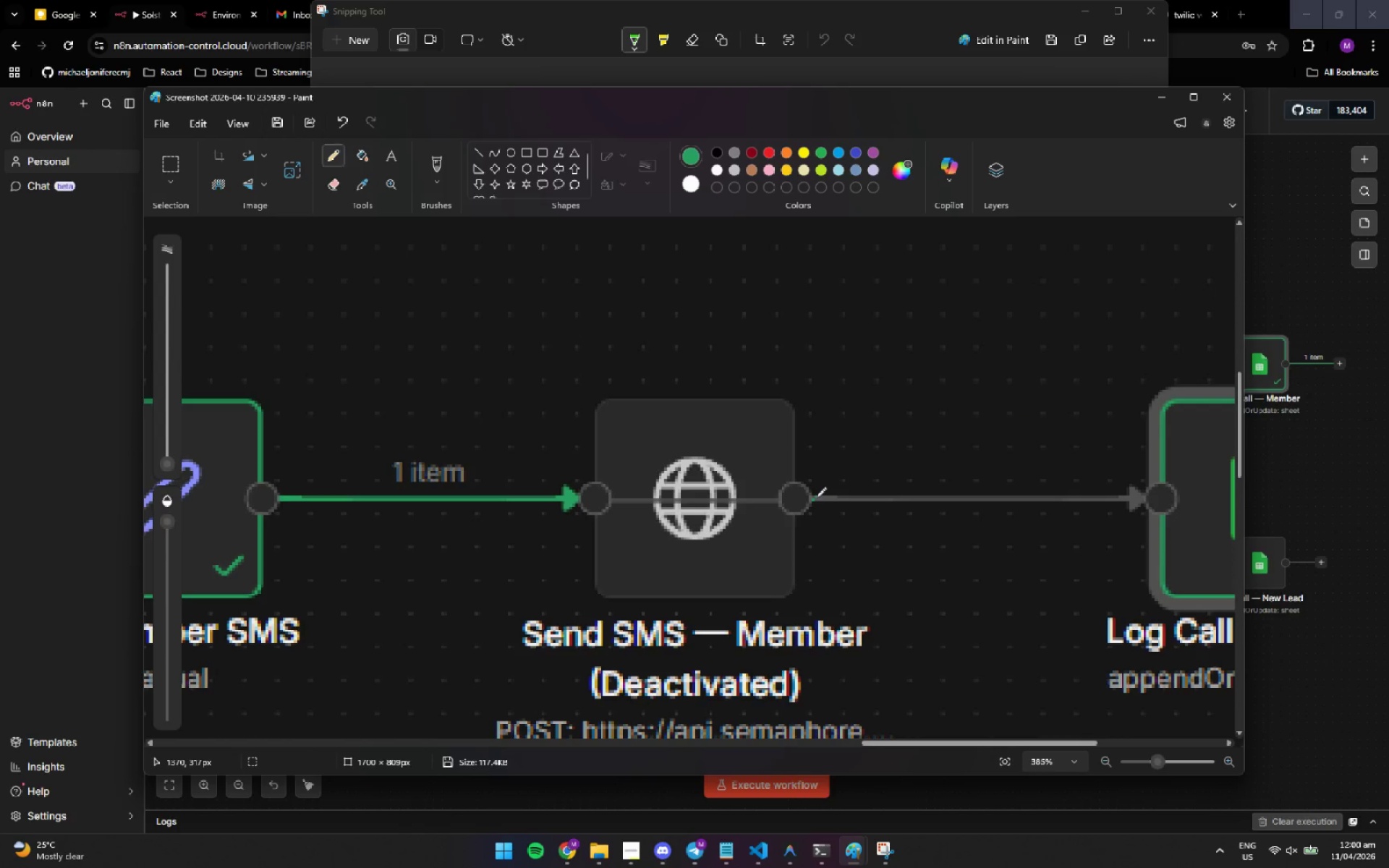 
left_click([814, 496])
 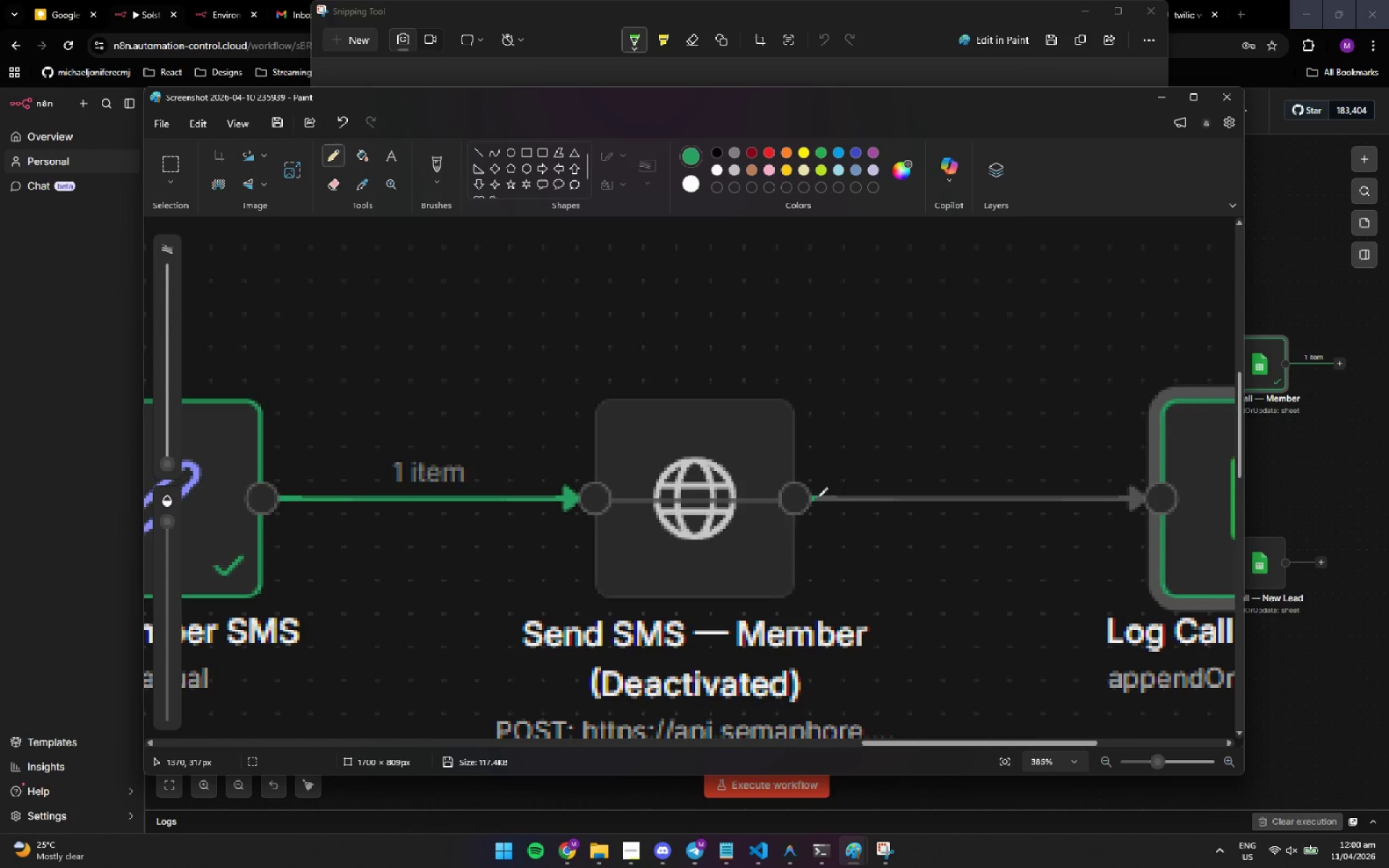 
left_click([816, 498])
 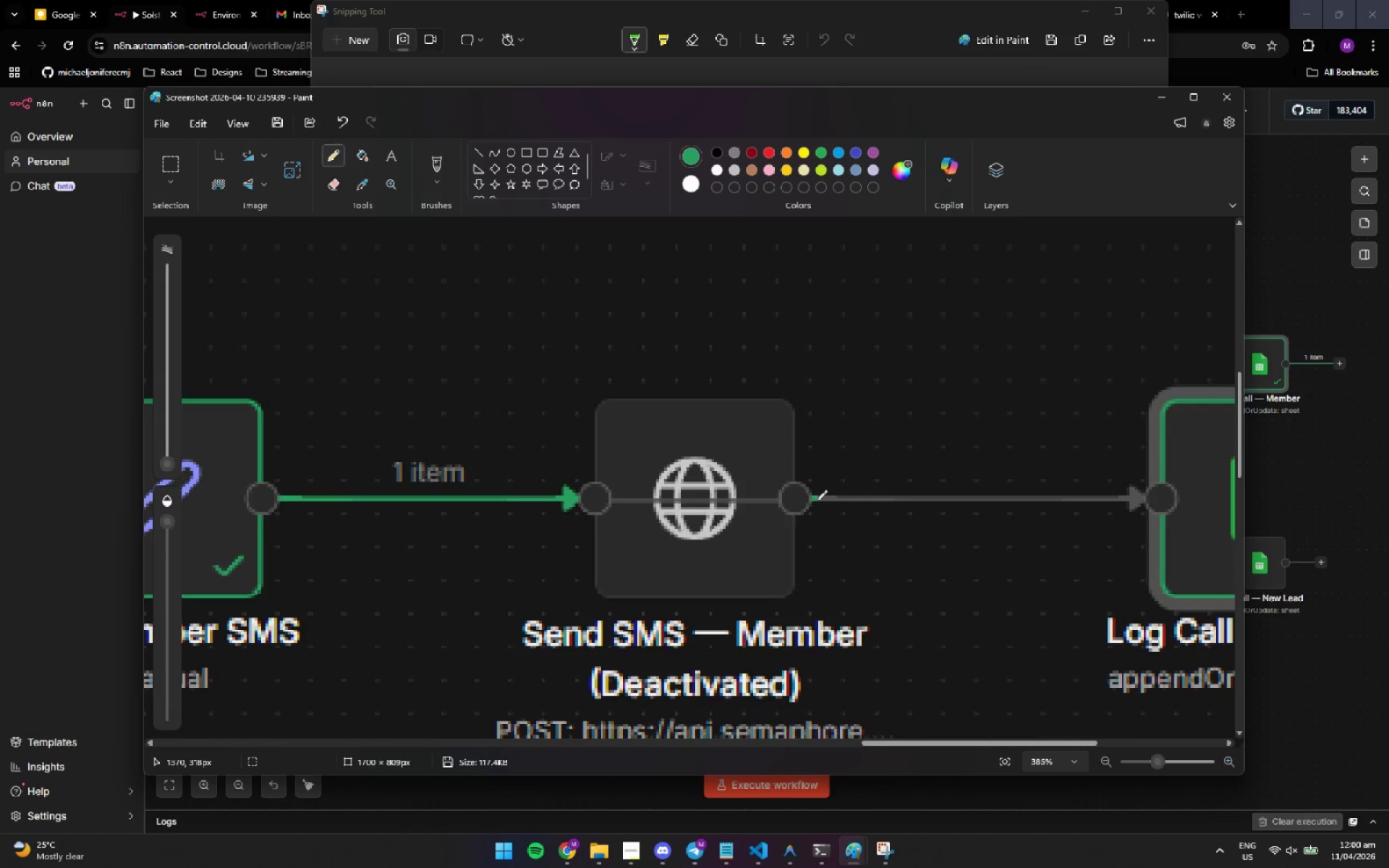 
left_click([817, 501])
 